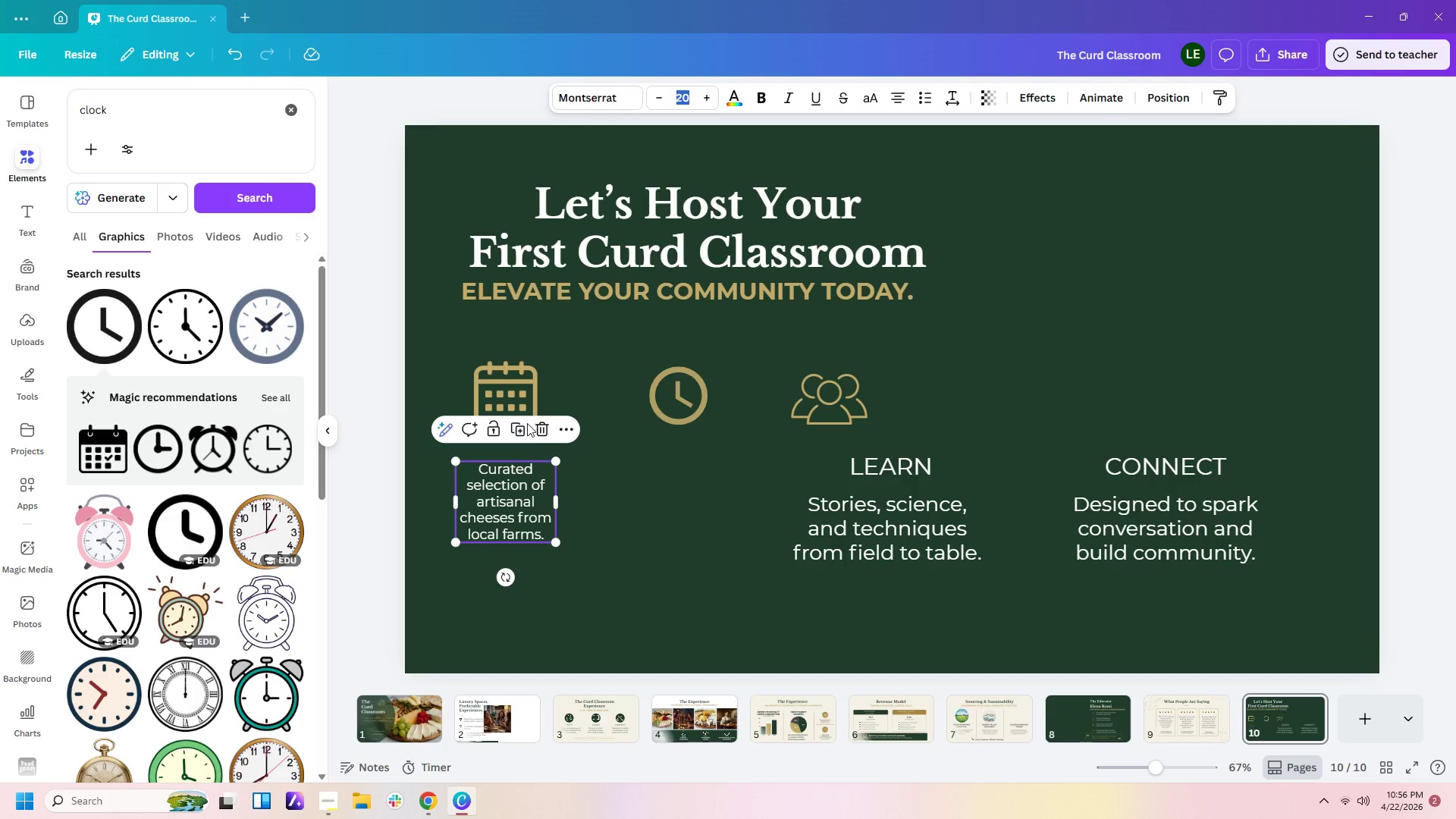 
double_click([511, 498])
 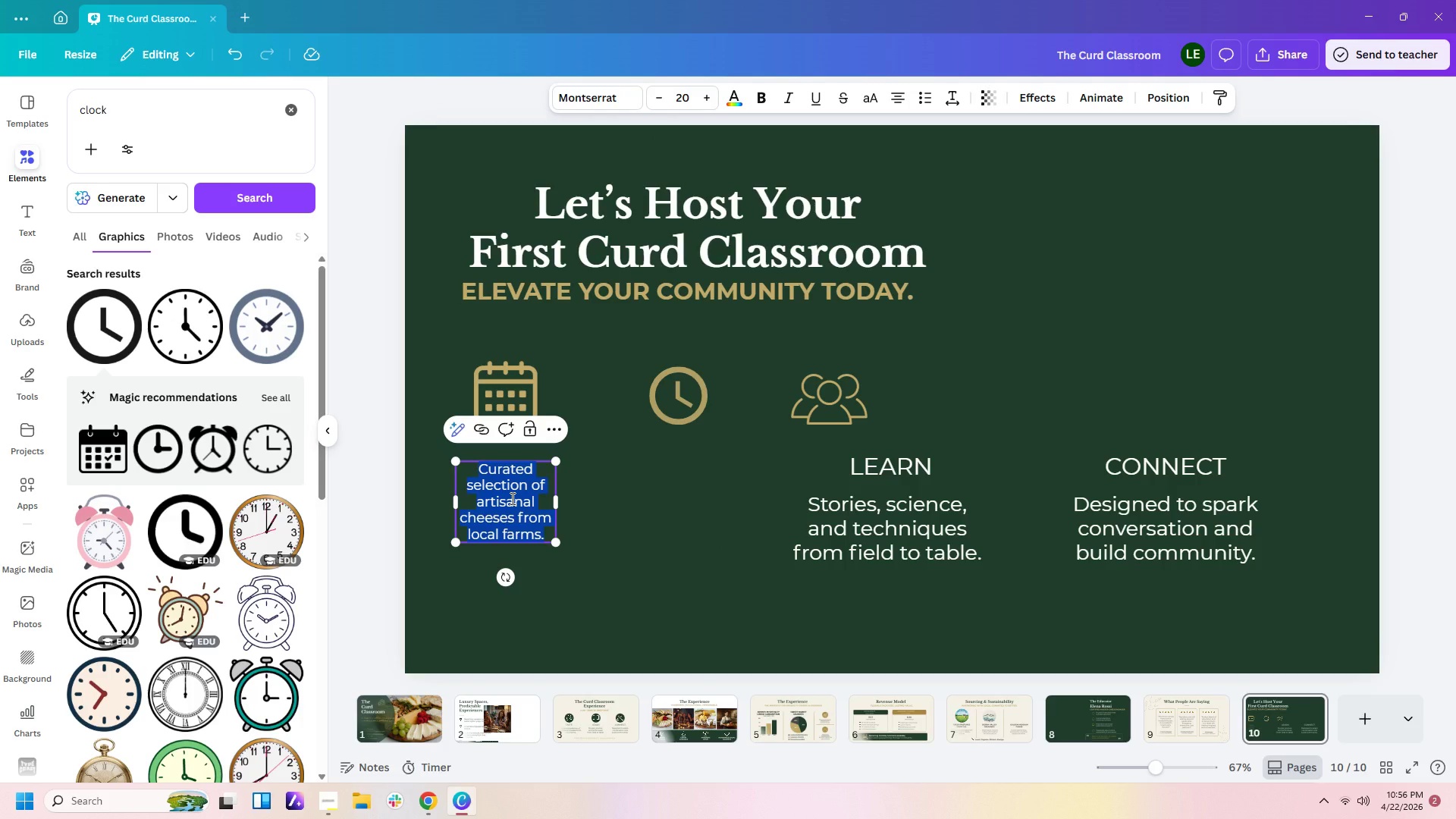 
type(Pilot session)
 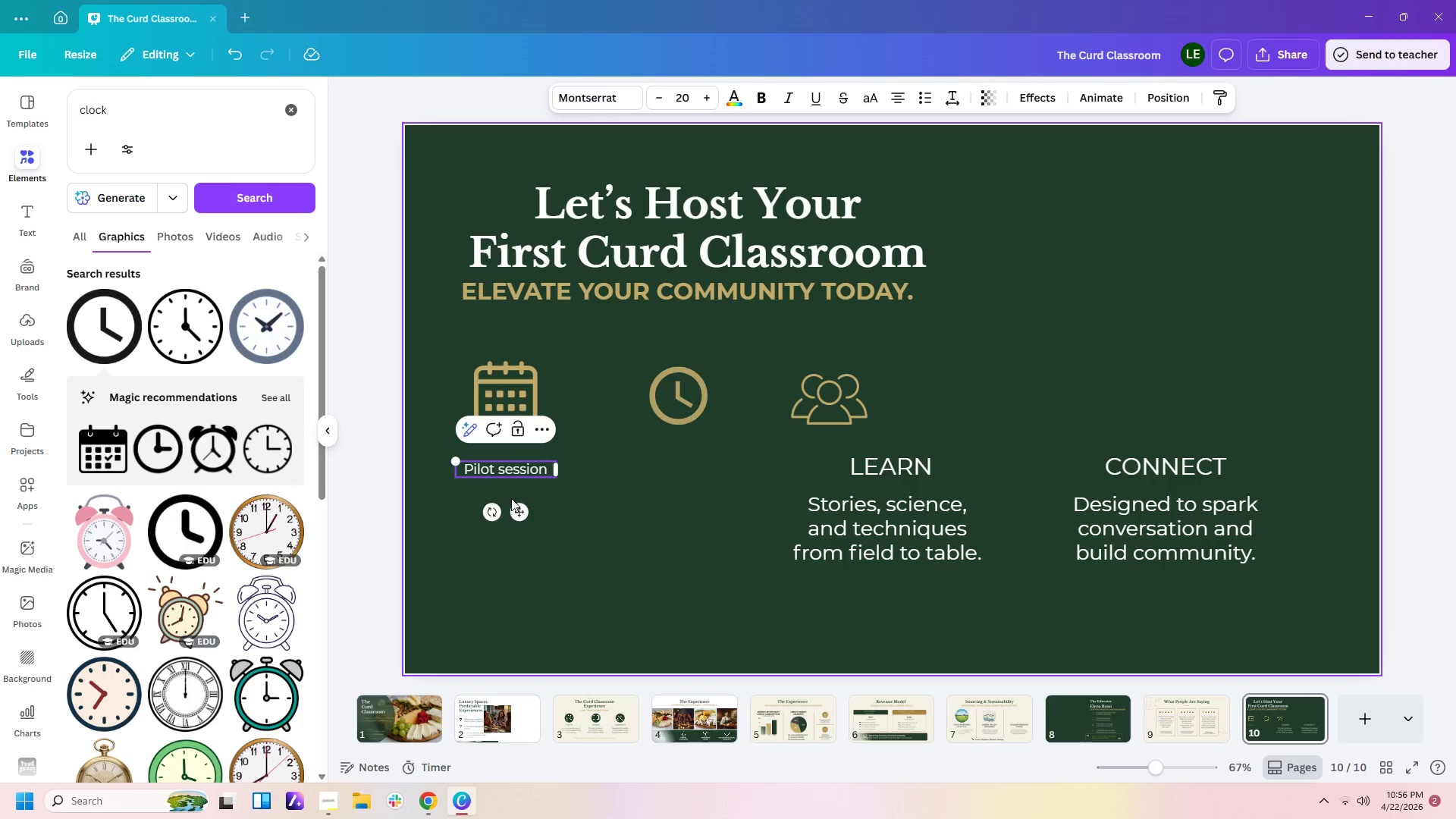 
key(Enter)
 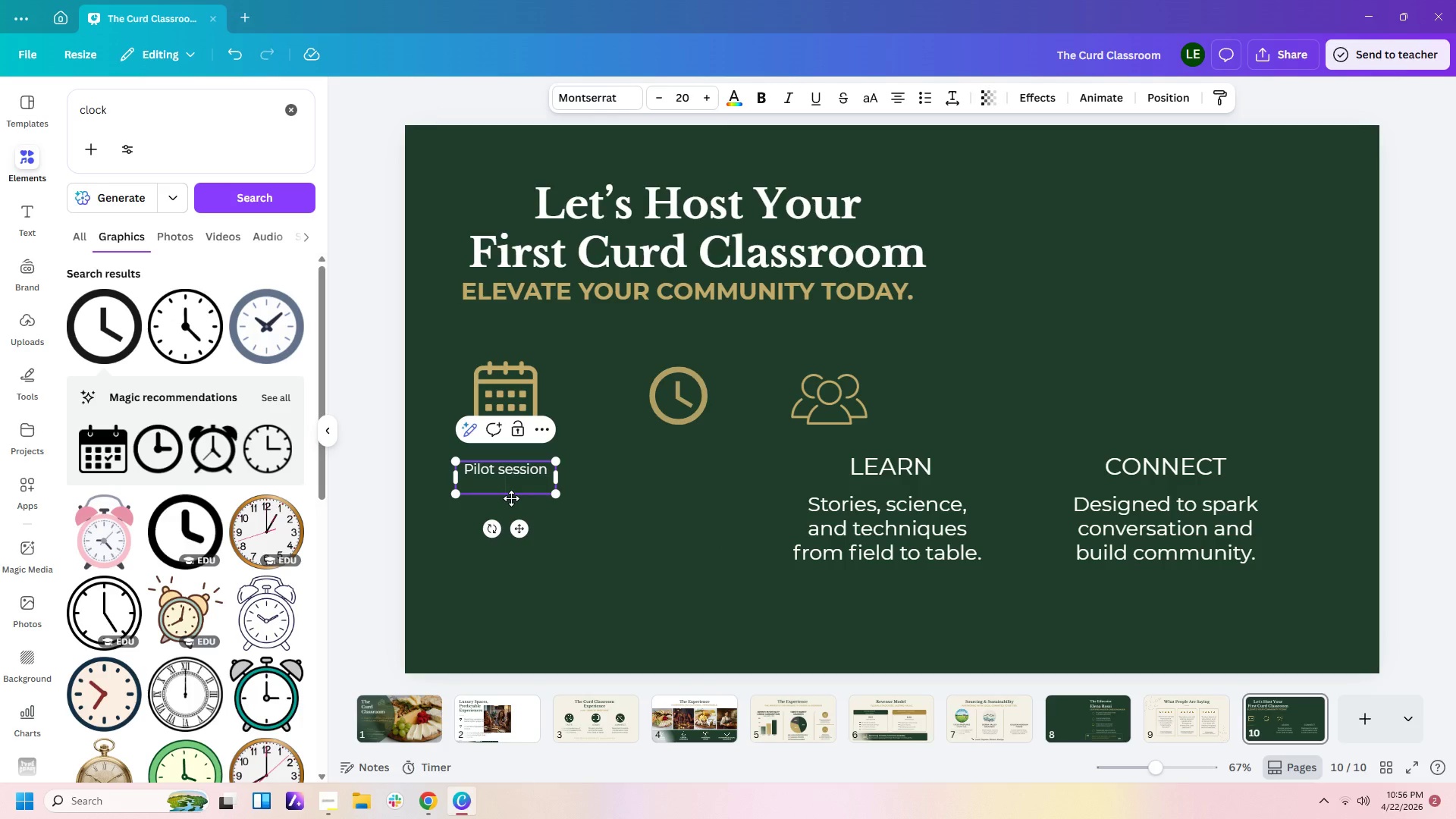 
type(discount)
 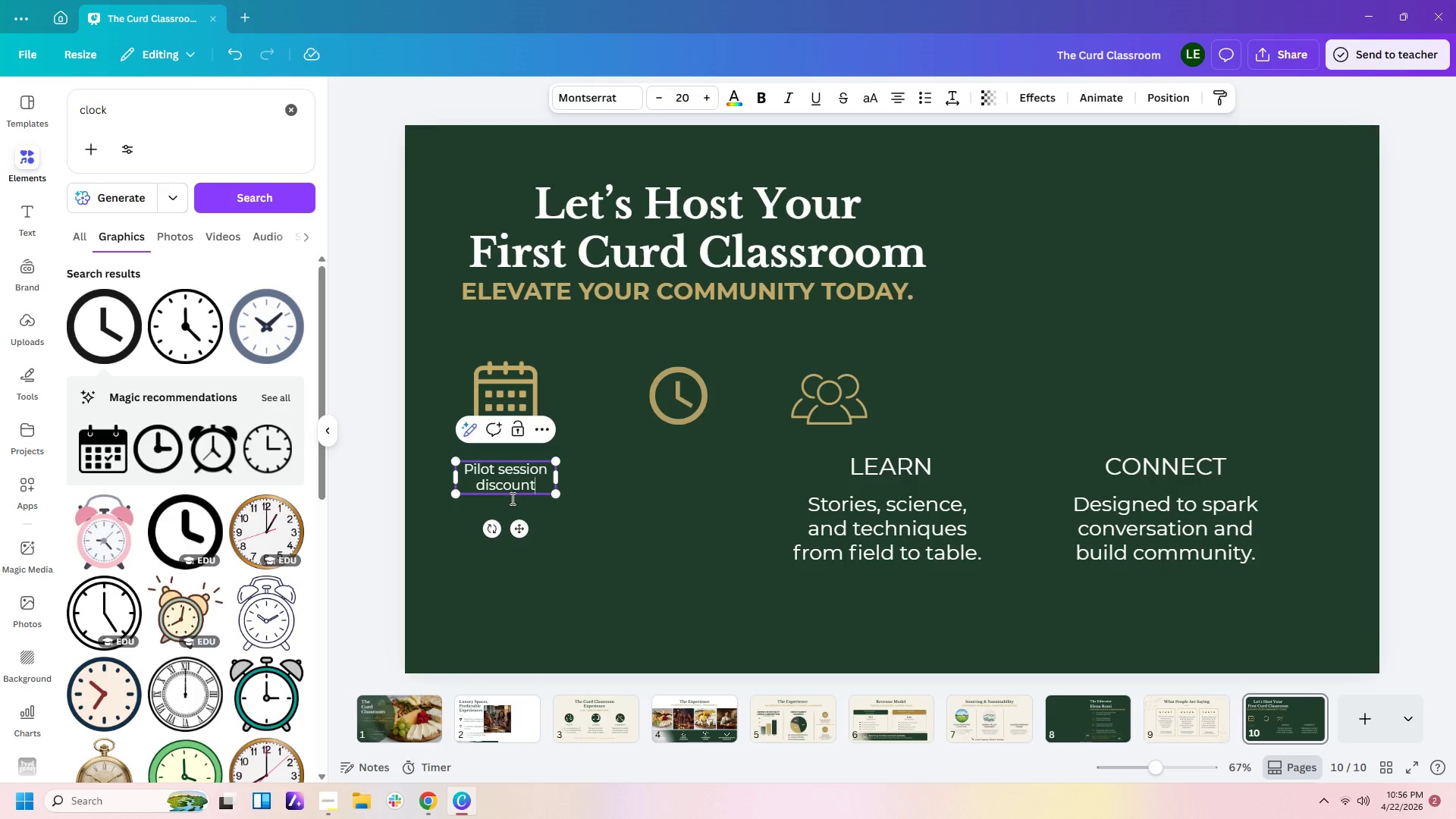 
key(Enter)
 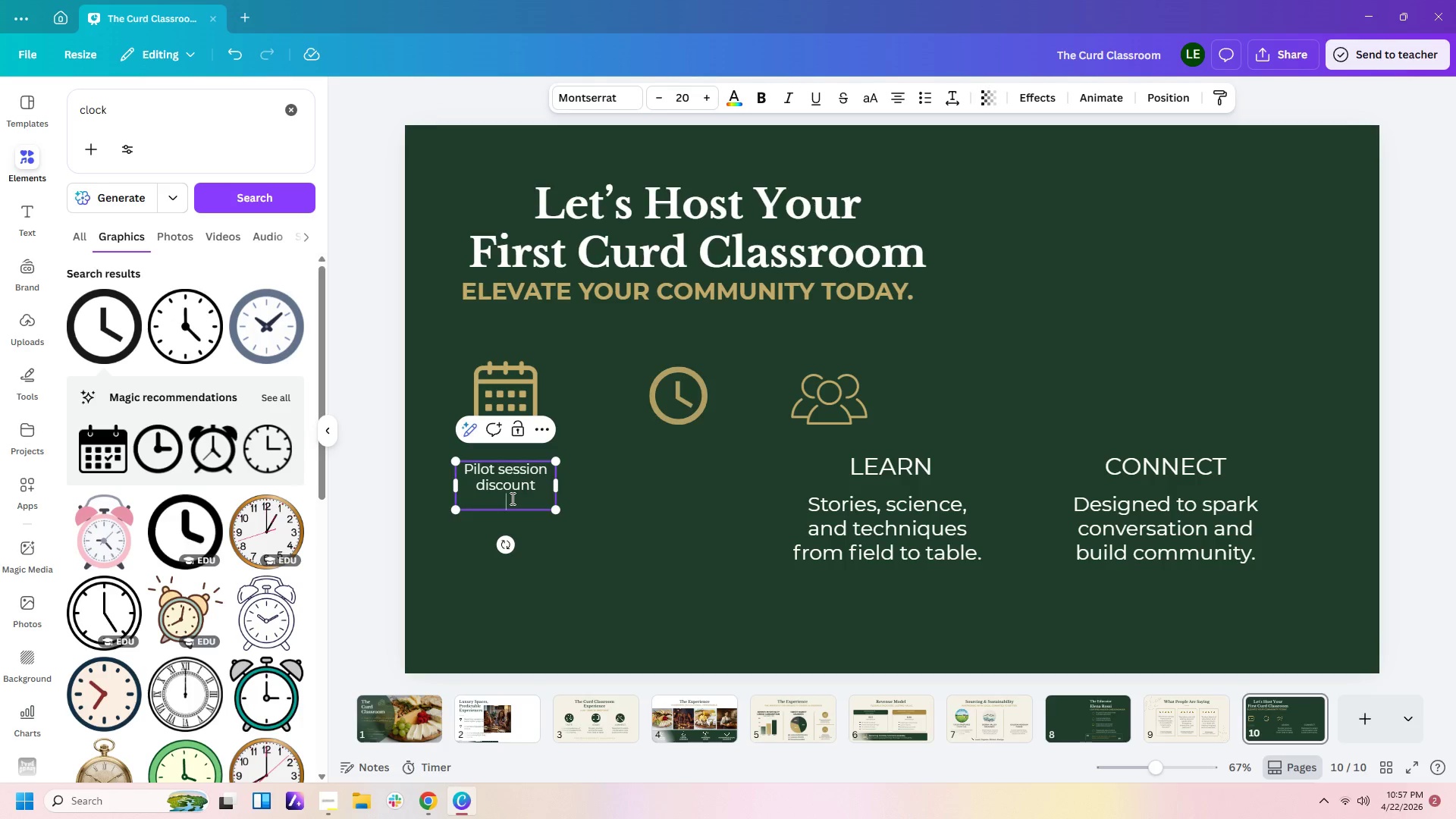 
type((10% off))
 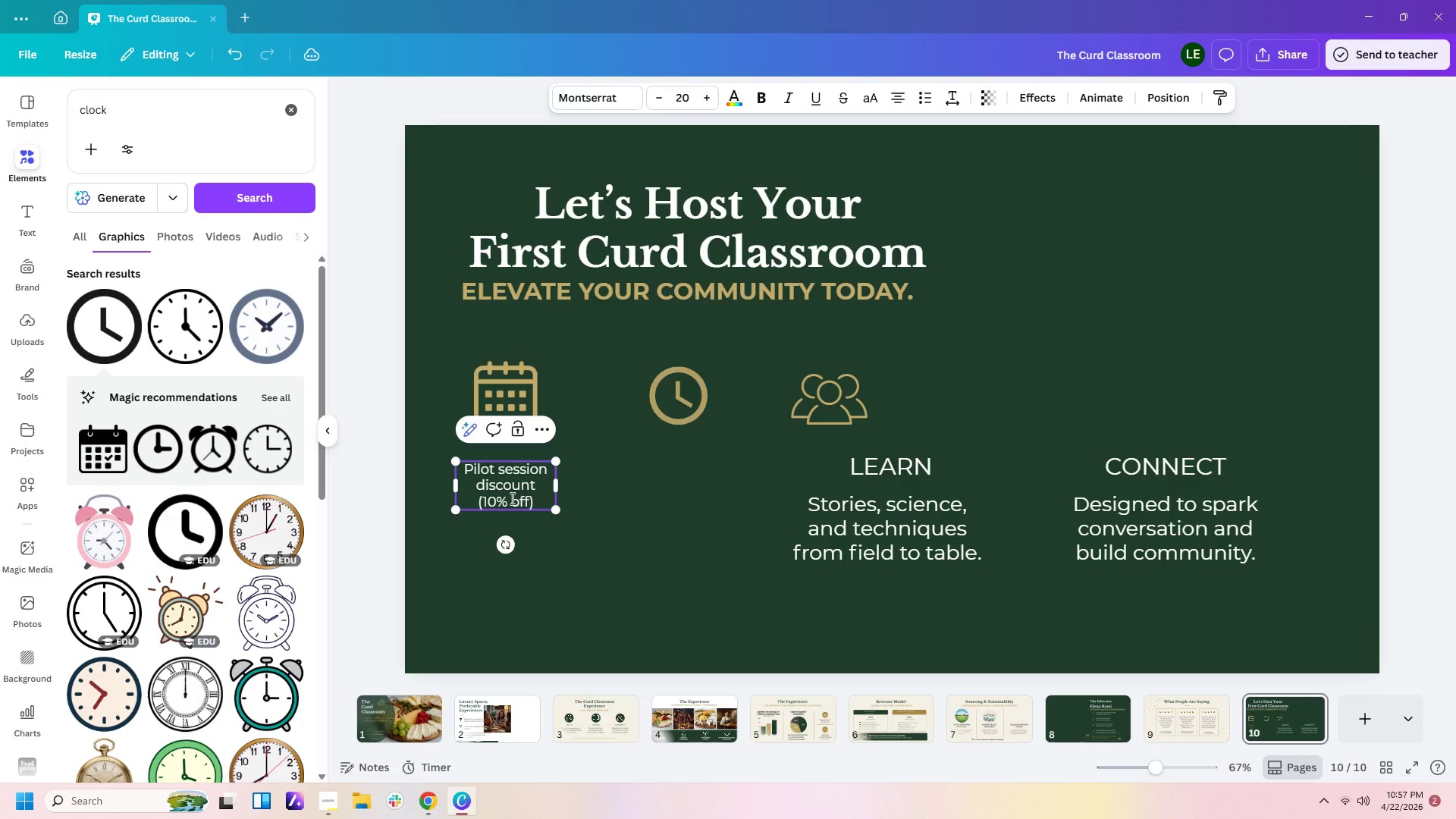 
double_click([499, 491])
 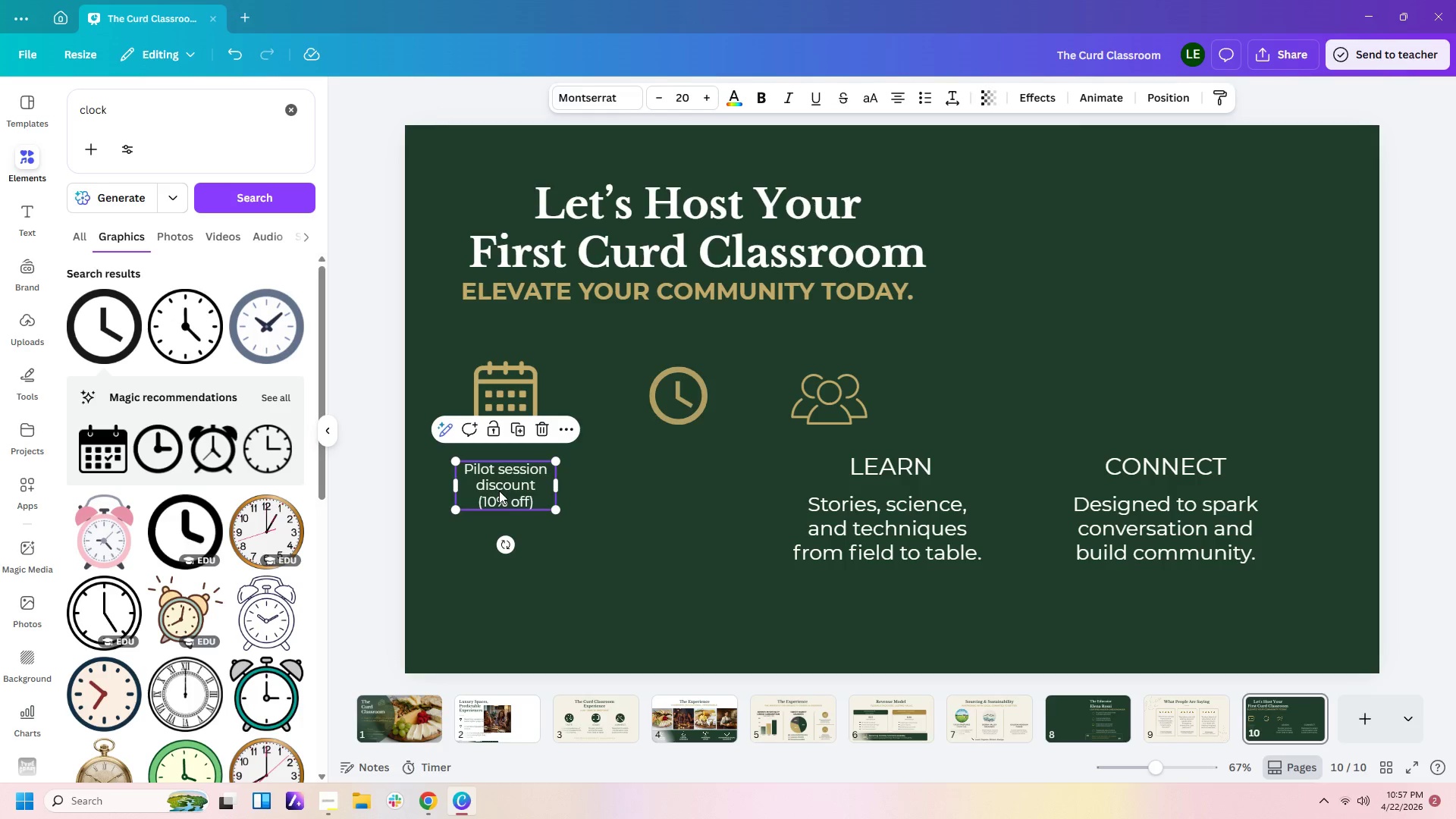 
key(Control+C)
 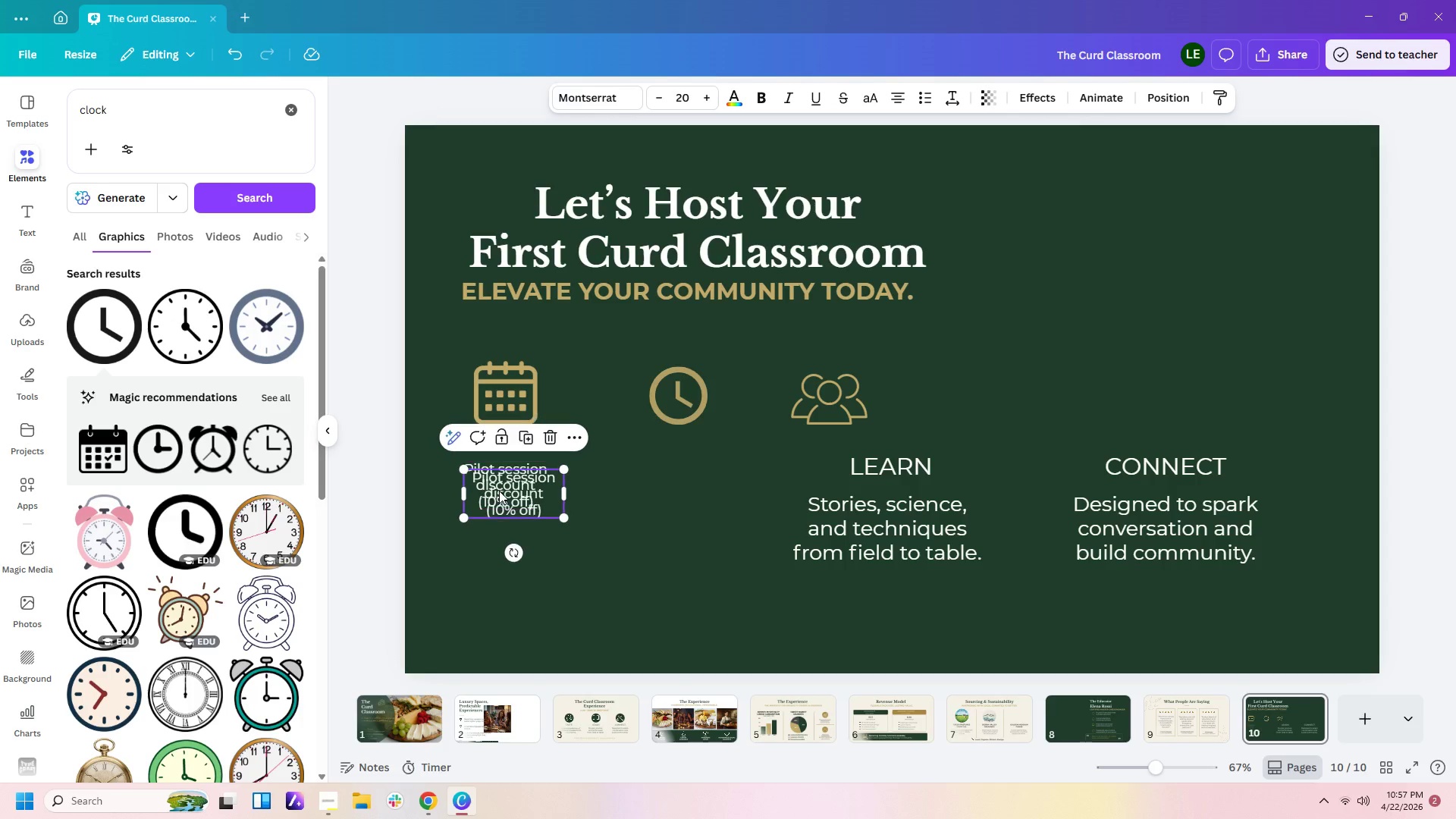 
key(Control+V)
 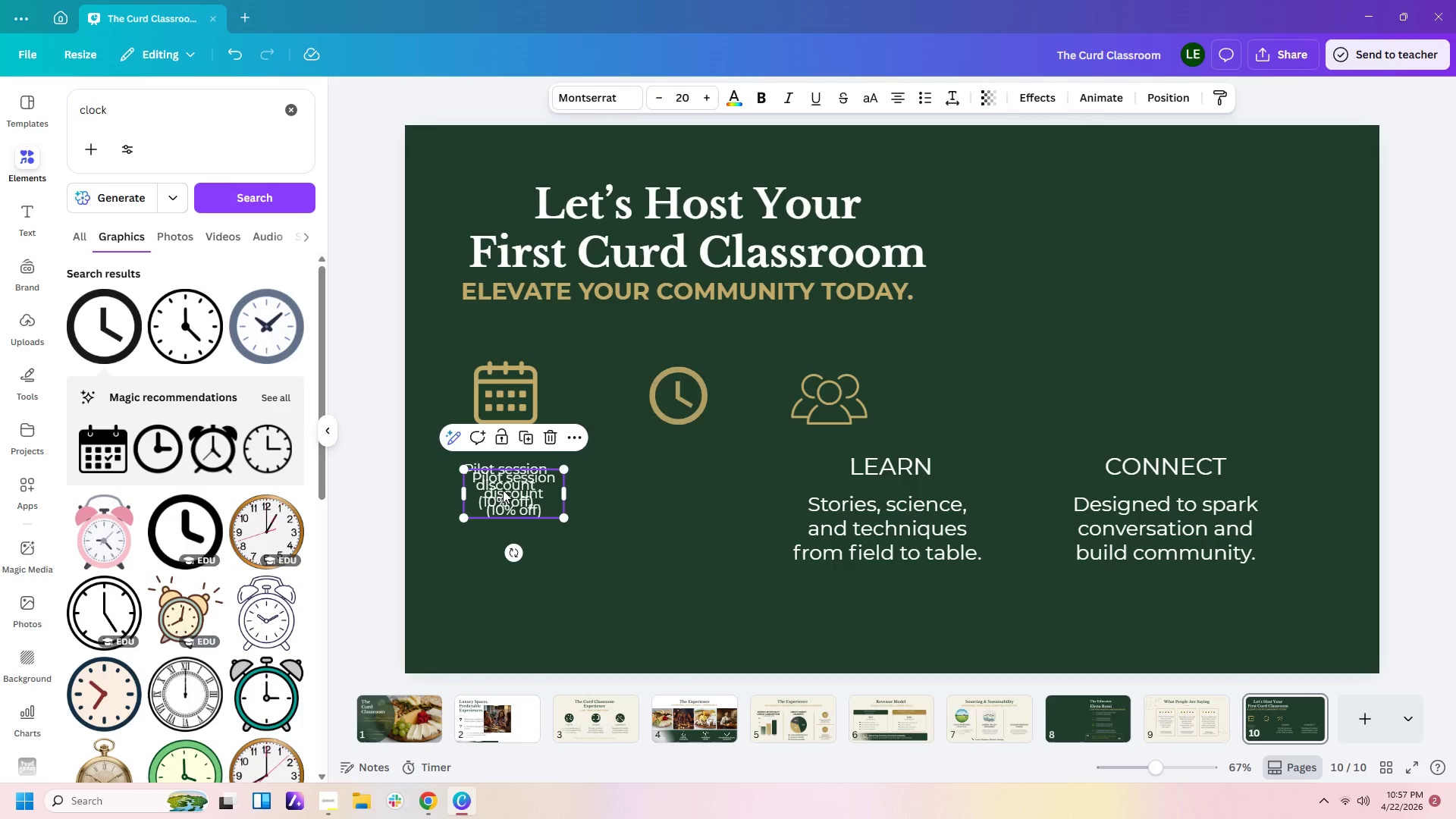 
left_click_drag(start_coordinate=[503, 490], to_coordinate=[680, 485])
 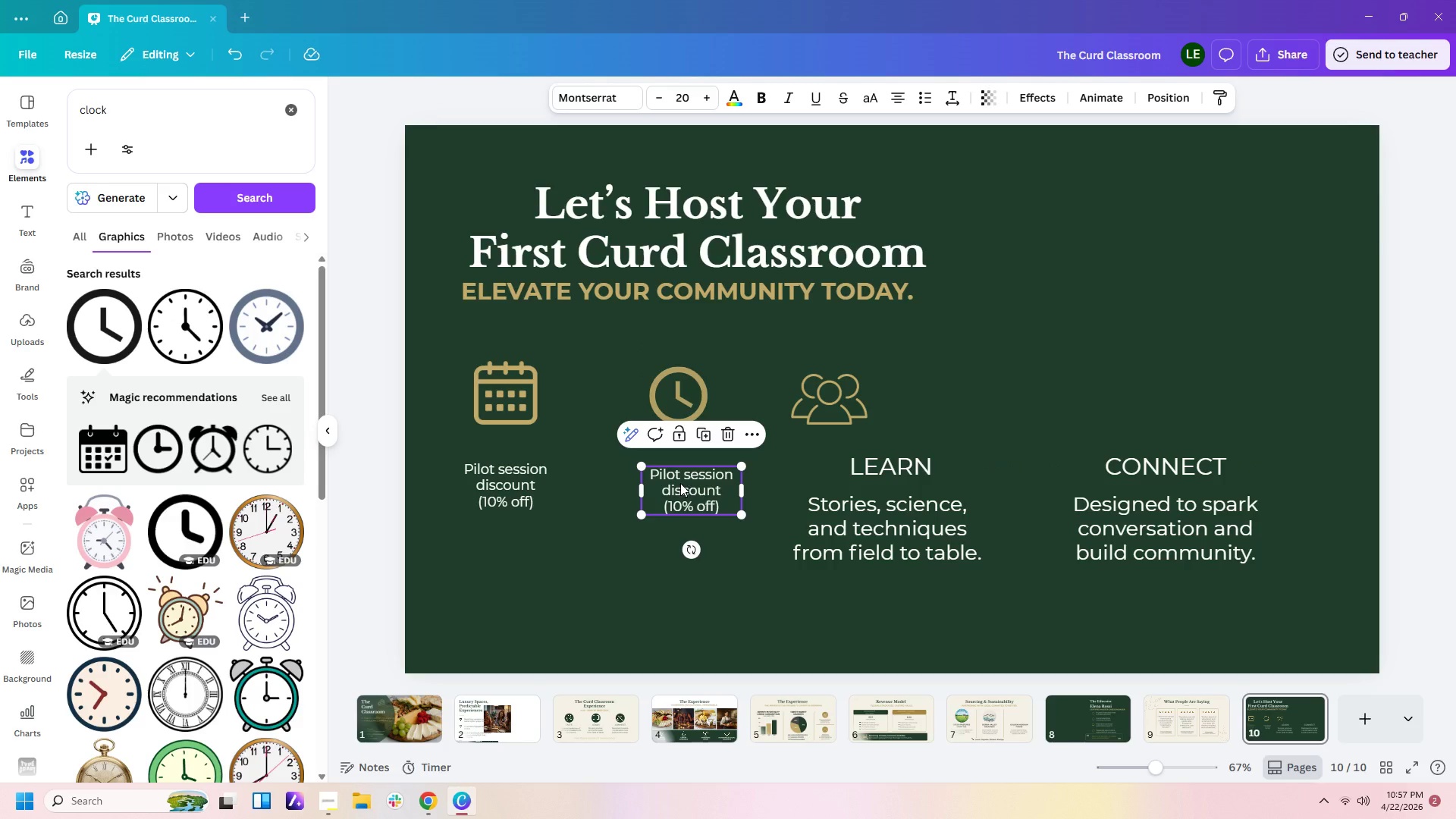 
left_click_drag(start_coordinate=[680, 483], to_coordinate=[680, 476])
 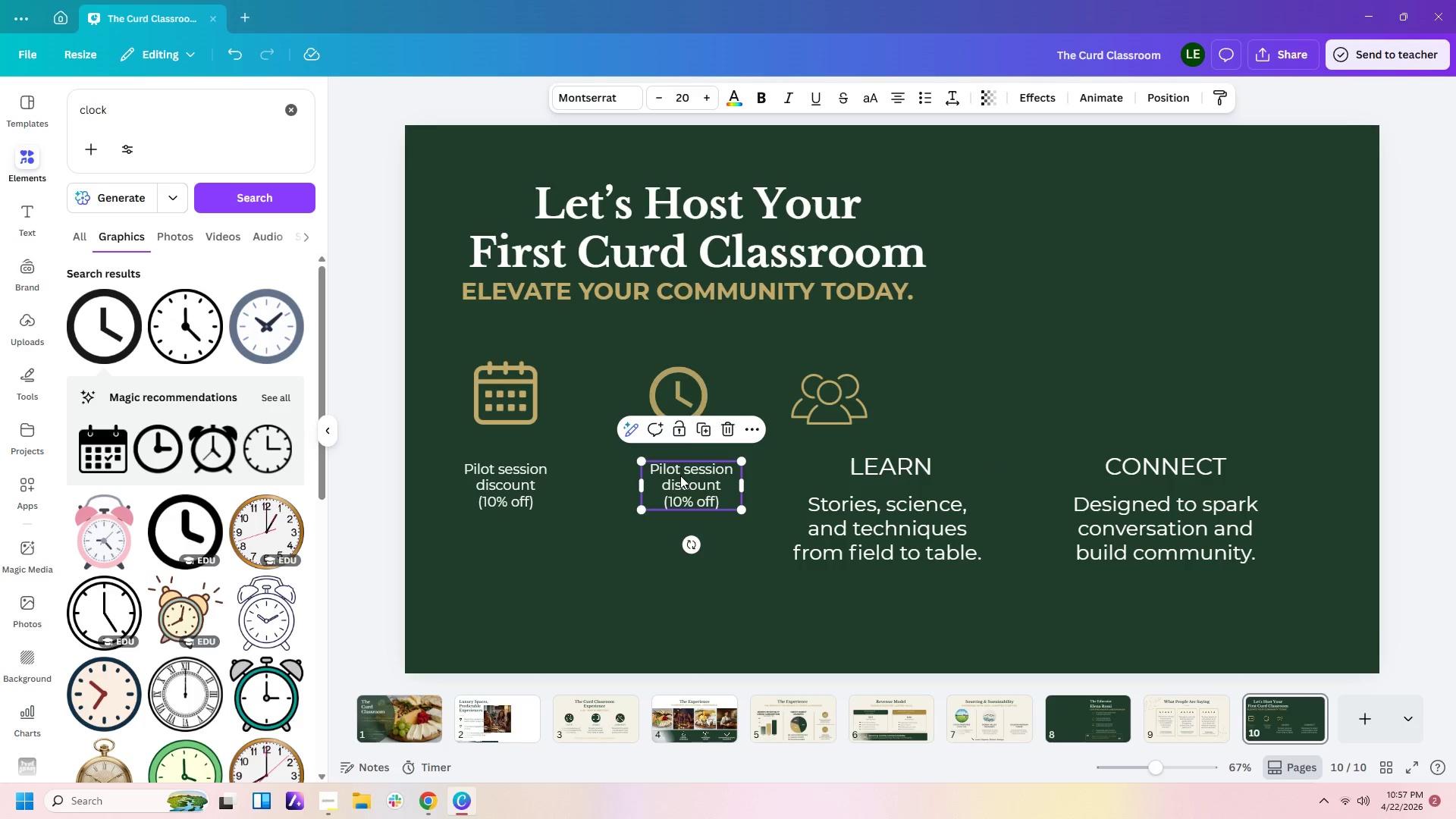 
double_click([680, 475])
 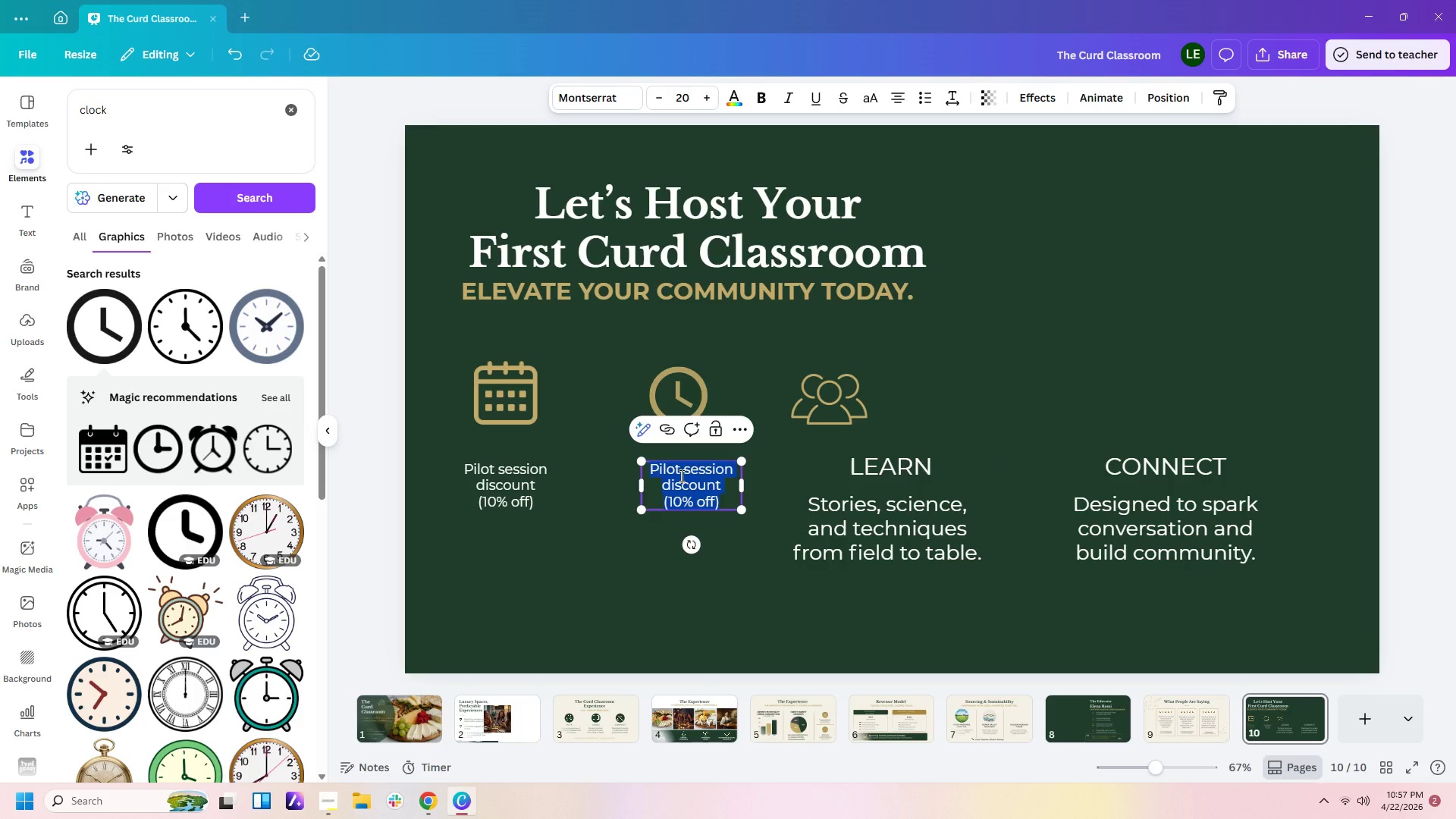 
type(Limited slots per monht)
key(Backspace)
key(Backspace)
type(th)
 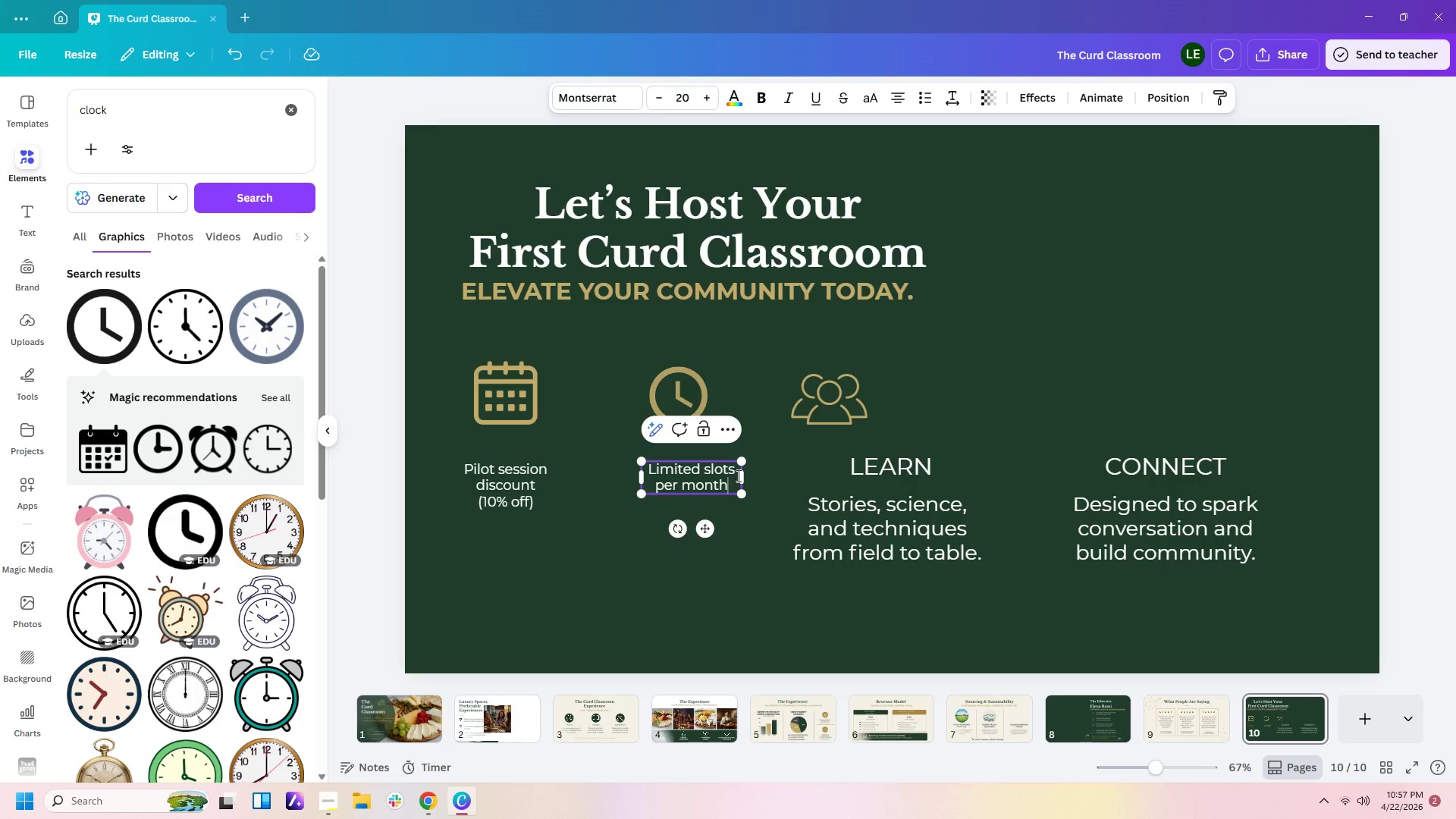 
left_click_drag(start_coordinate=[742, 475], to_coordinate=[727, 476])
 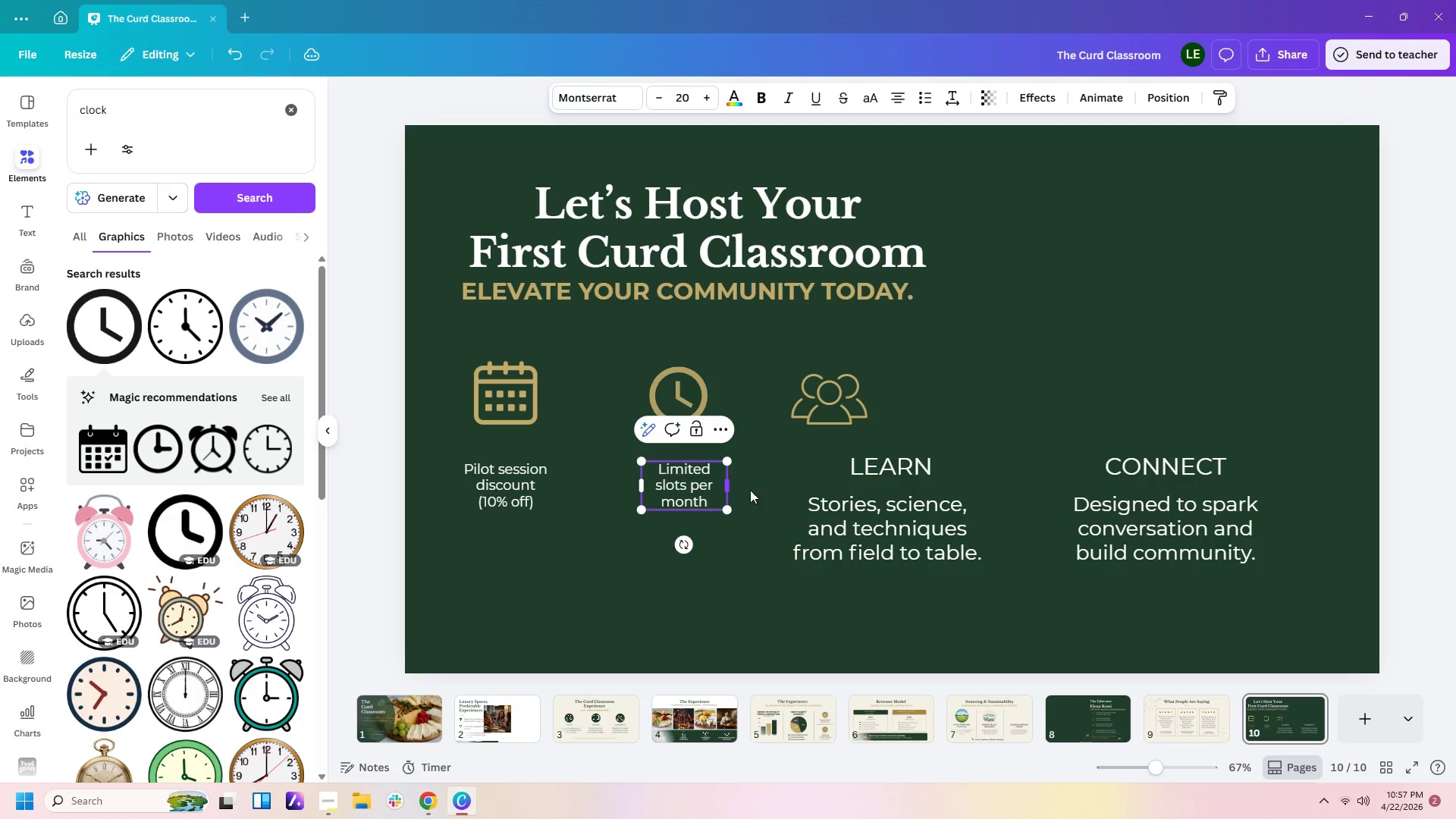 
left_click([767, 496])
 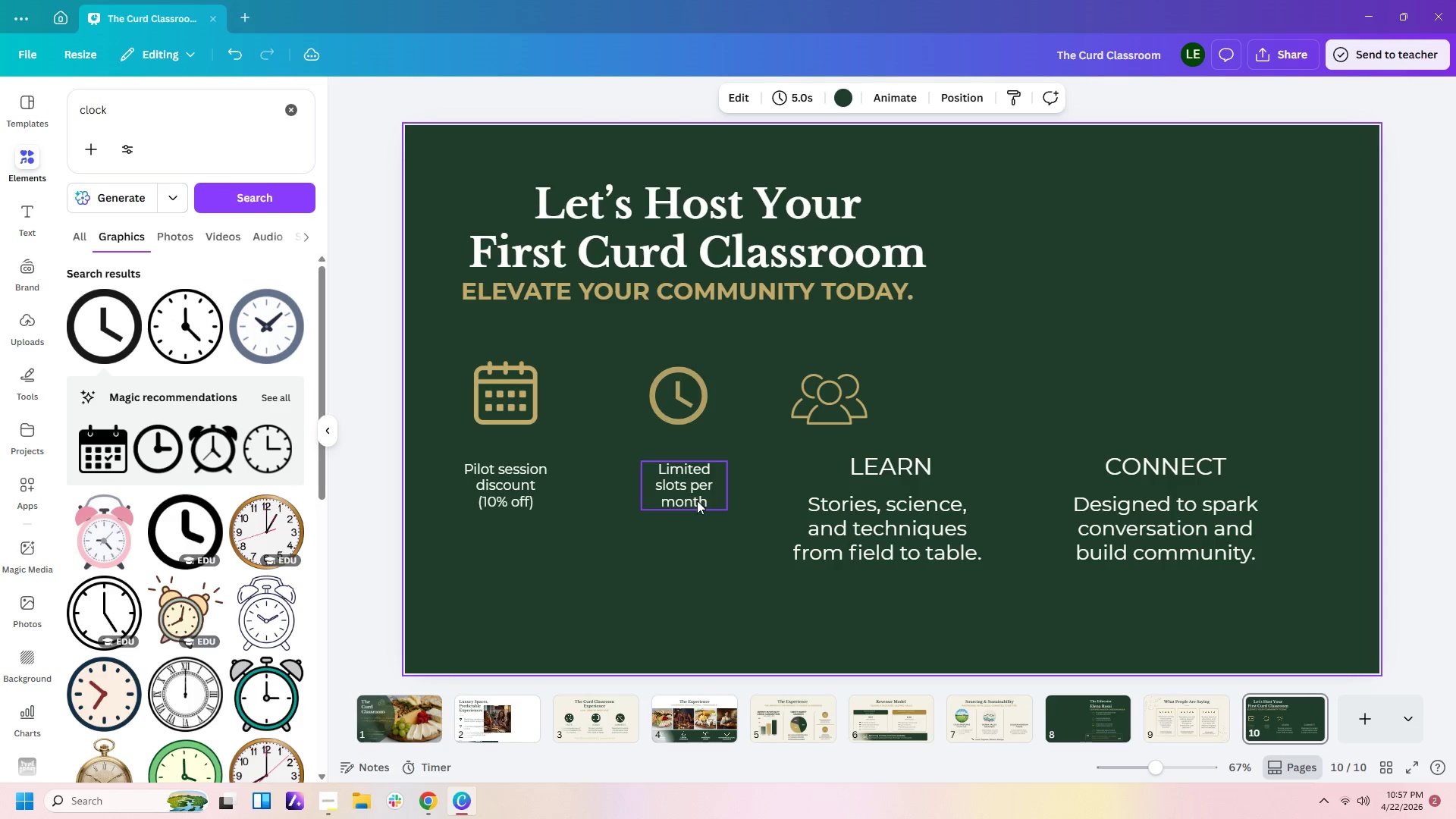 
left_click_drag(start_coordinate=[697, 500], to_coordinate=[692, 499])
 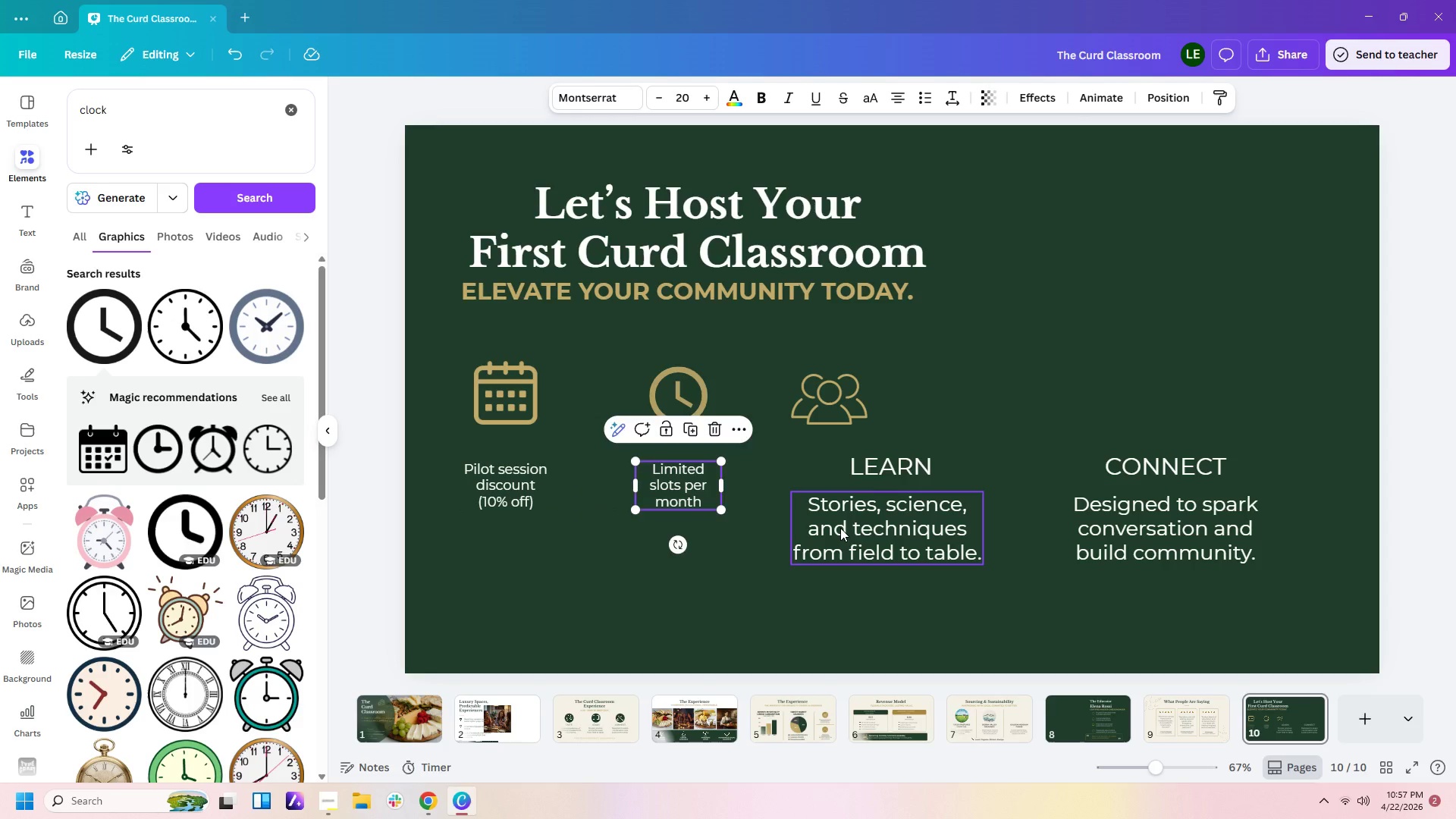 
left_click([840, 528])
 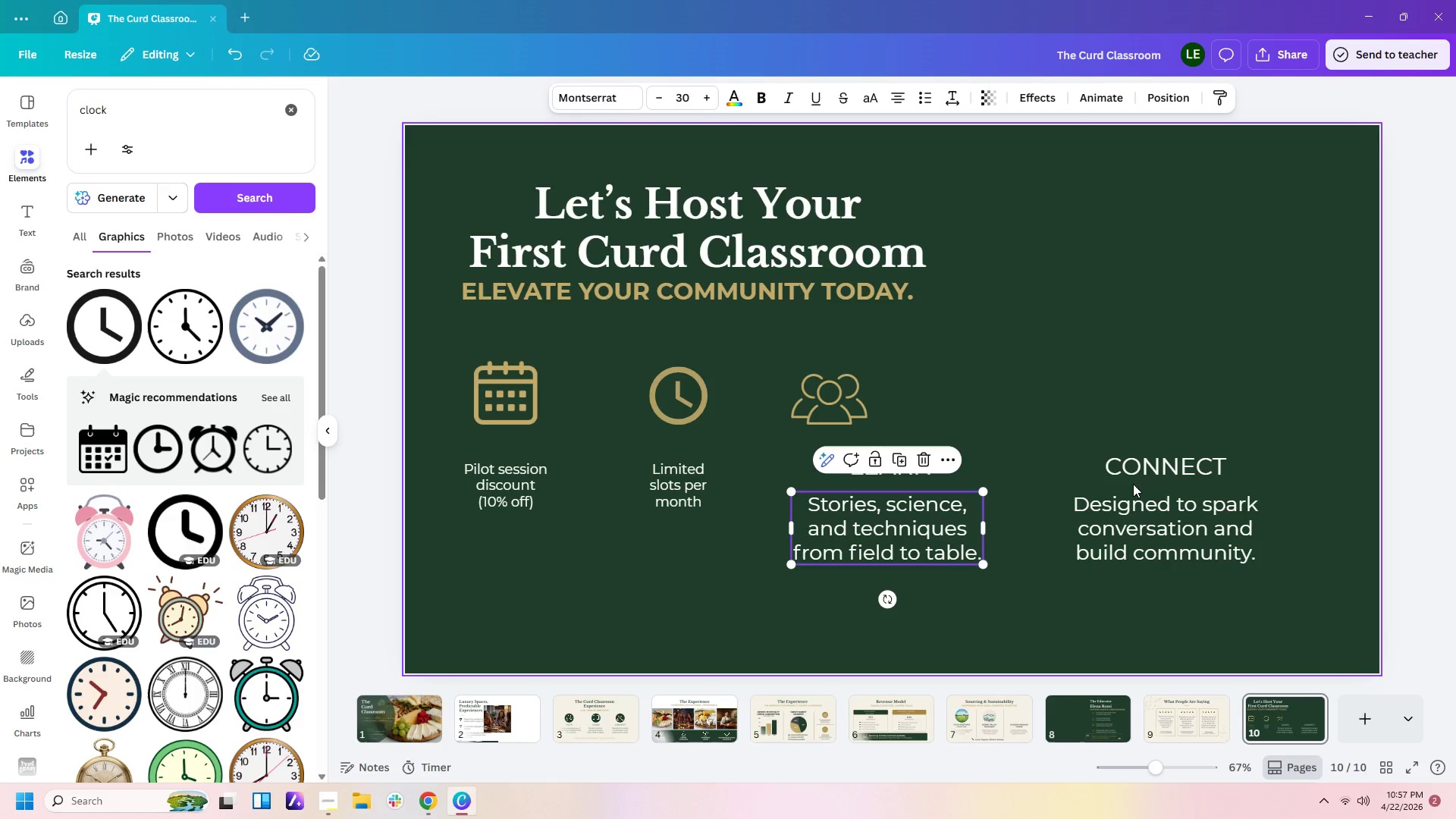 
left_click([1133, 484])
 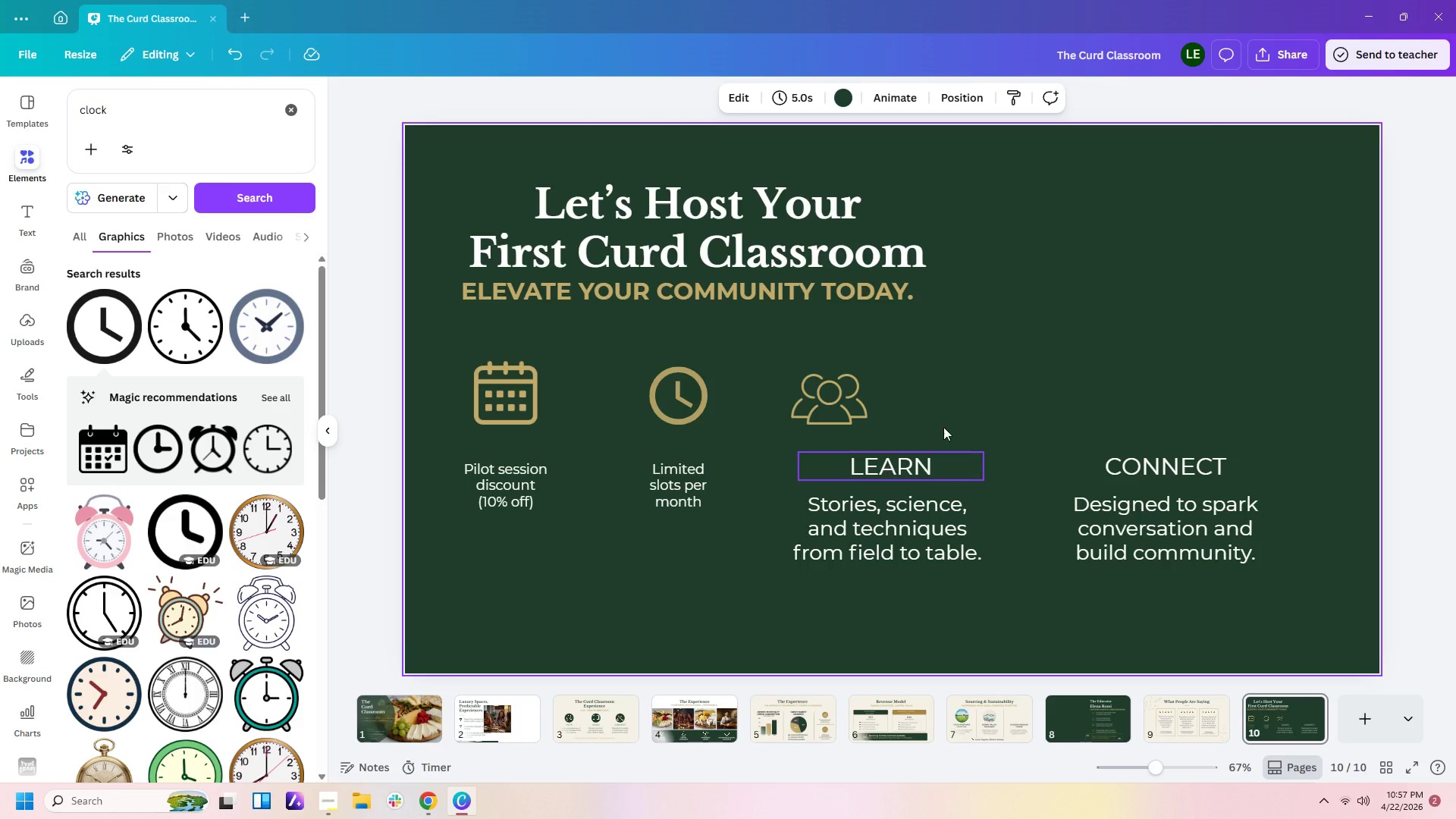 
left_click_drag(start_coordinate=[959, 403], to_coordinate=[943, 552])
 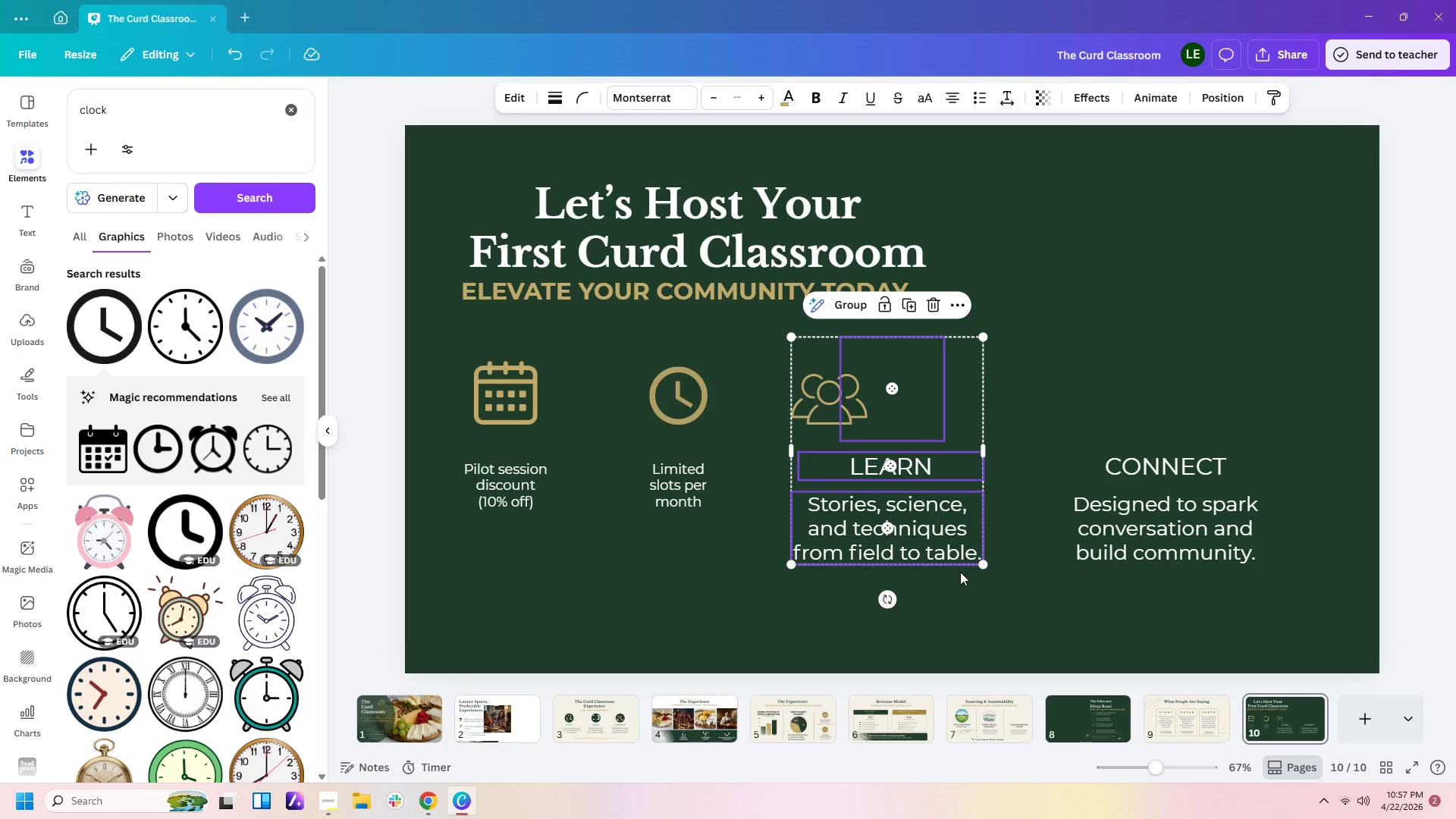 
left_click([1069, 625])
 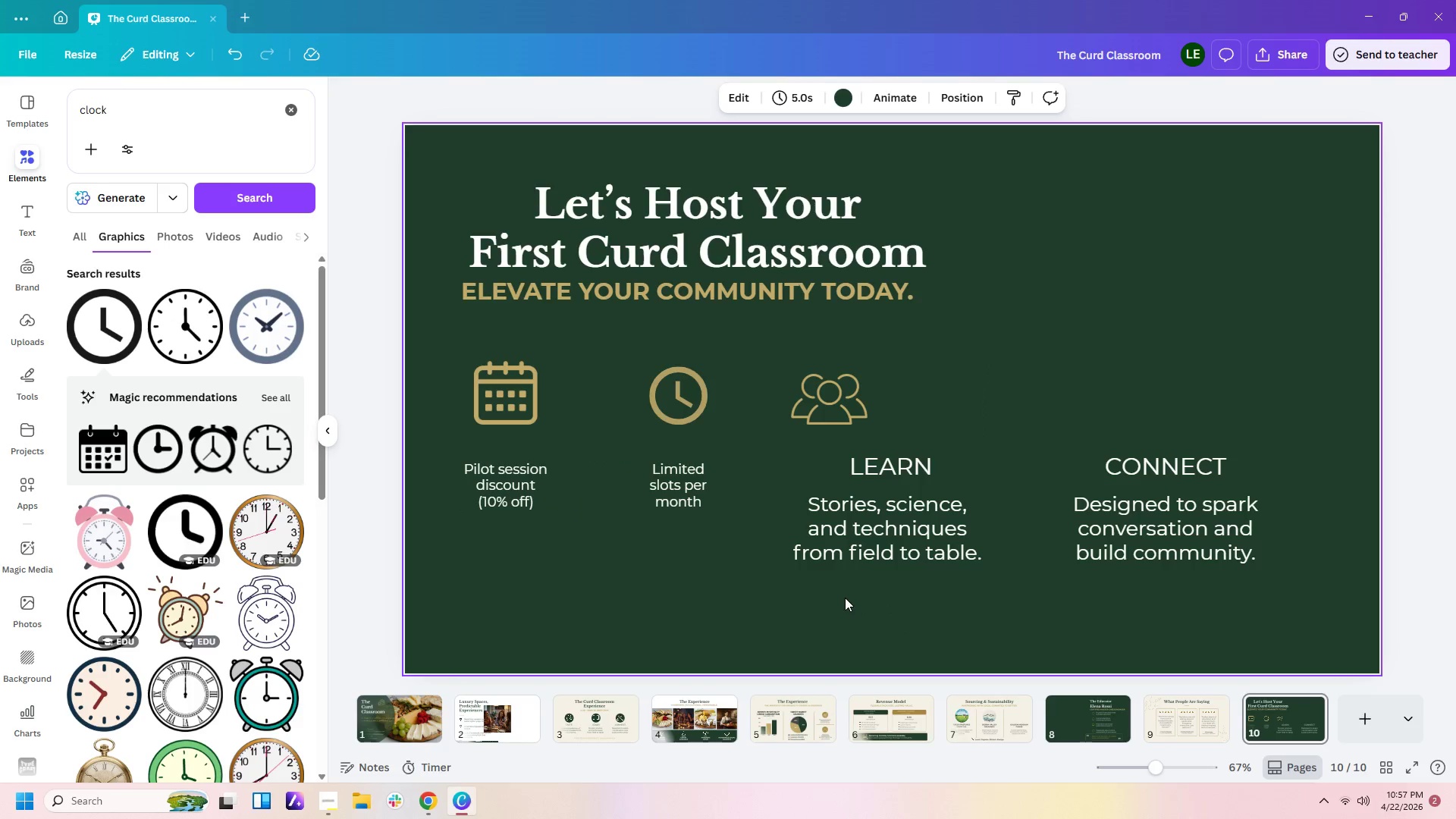 
left_click_drag(start_coordinate=[843, 597], to_coordinate=[1251, 464])
 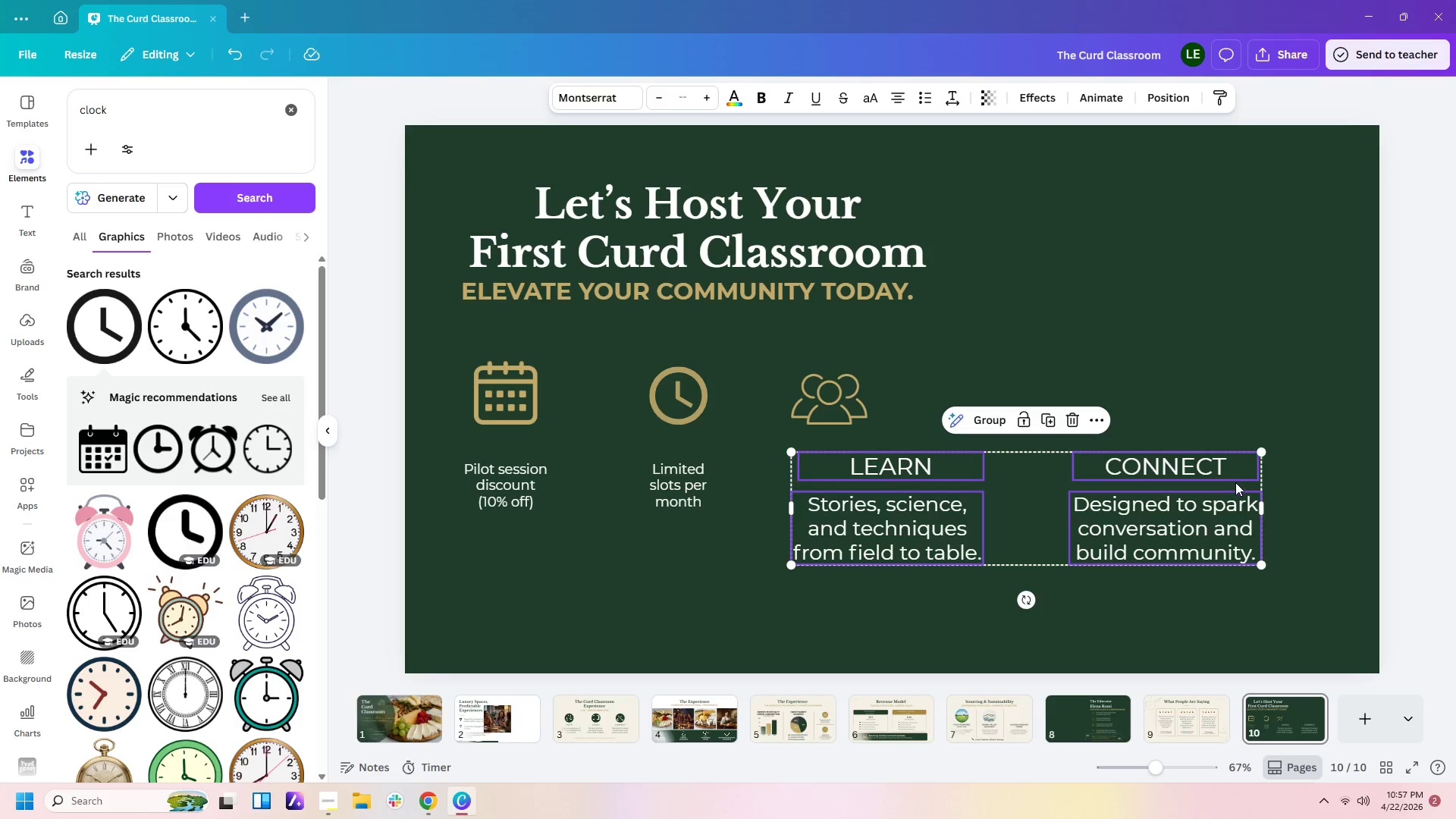 
key(Delete)
 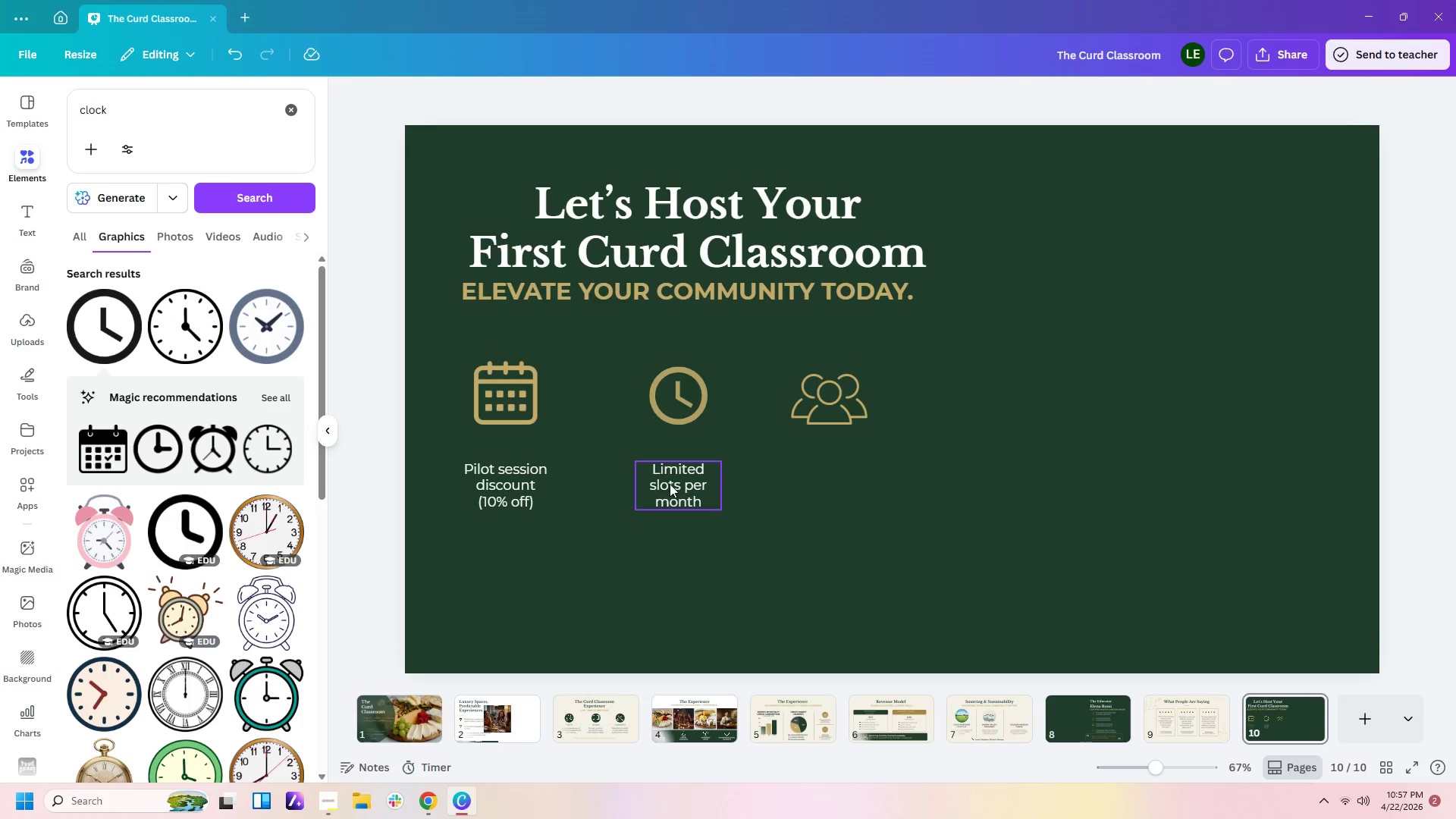 
left_click([670, 484])
 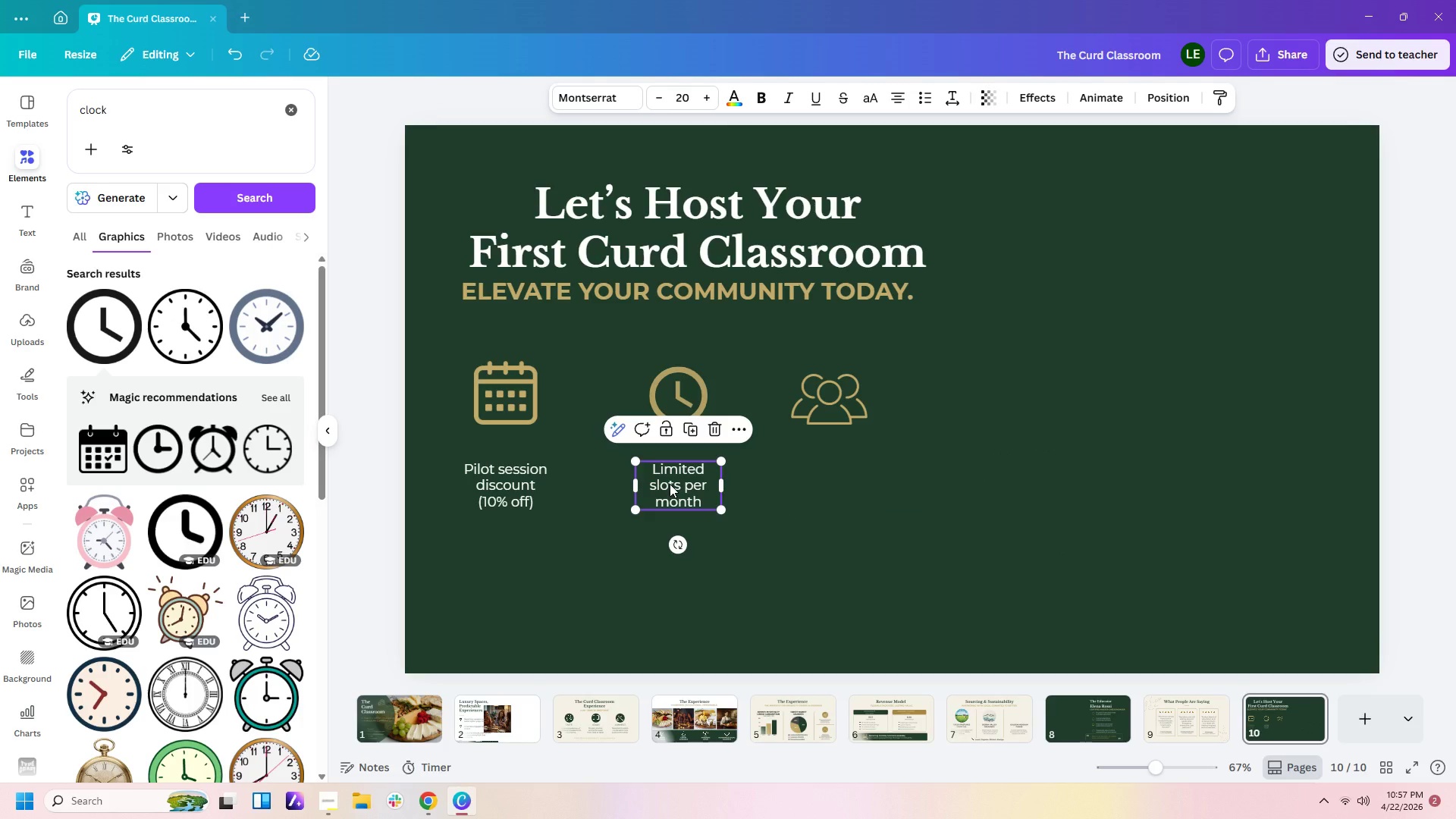 
key(Control+ControlLeft)
 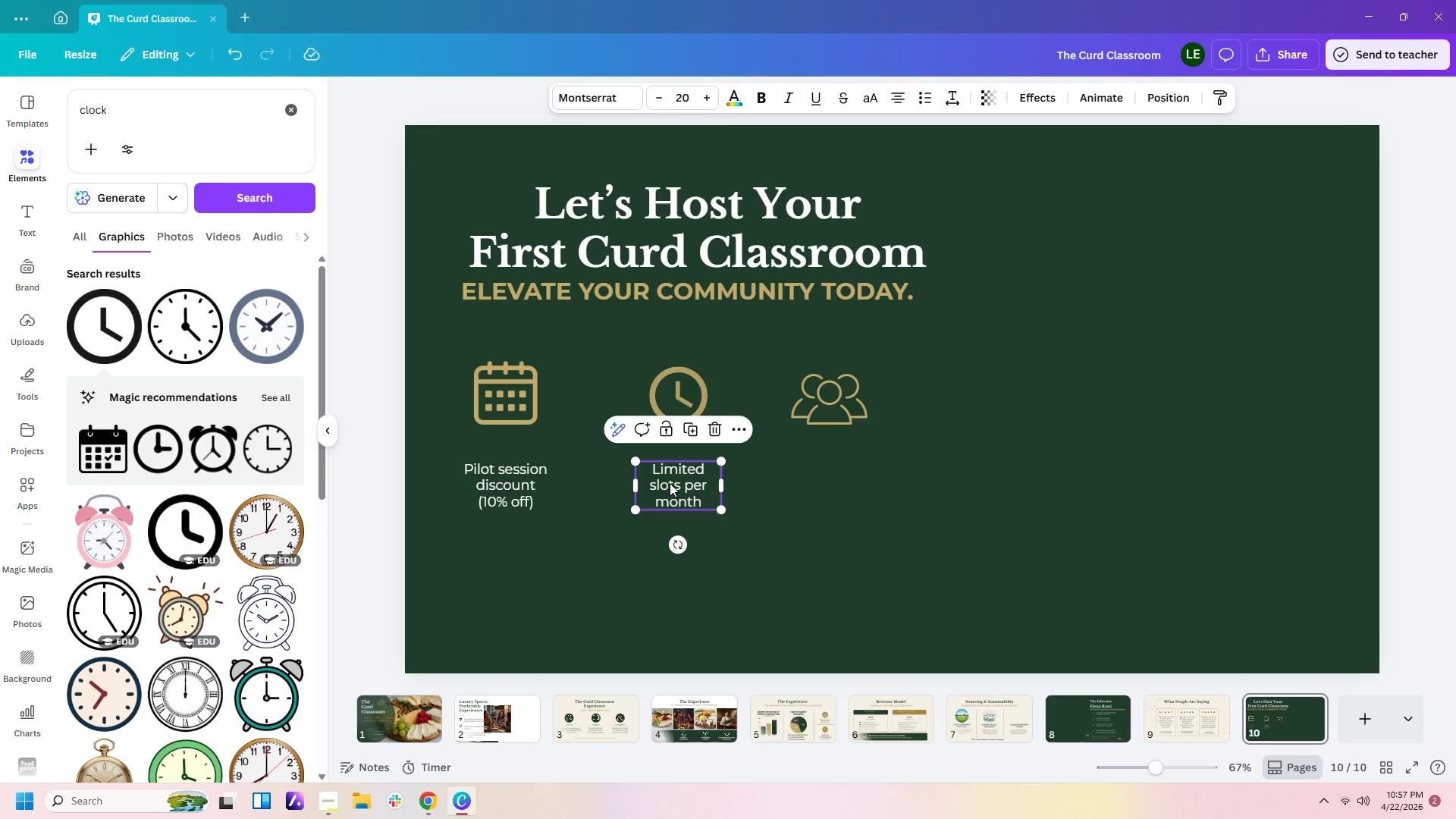 
key(Control+C)
 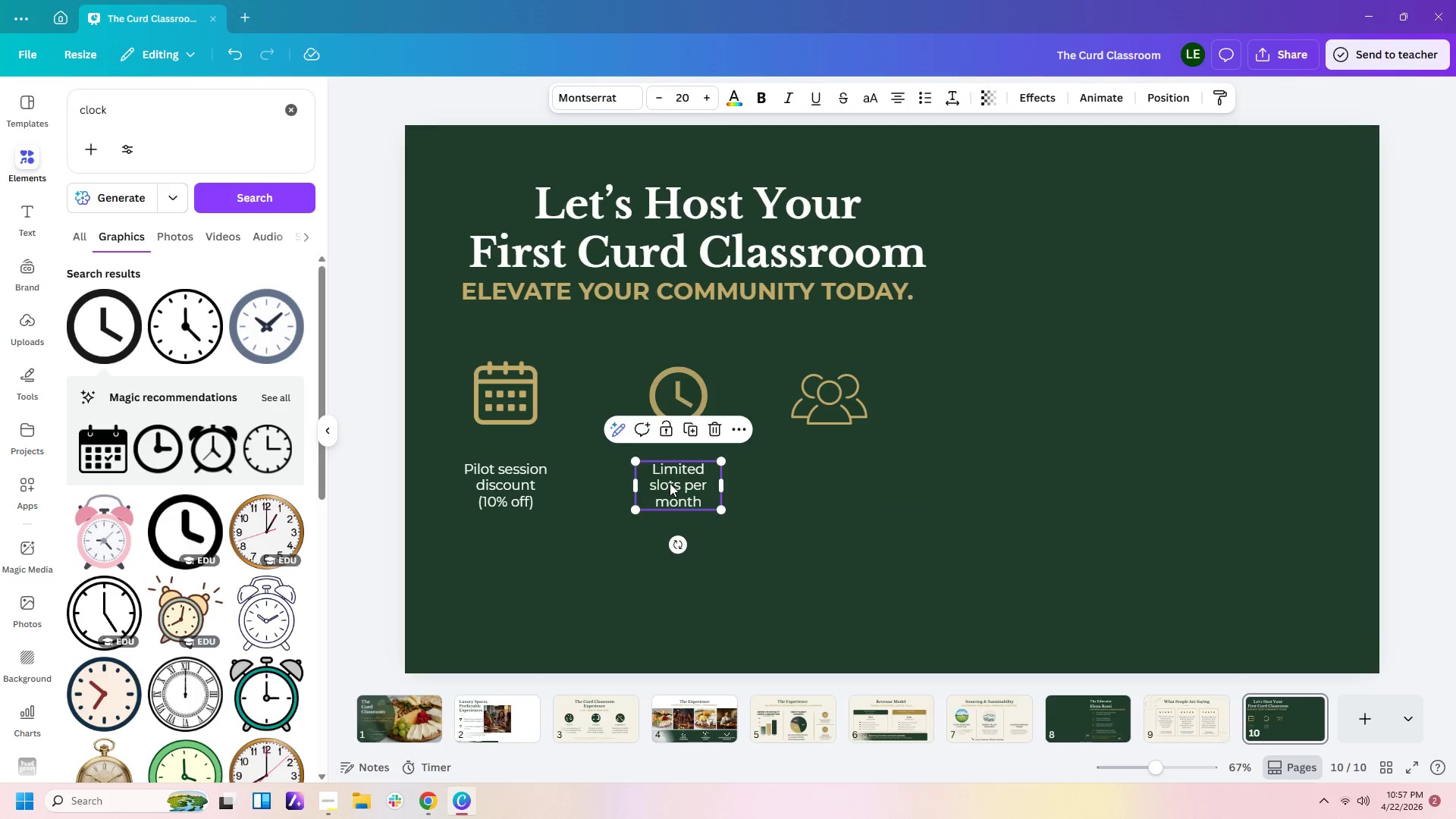 
key(Control+V)
 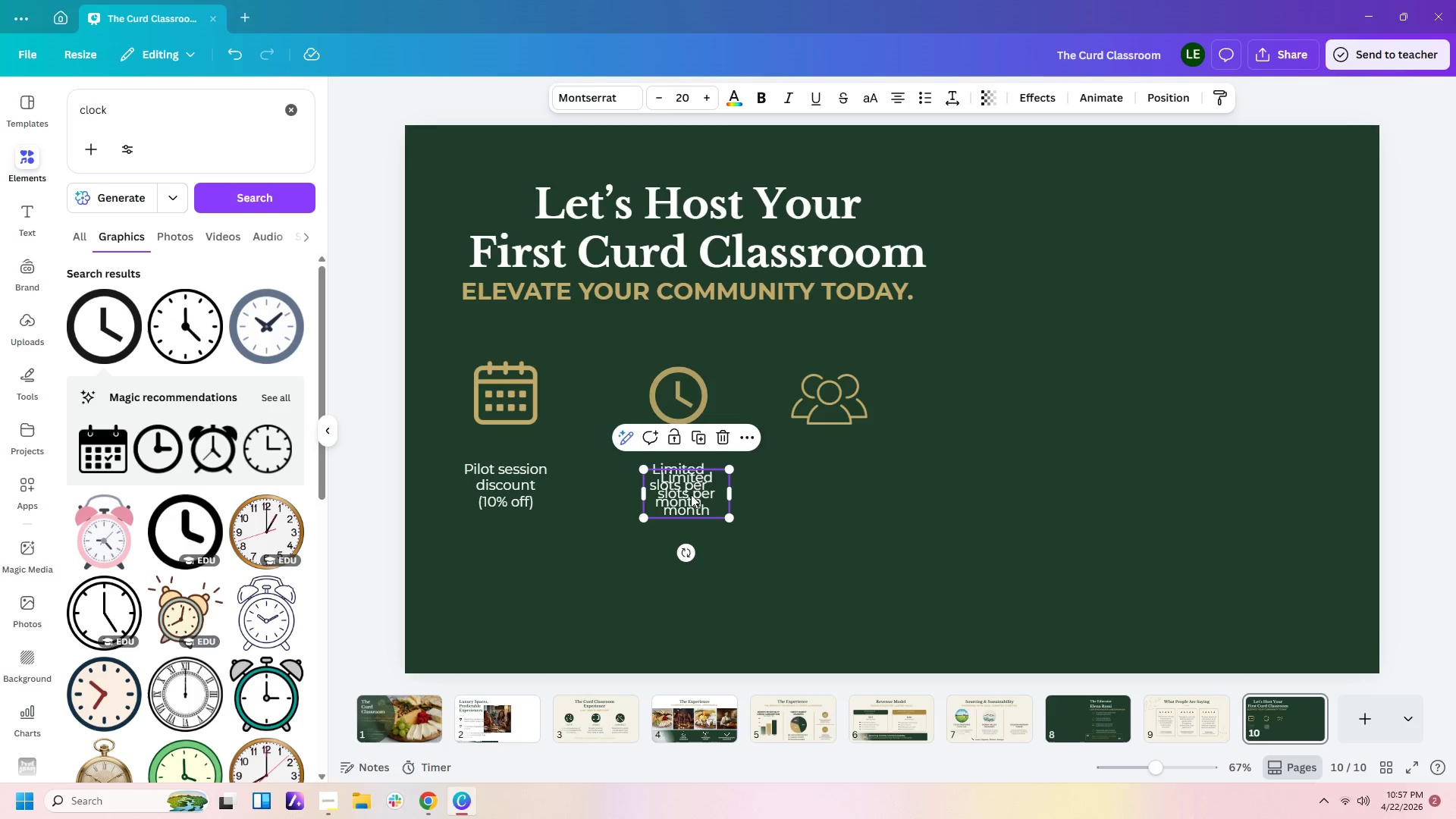 
left_click_drag(start_coordinate=[691, 494], to_coordinate=[838, 486])
 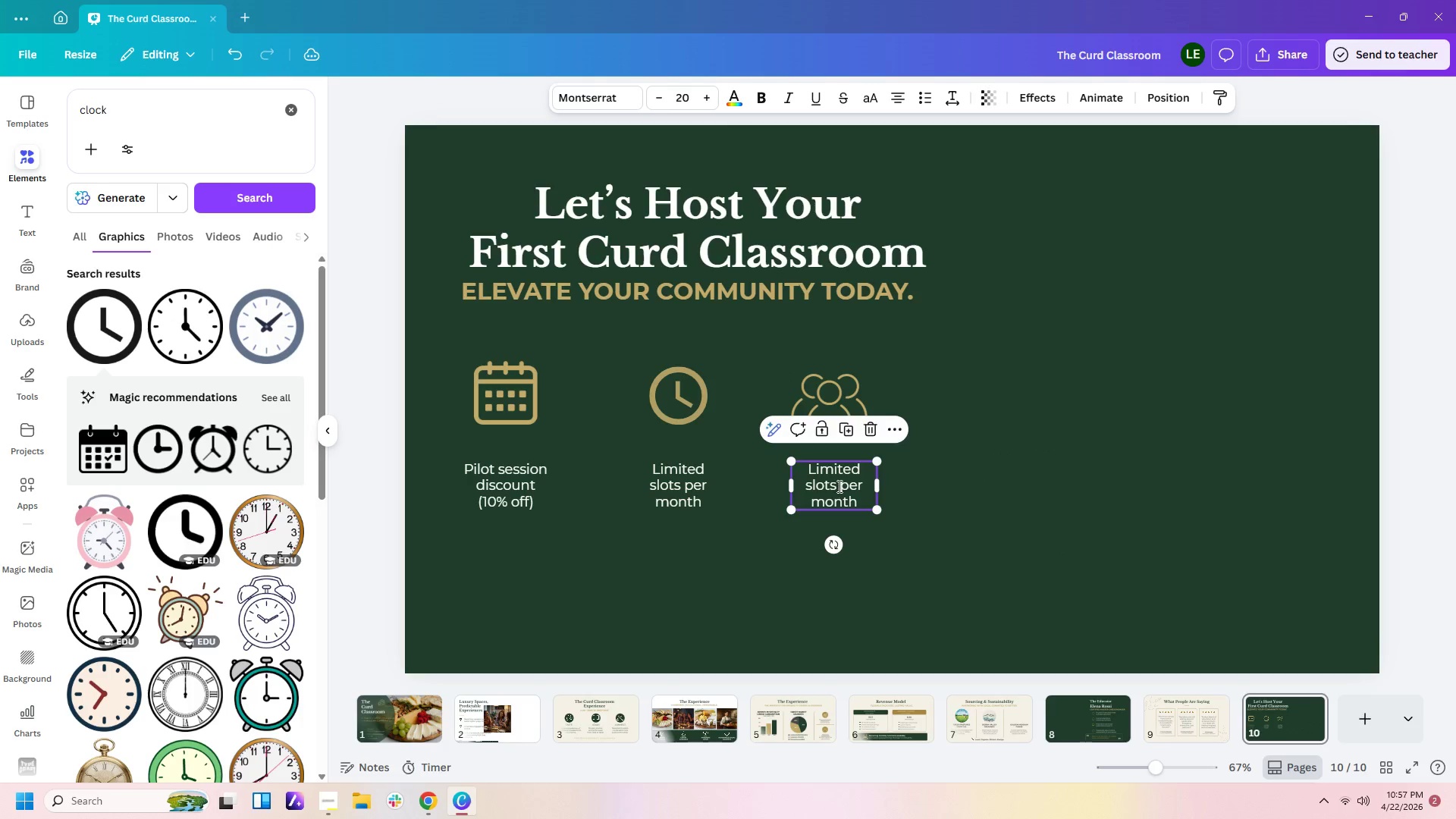 
double_click([838, 486])
 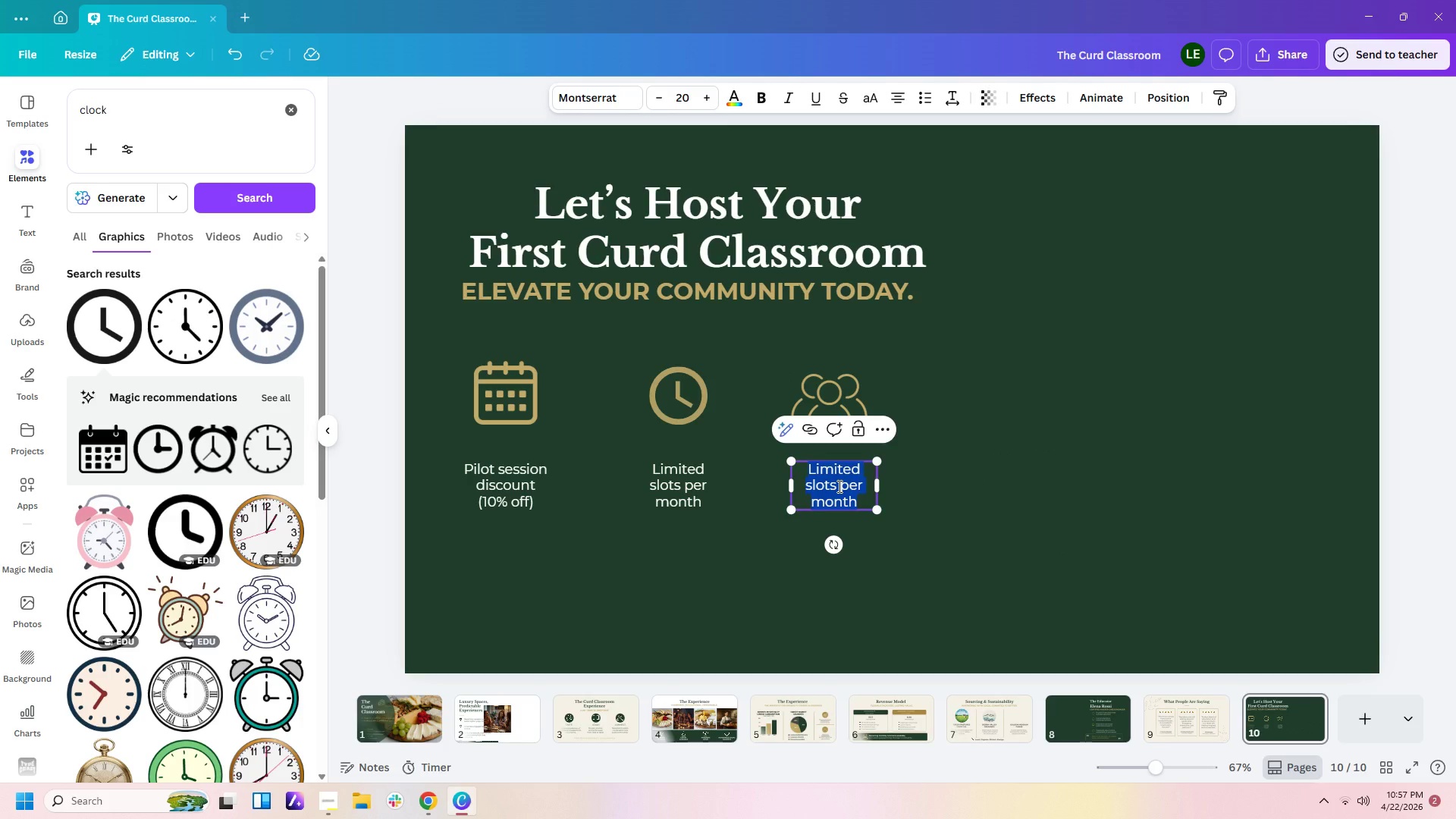 
type(Custom experiecn)
key(Backspace)
key(Backspace)
type(nce just for you)
 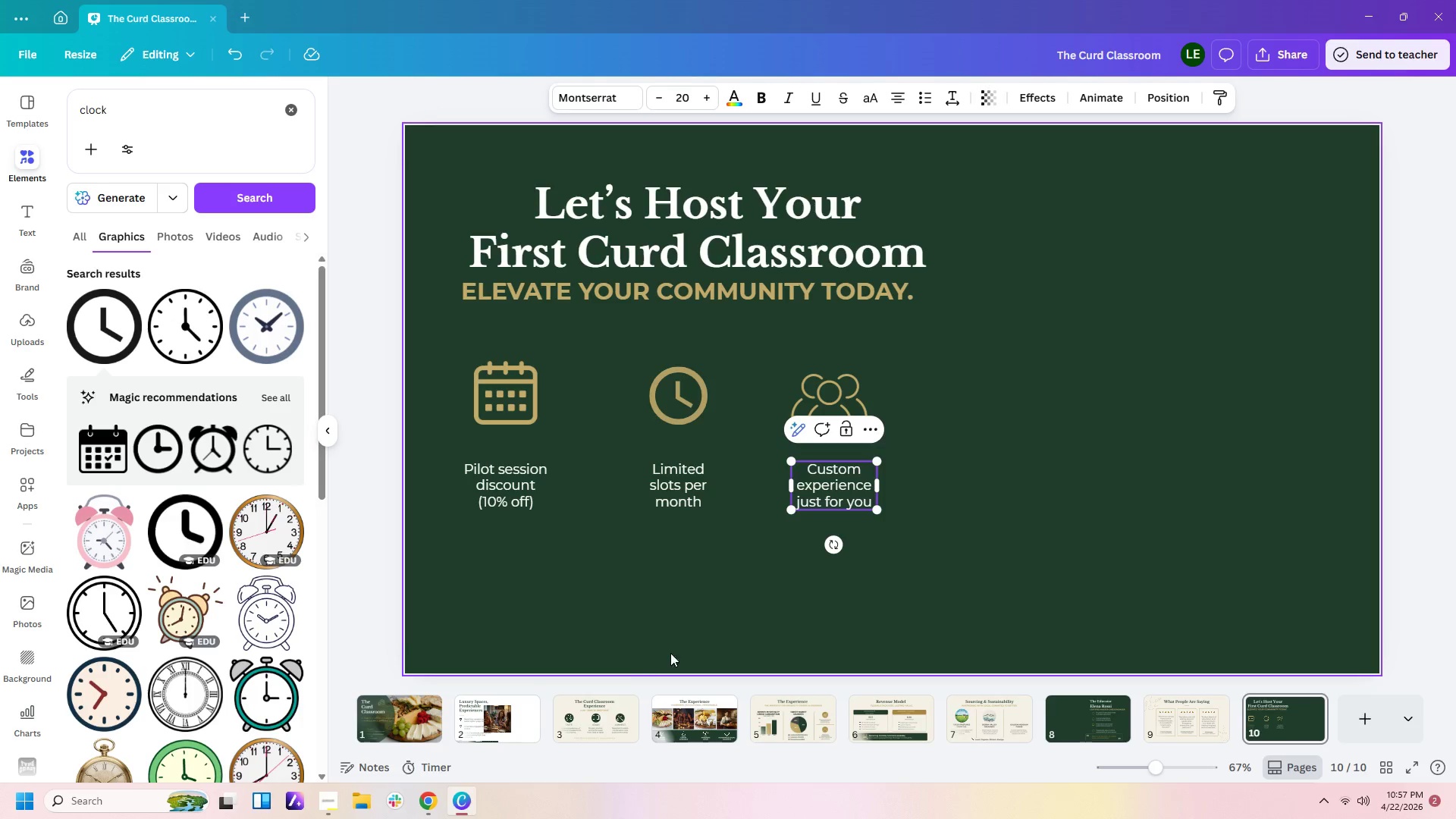 
wait(6.97)
 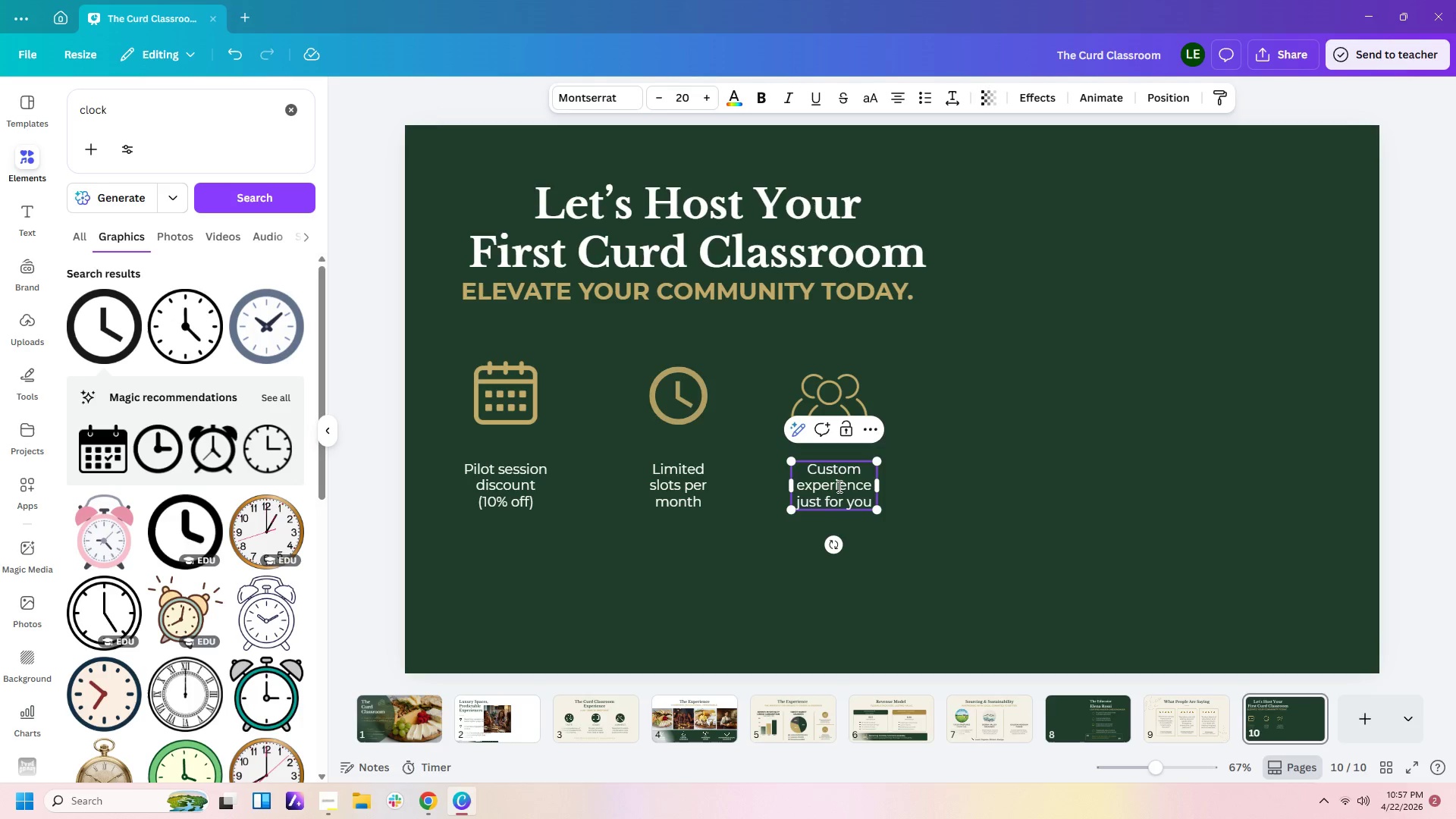 
left_click_drag(start_coordinate=[684, 395], to_coordinate=[670, 394])
 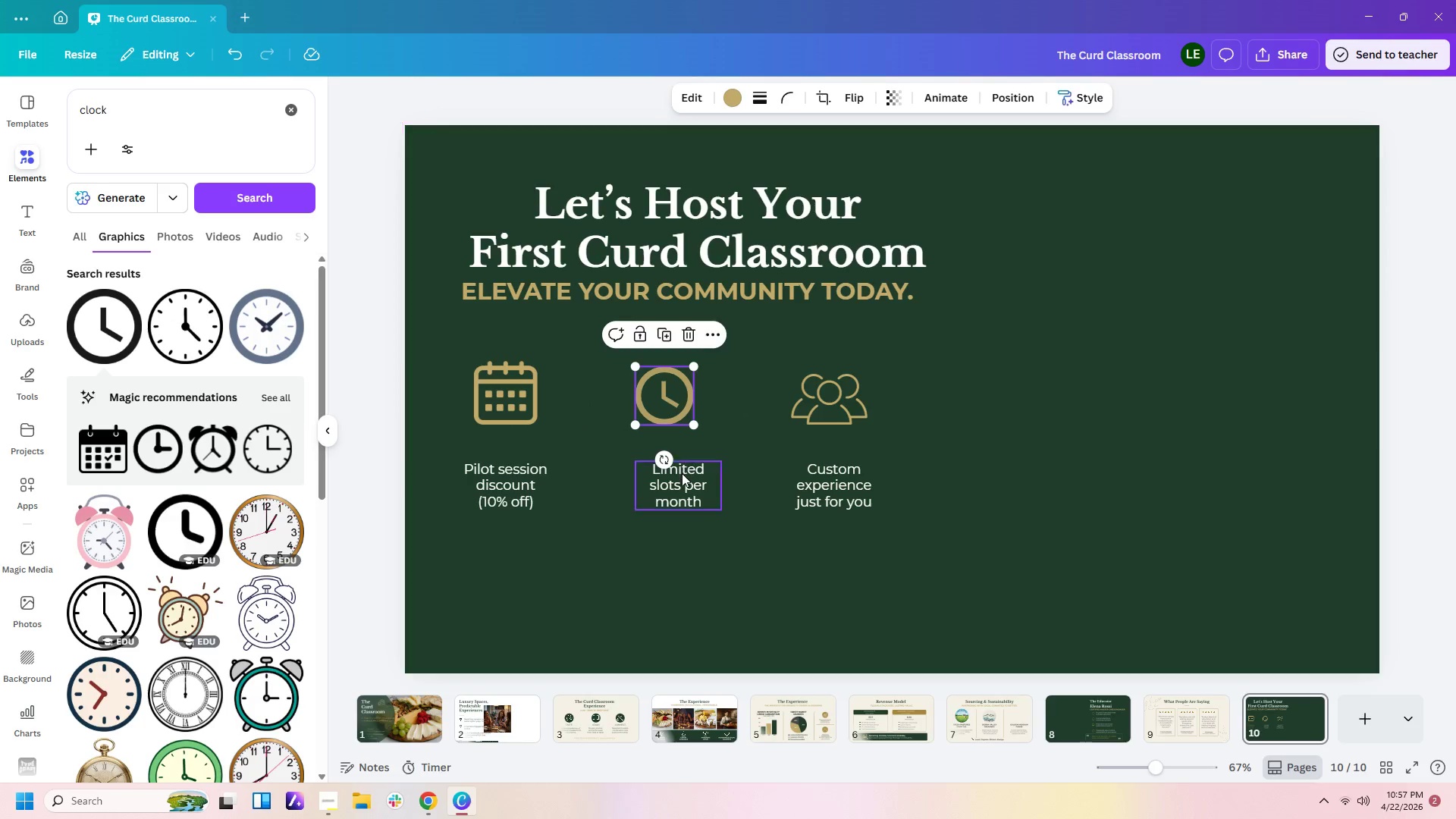 
left_click_drag(start_coordinate=[682, 475], to_coordinate=[670, 477])
 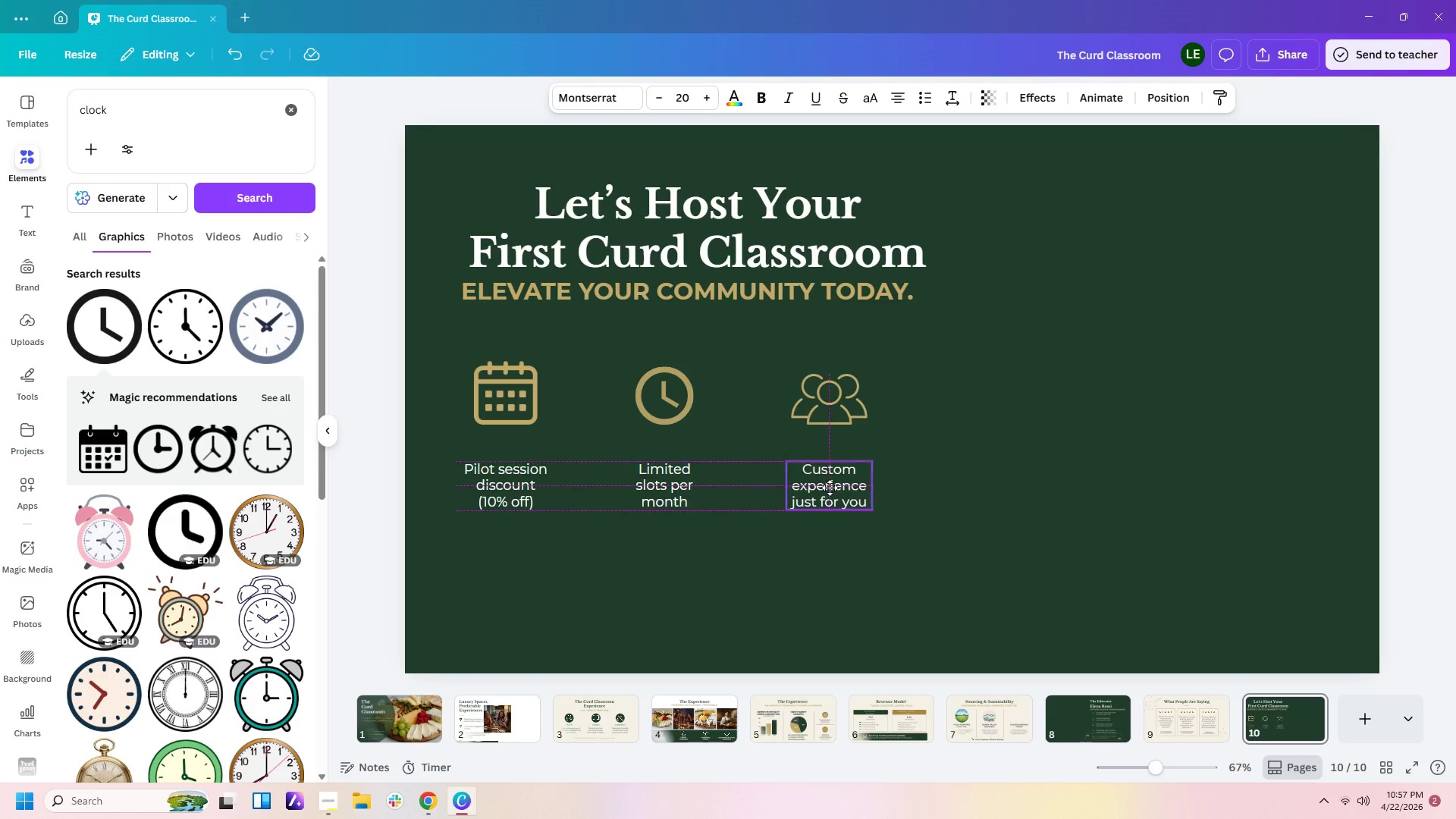 
left_click([960, 589])
 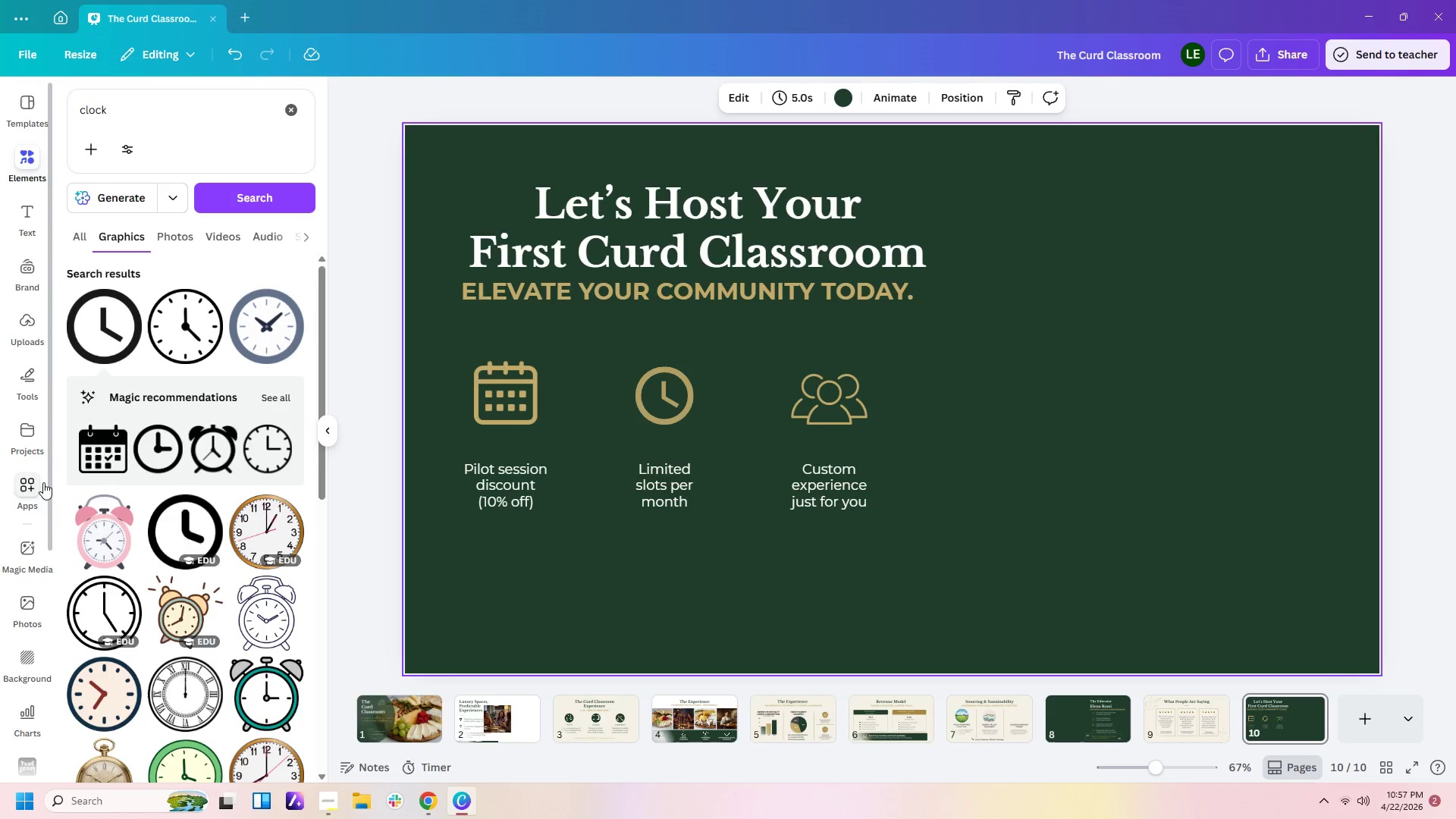 
left_click([27, 378])
 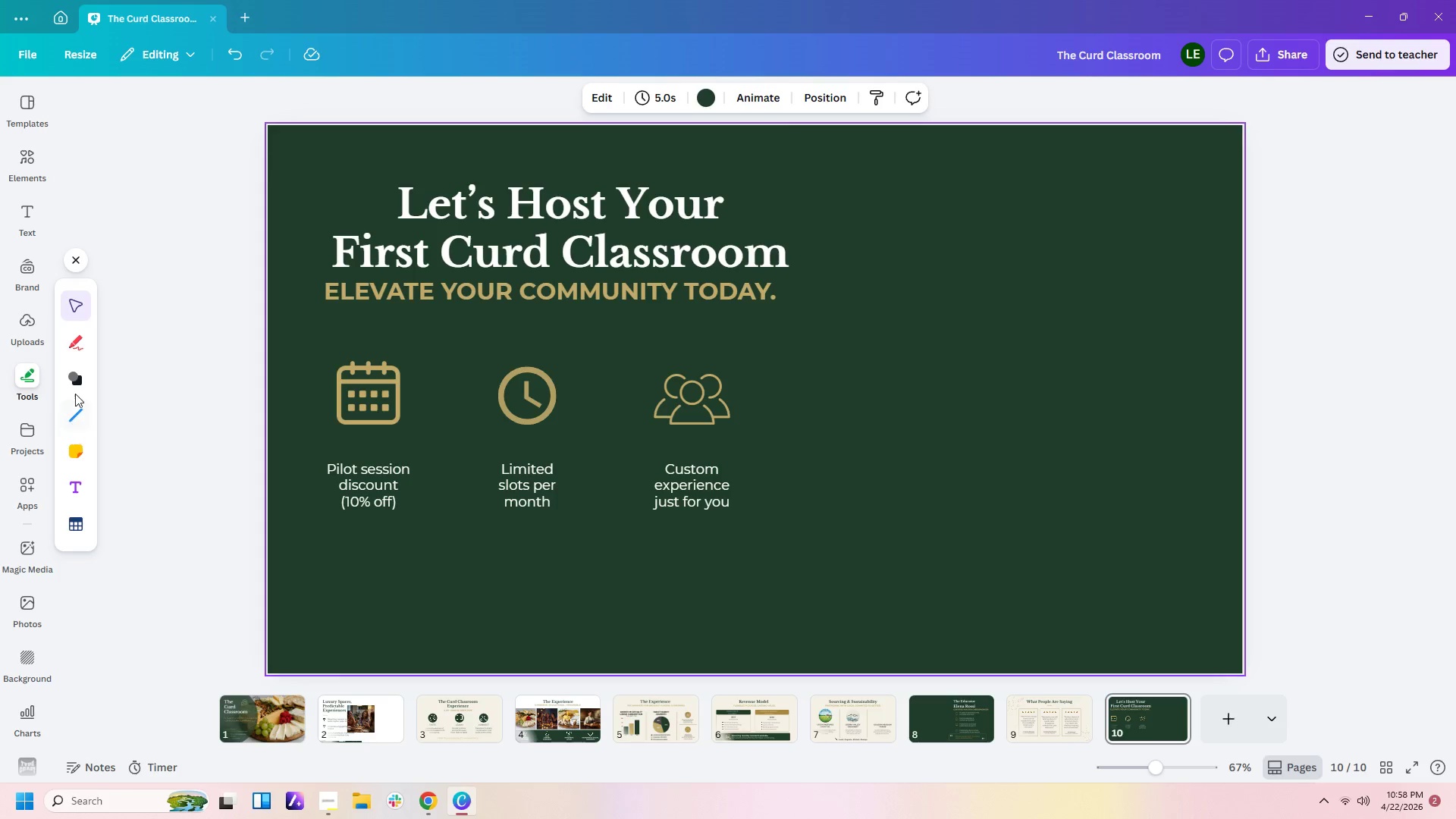 
left_click([75, 384])
 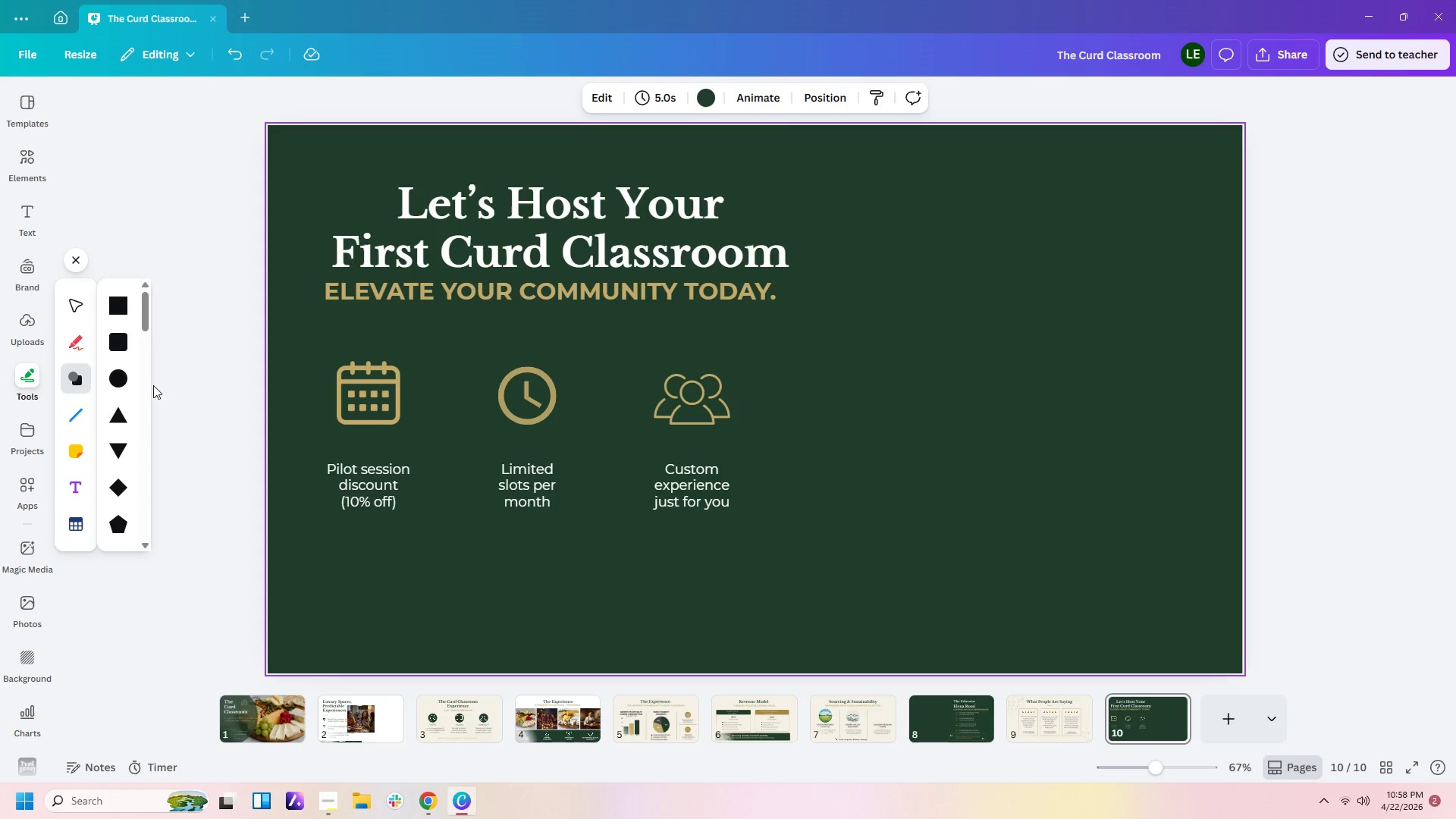 
left_click([116, 331])
 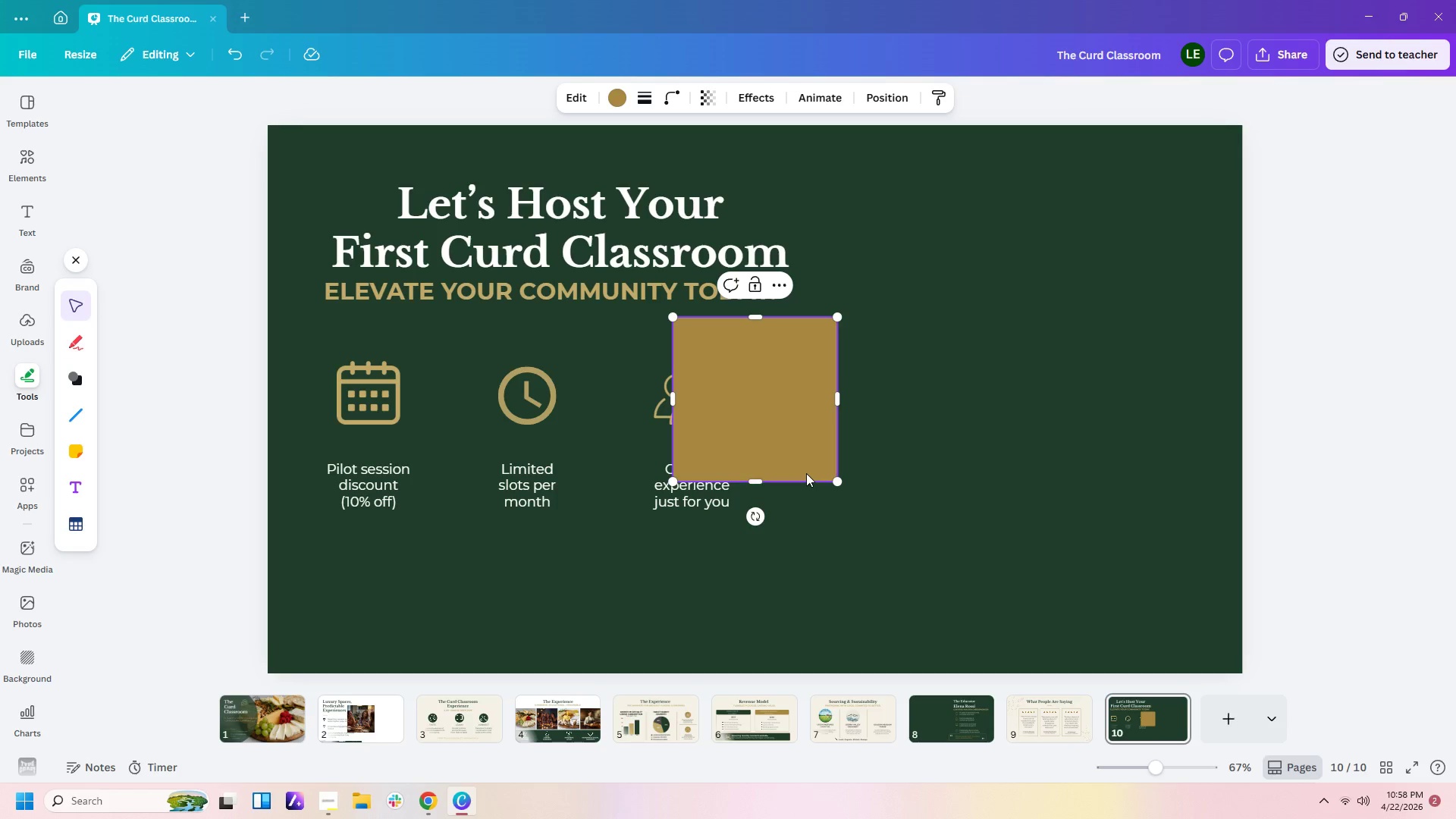 
left_click([892, 383])
 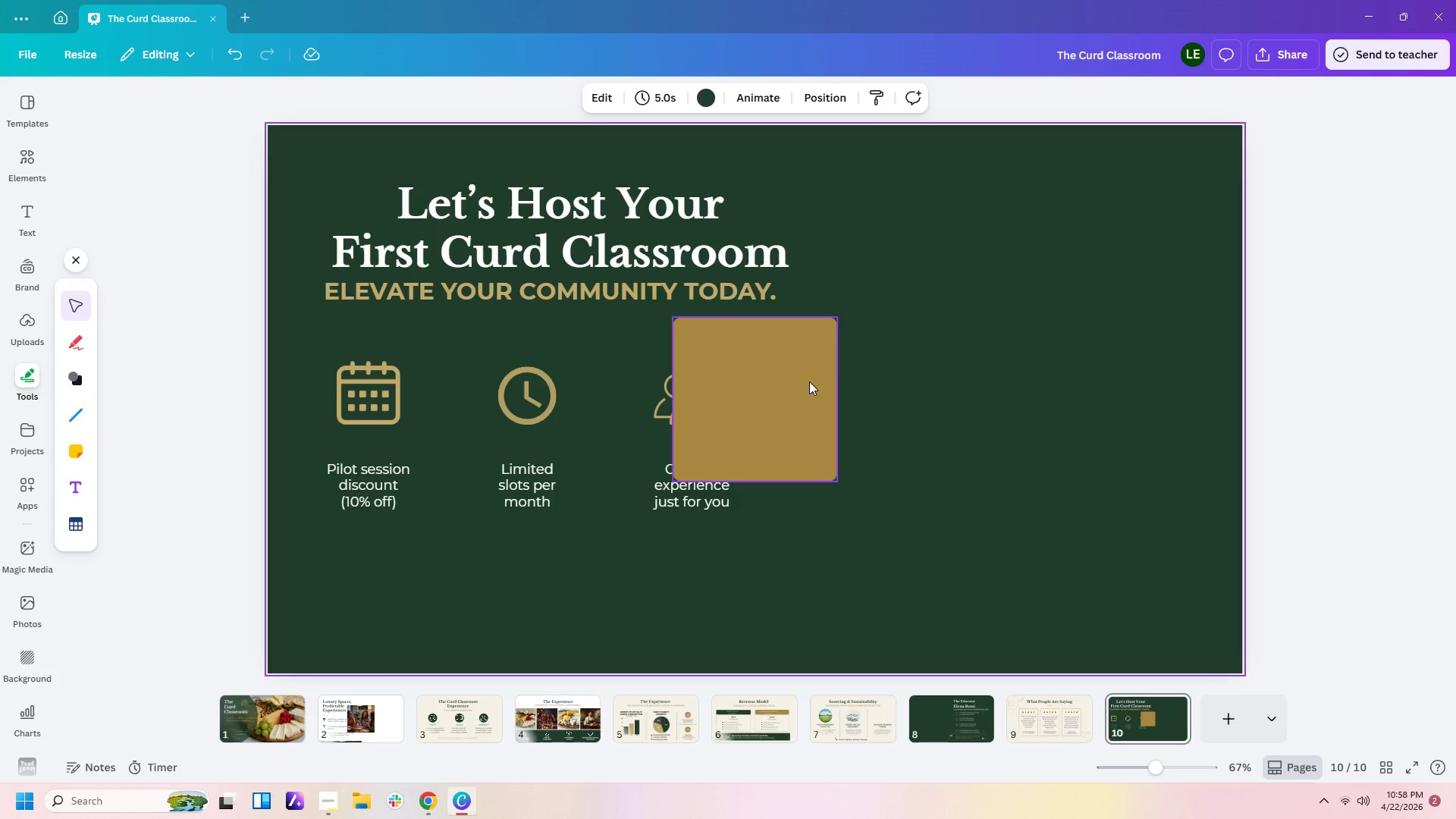 
left_click_drag(start_coordinate=[806, 381], to_coordinate=[440, 602])
 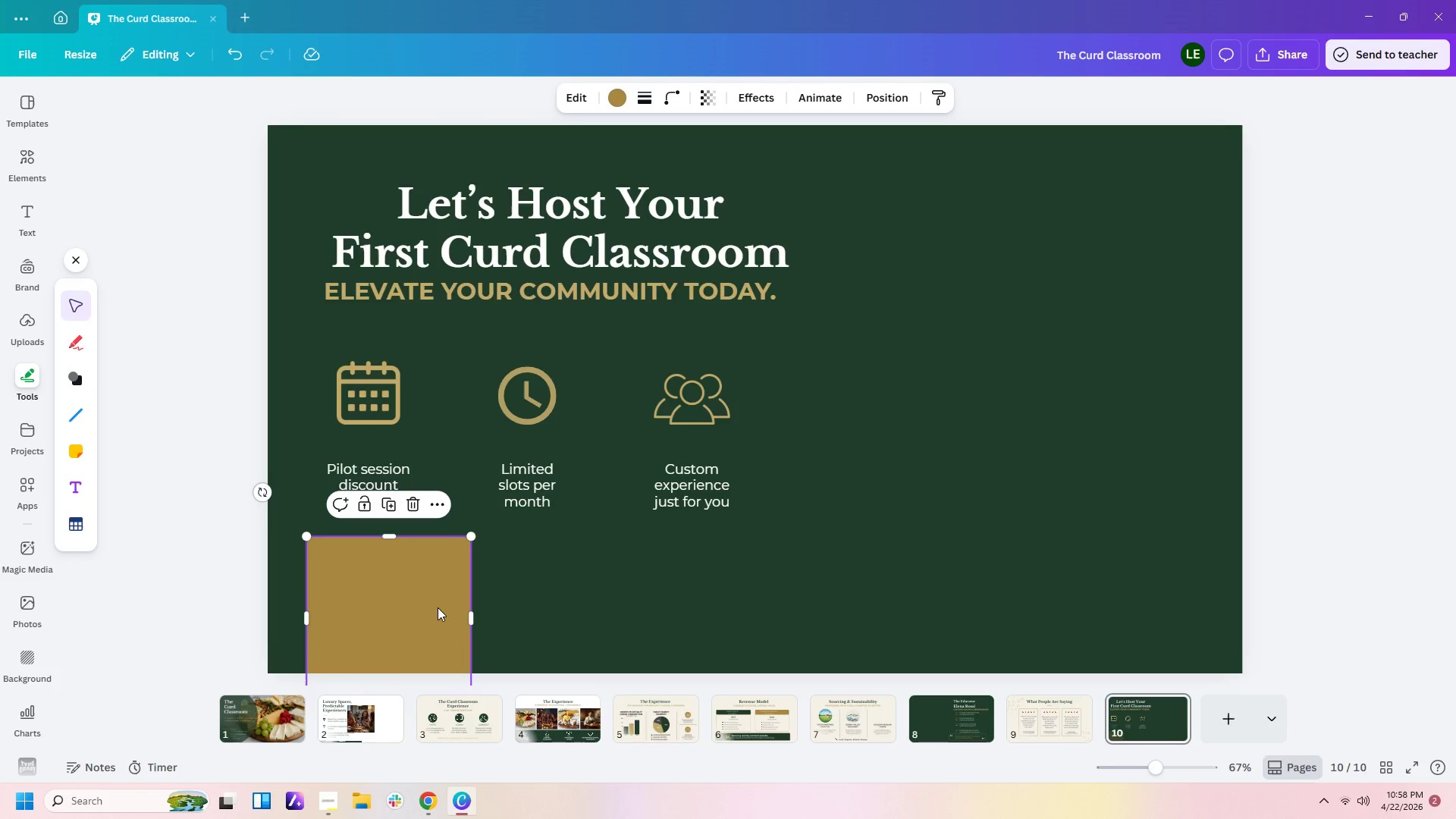 
left_click_drag(start_coordinate=[438, 601], to_coordinate=[448, 560])
 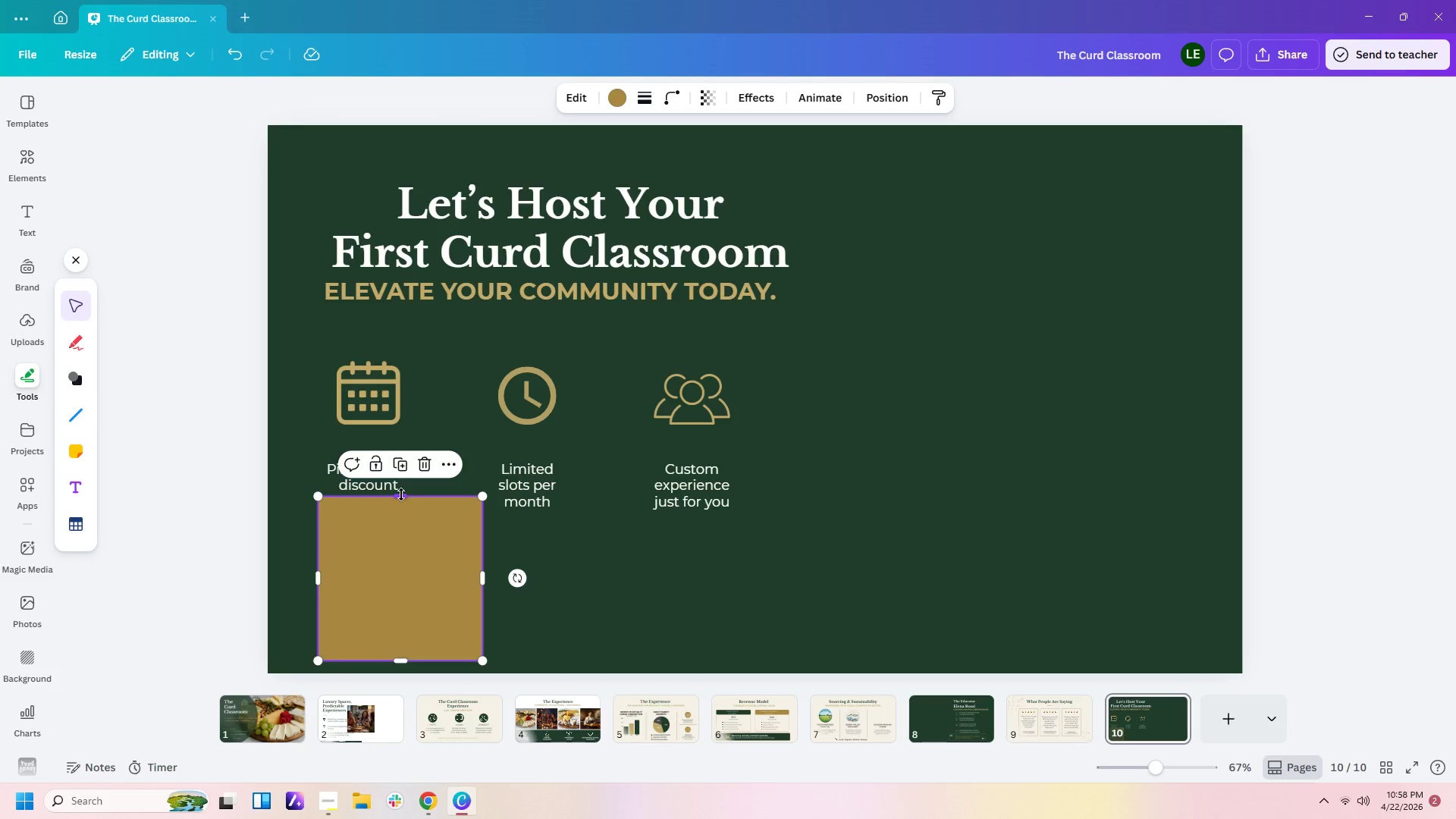 
left_click_drag(start_coordinate=[401, 494], to_coordinate=[394, 598])
 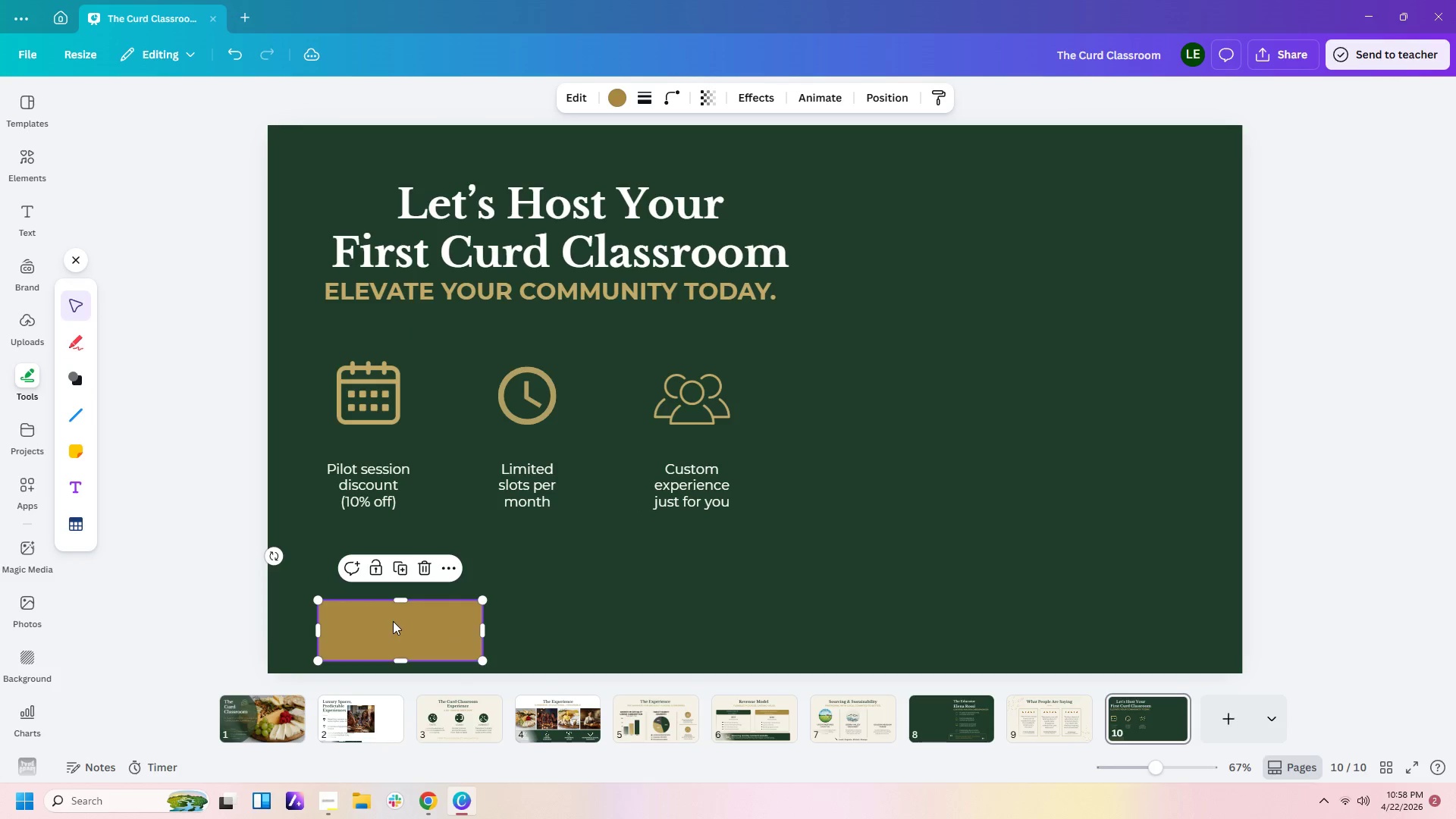 
left_click_drag(start_coordinate=[393, 622], to_coordinate=[444, 586])
 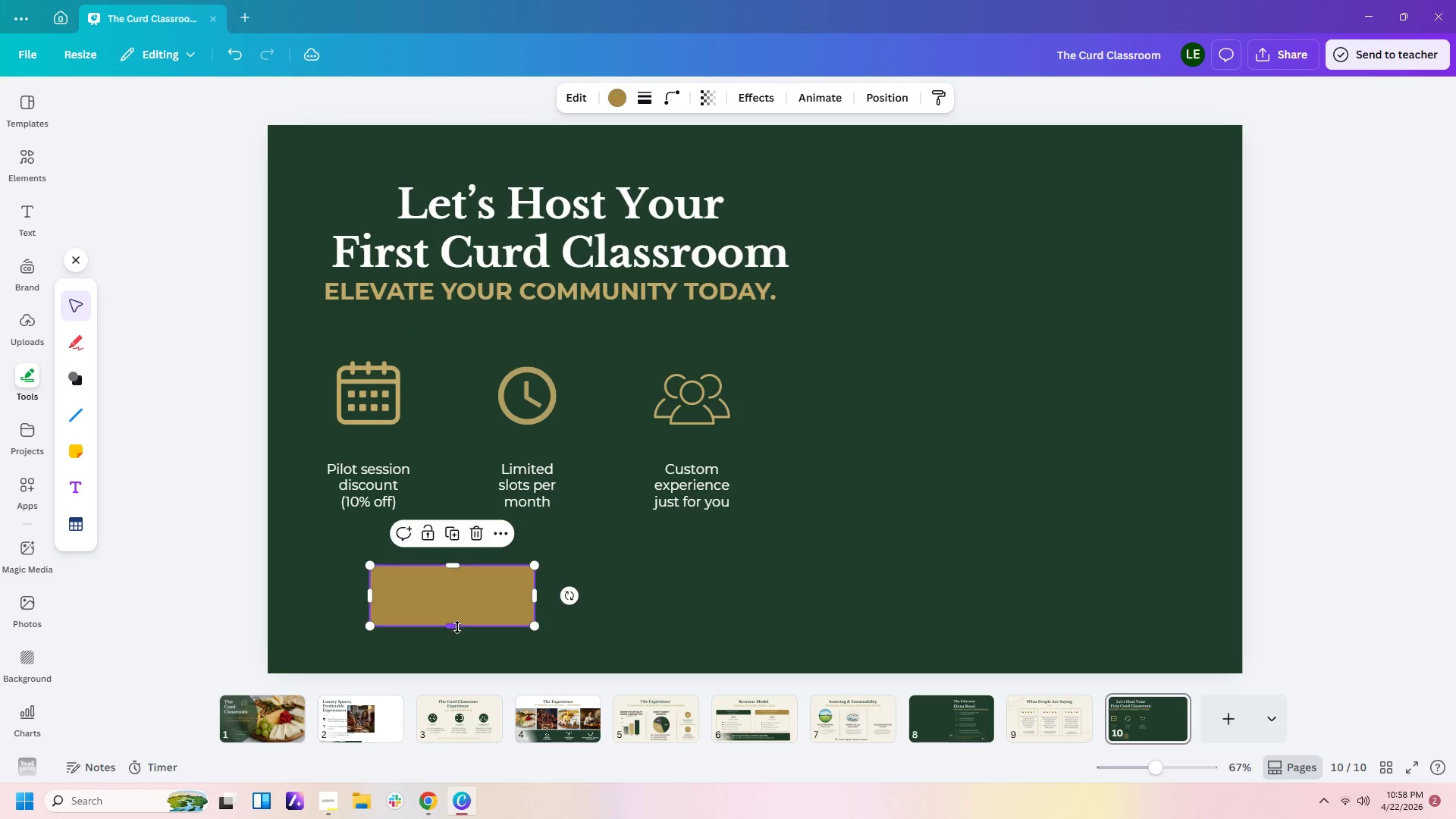 
left_click_drag(start_coordinate=[453, 625], to_coordinate=[457, 611])
 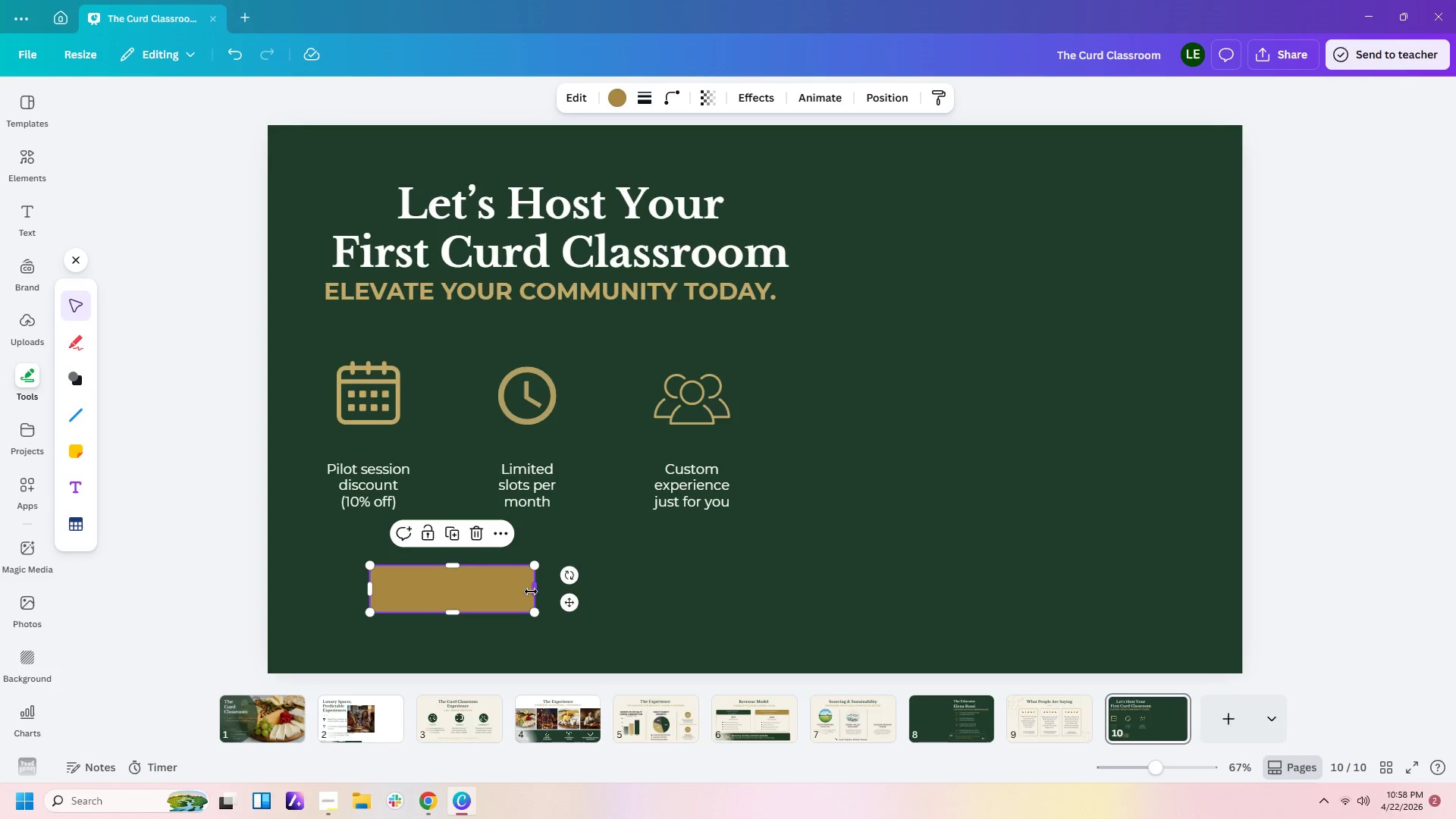 
left_click_drag(start_coordinate=[531, 590], to_coordinate=[670, 588])
 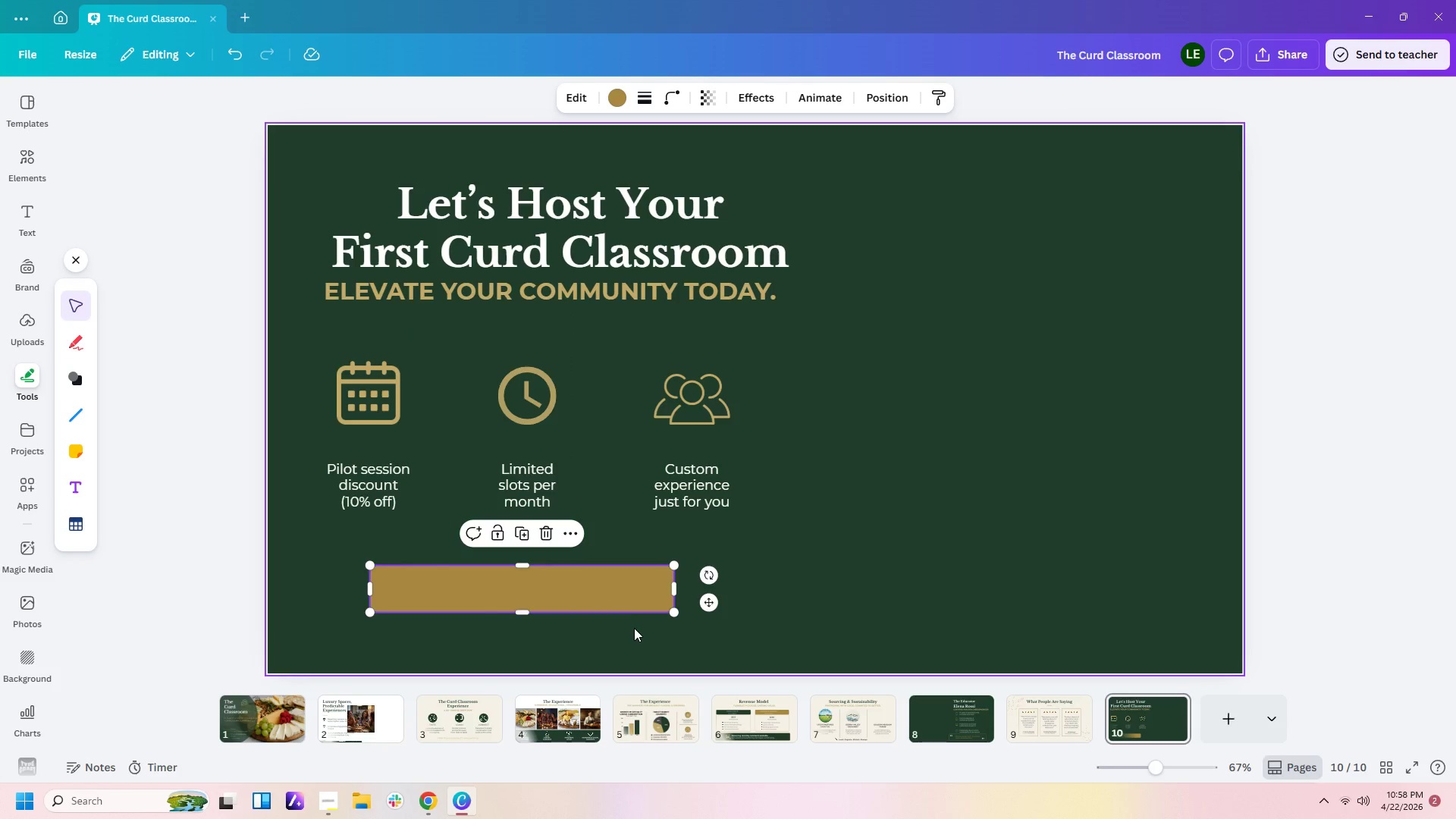 
left_click([633, 629])
 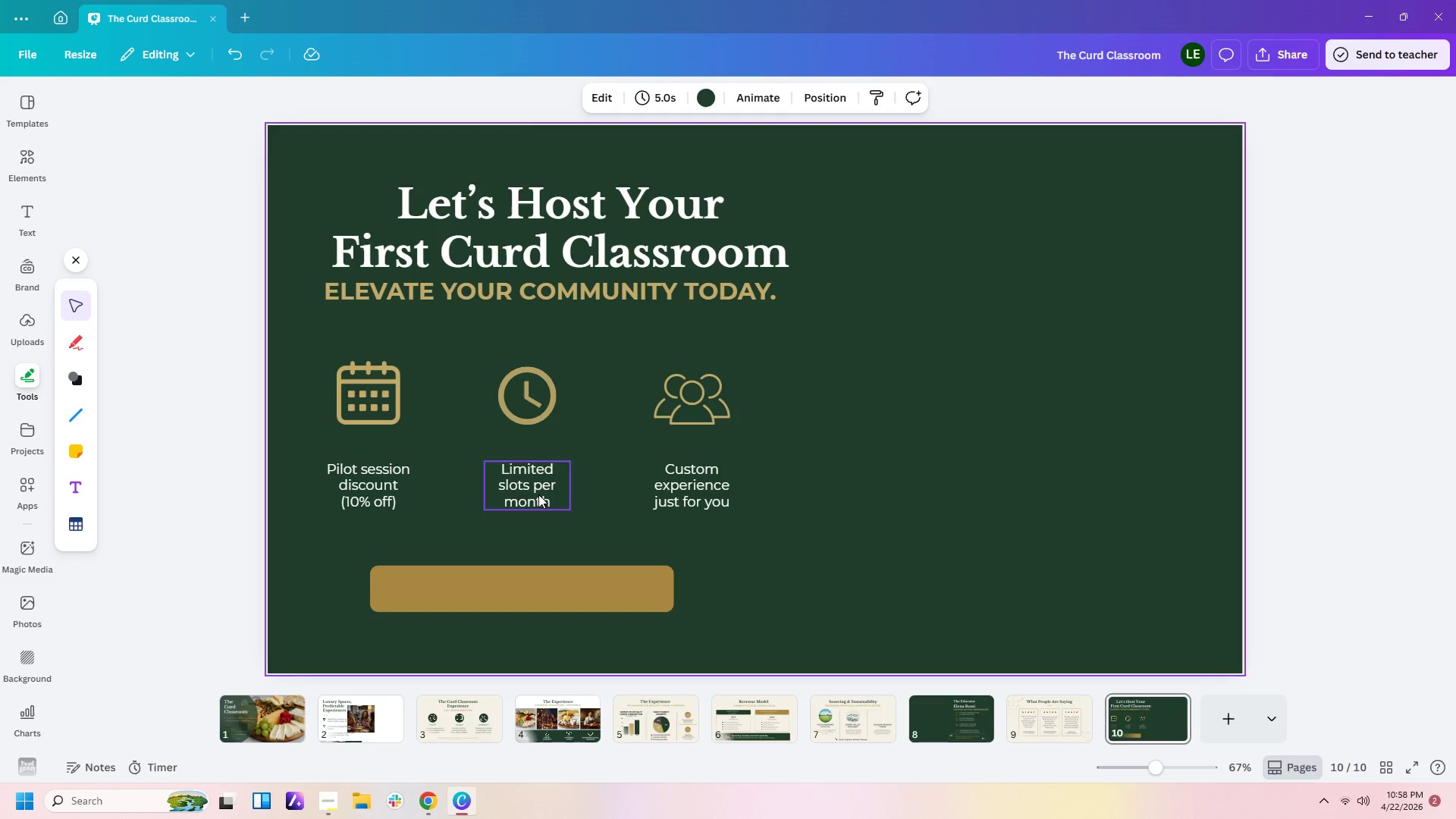 
left_click([515, 287])
 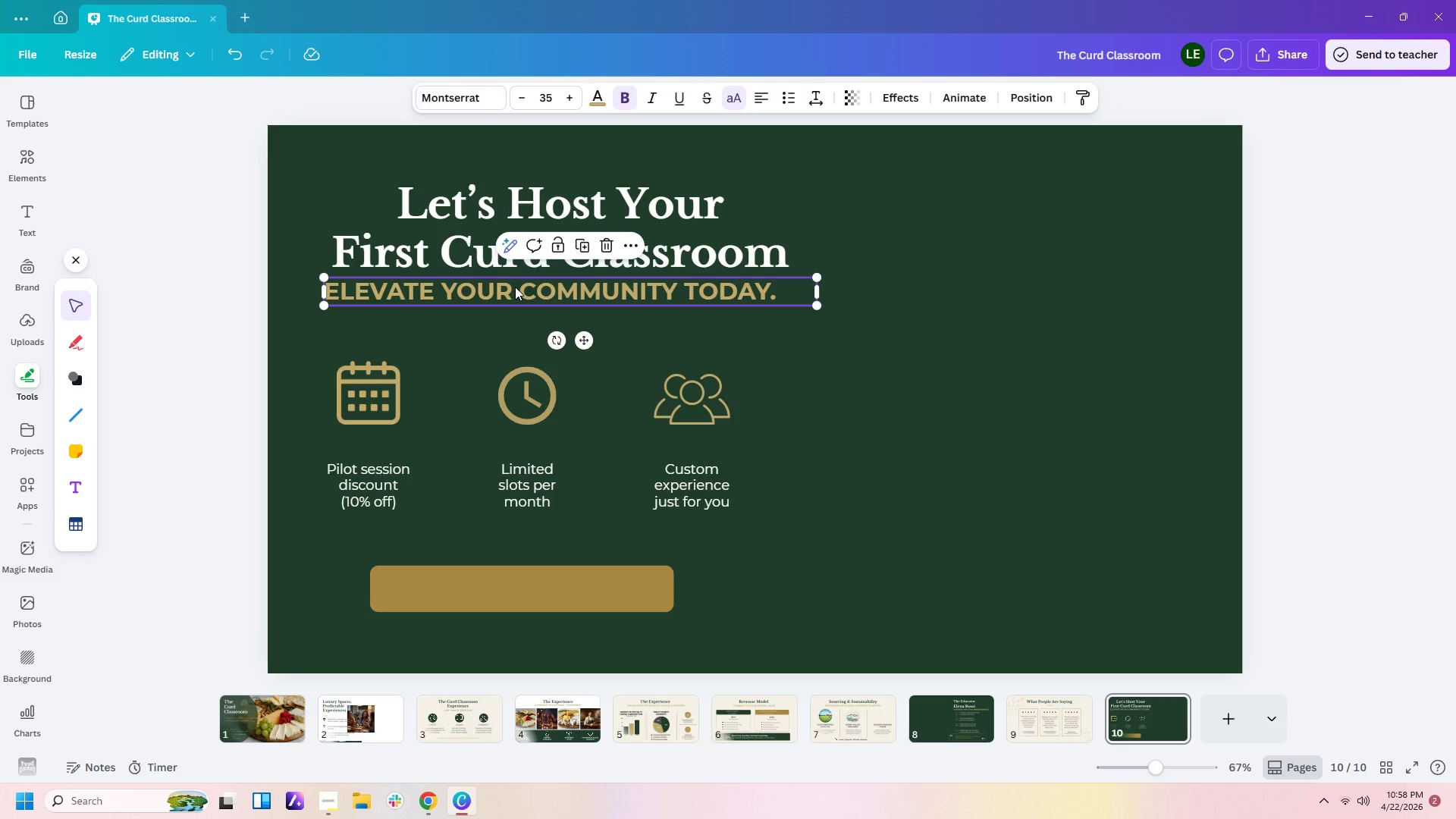 
key(Control+C)
 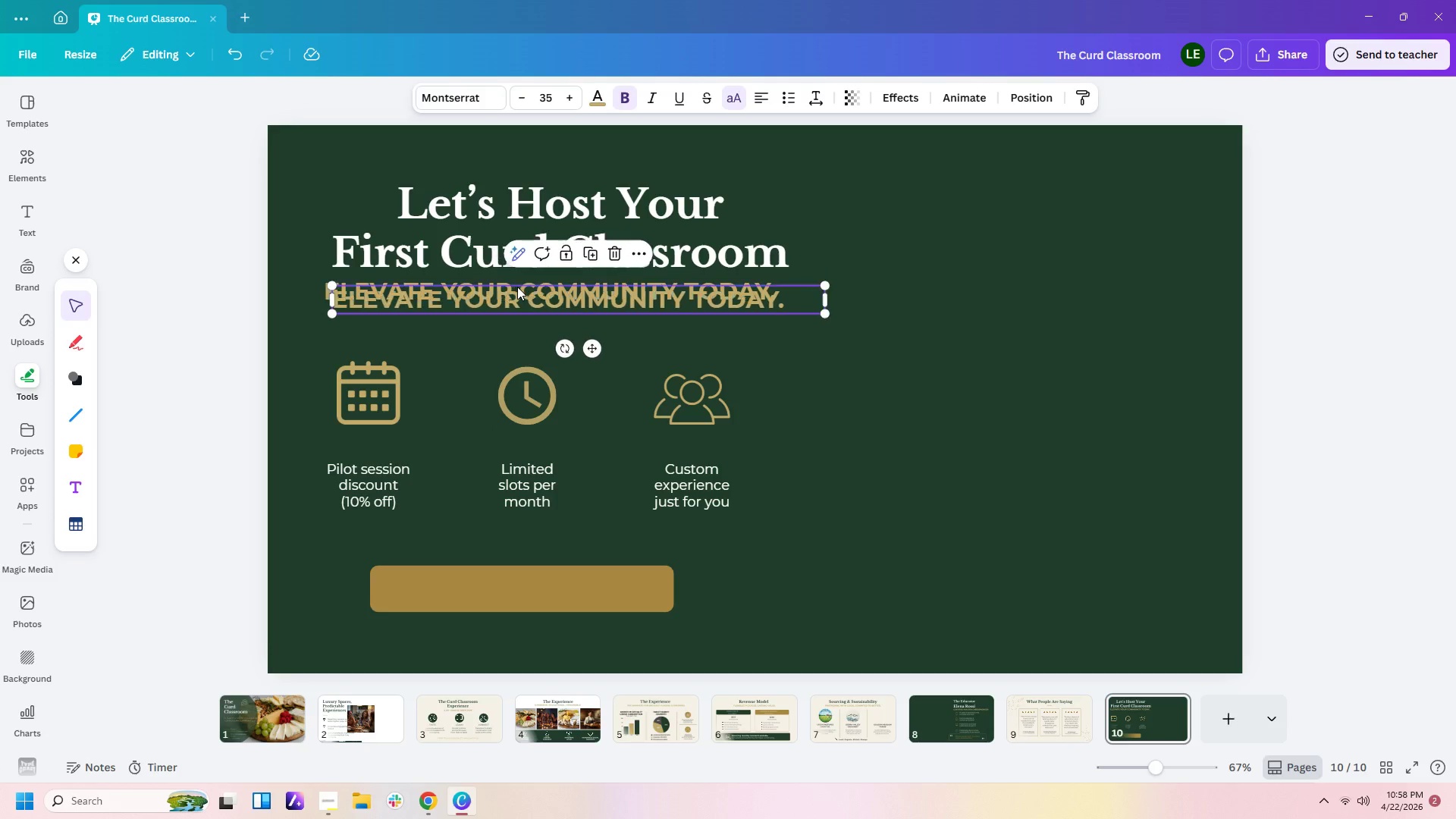 
key(Control+V)
 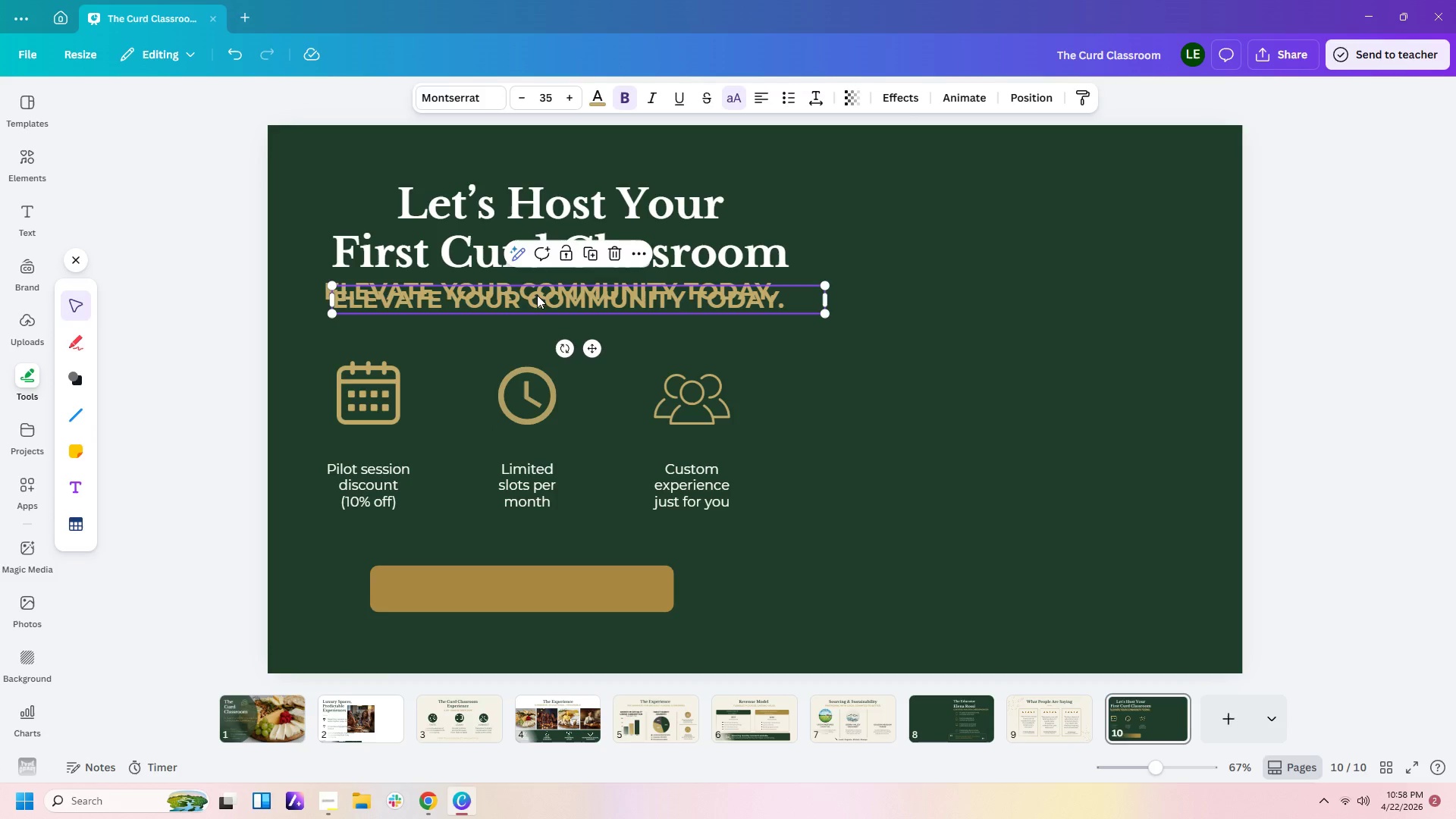 
left_click_drag(start_coordinate=[537, 295], to_coordinate=[562, 548])
 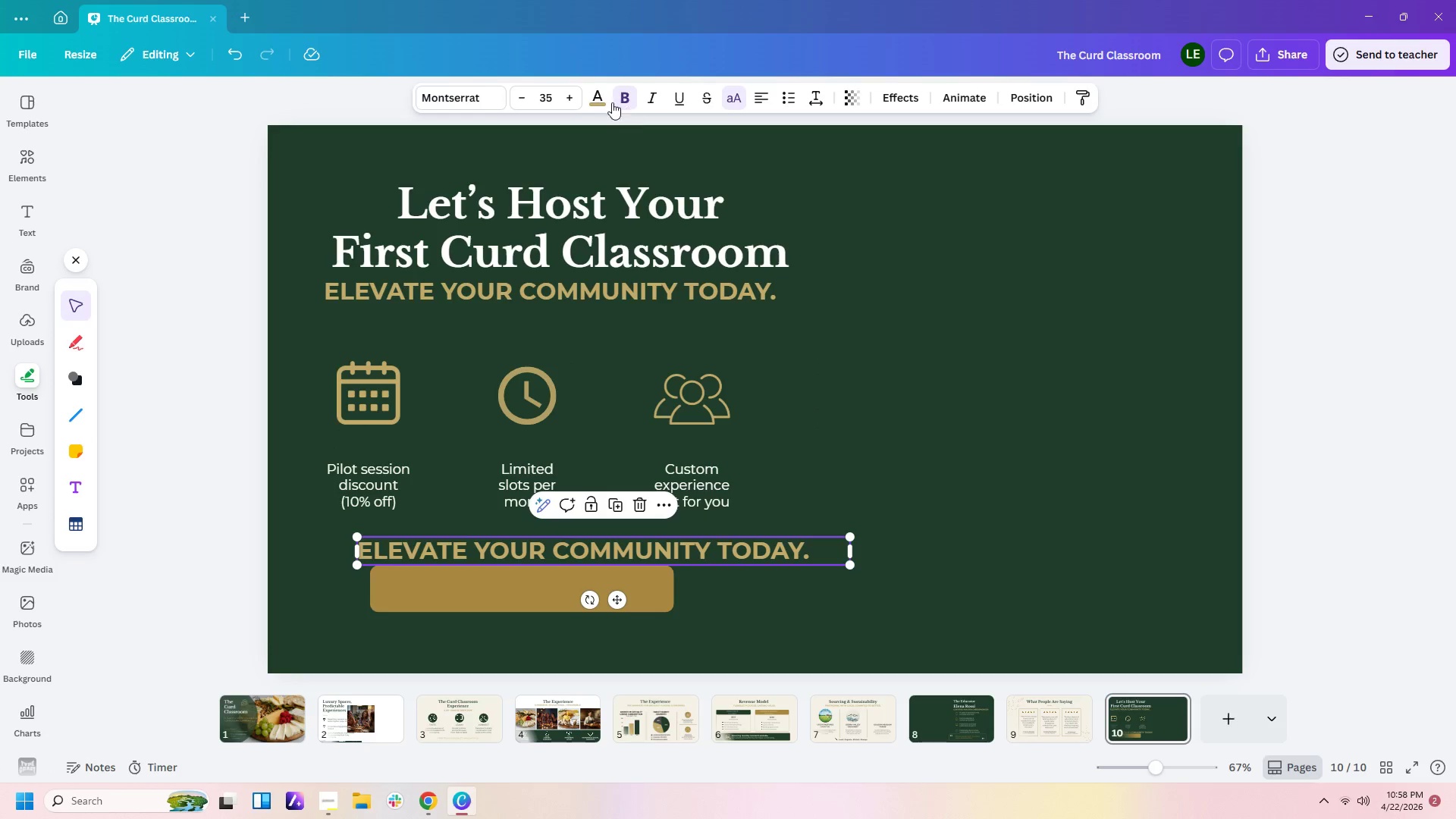 
left_click([598, 99])
 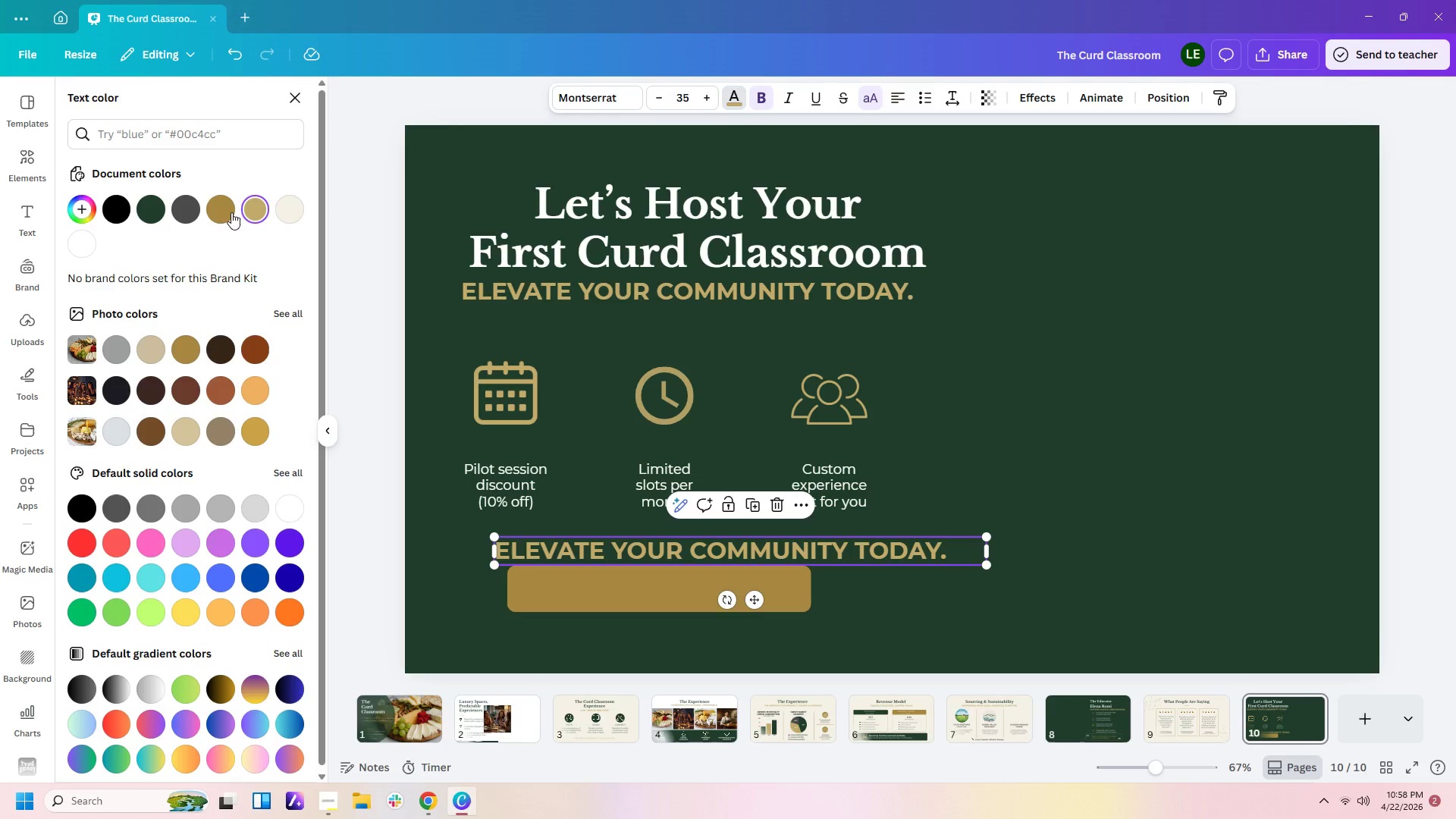 
left_click([83, 249])
 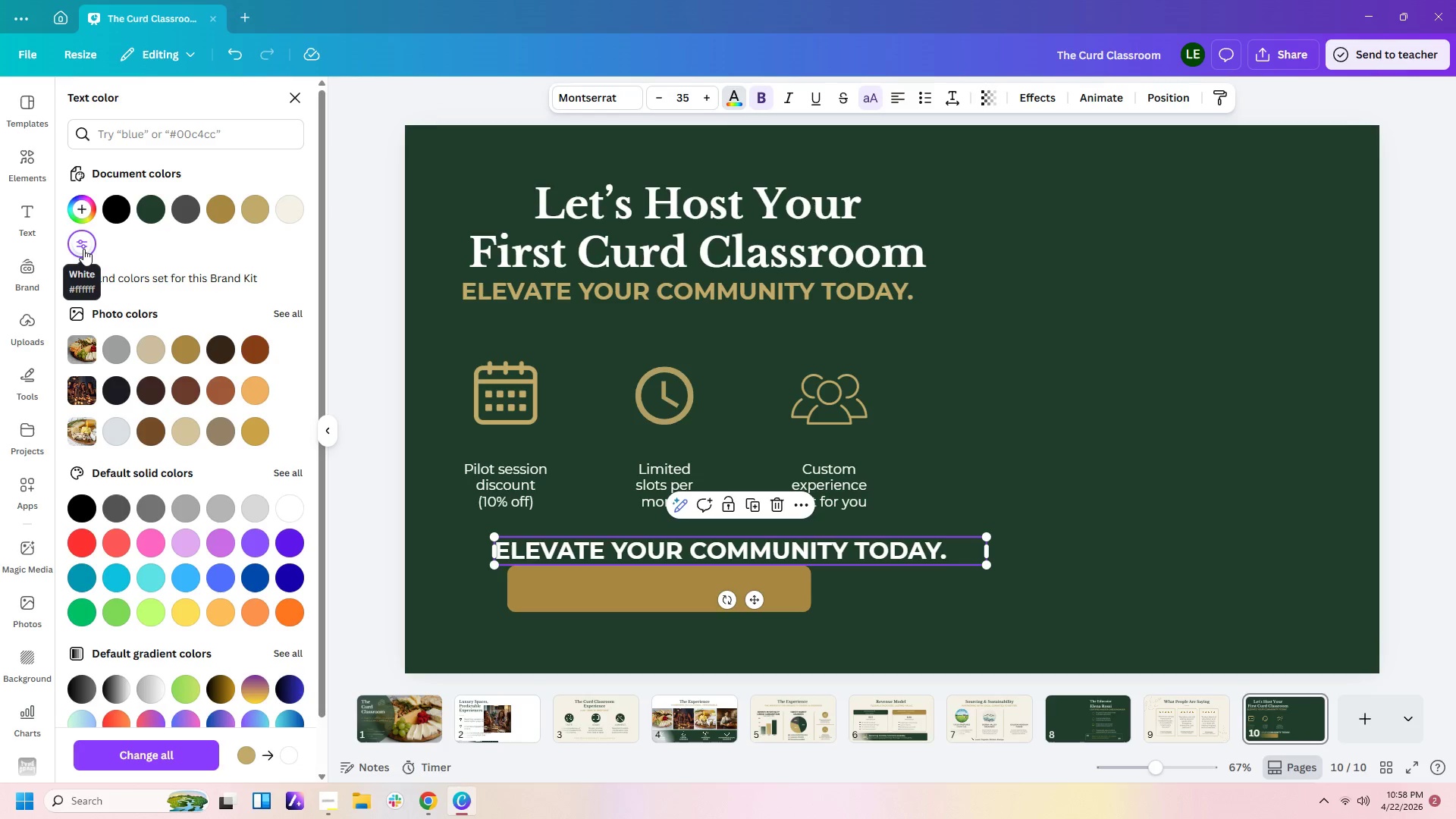 
key(Shift+B)
 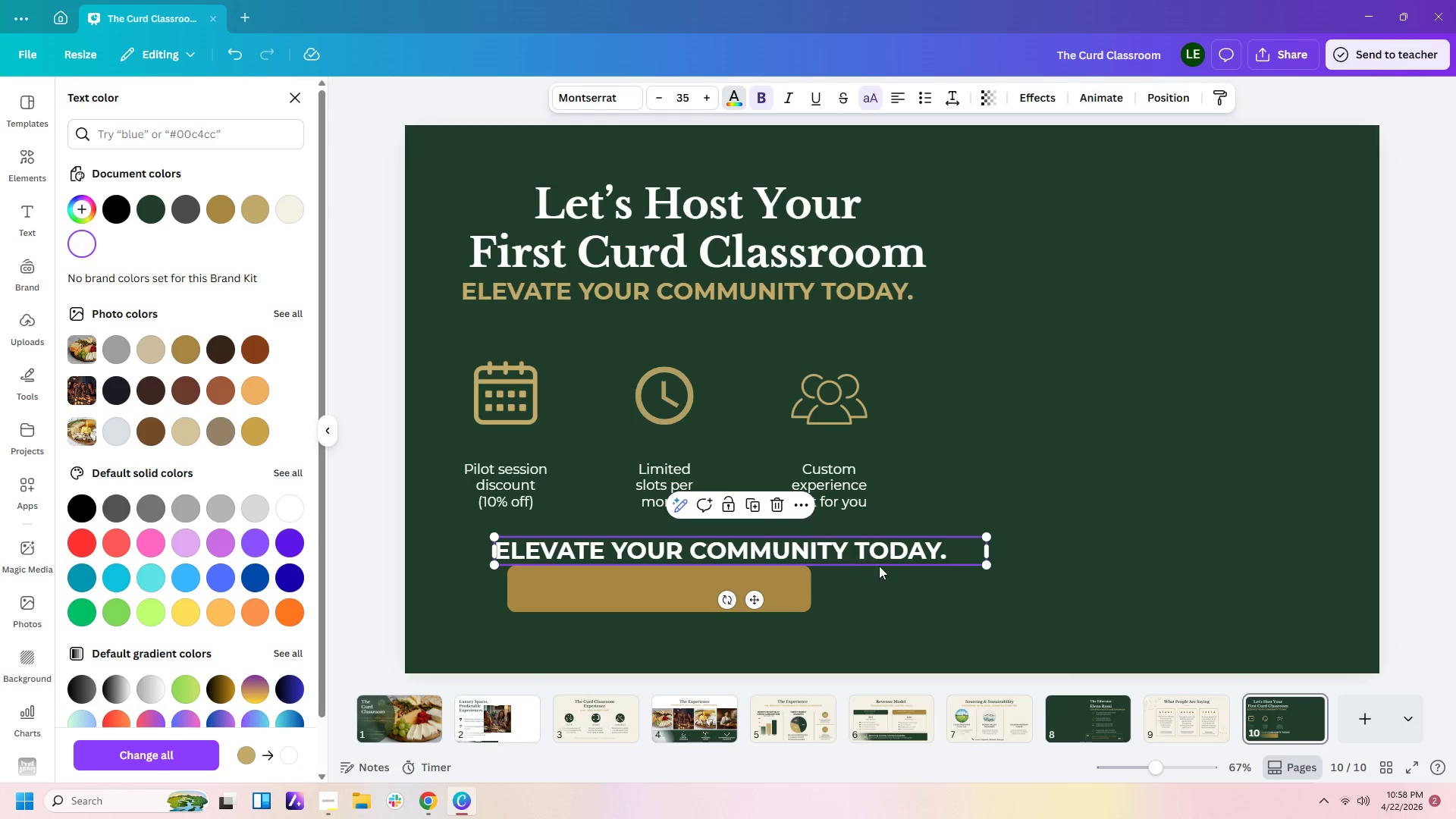 
left_click_drag(start_coordinate=[910, 554], to_coordinate=[941, 592])
 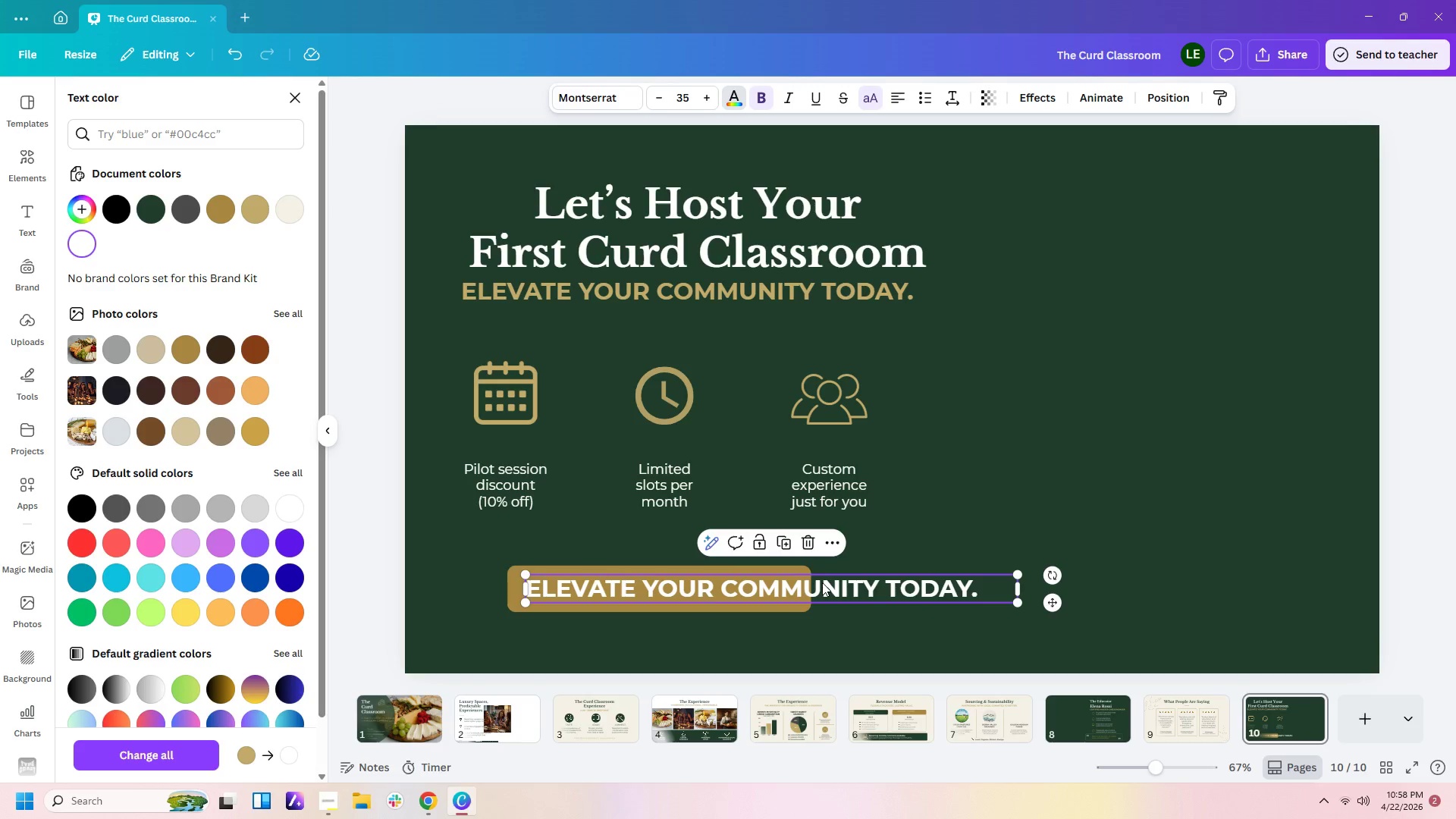 
double_click([822, 582])
 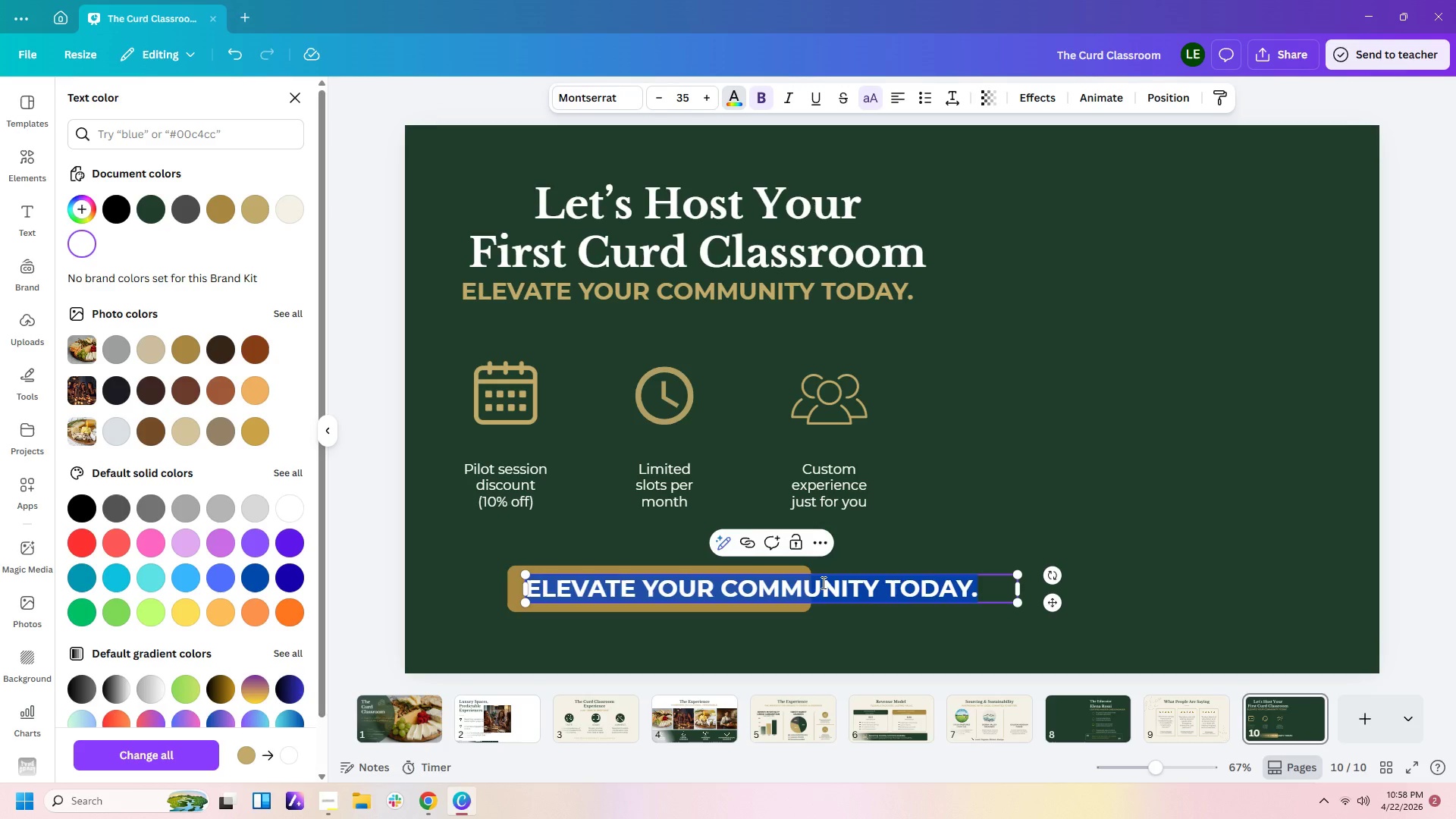 
type(book a pilot session)
 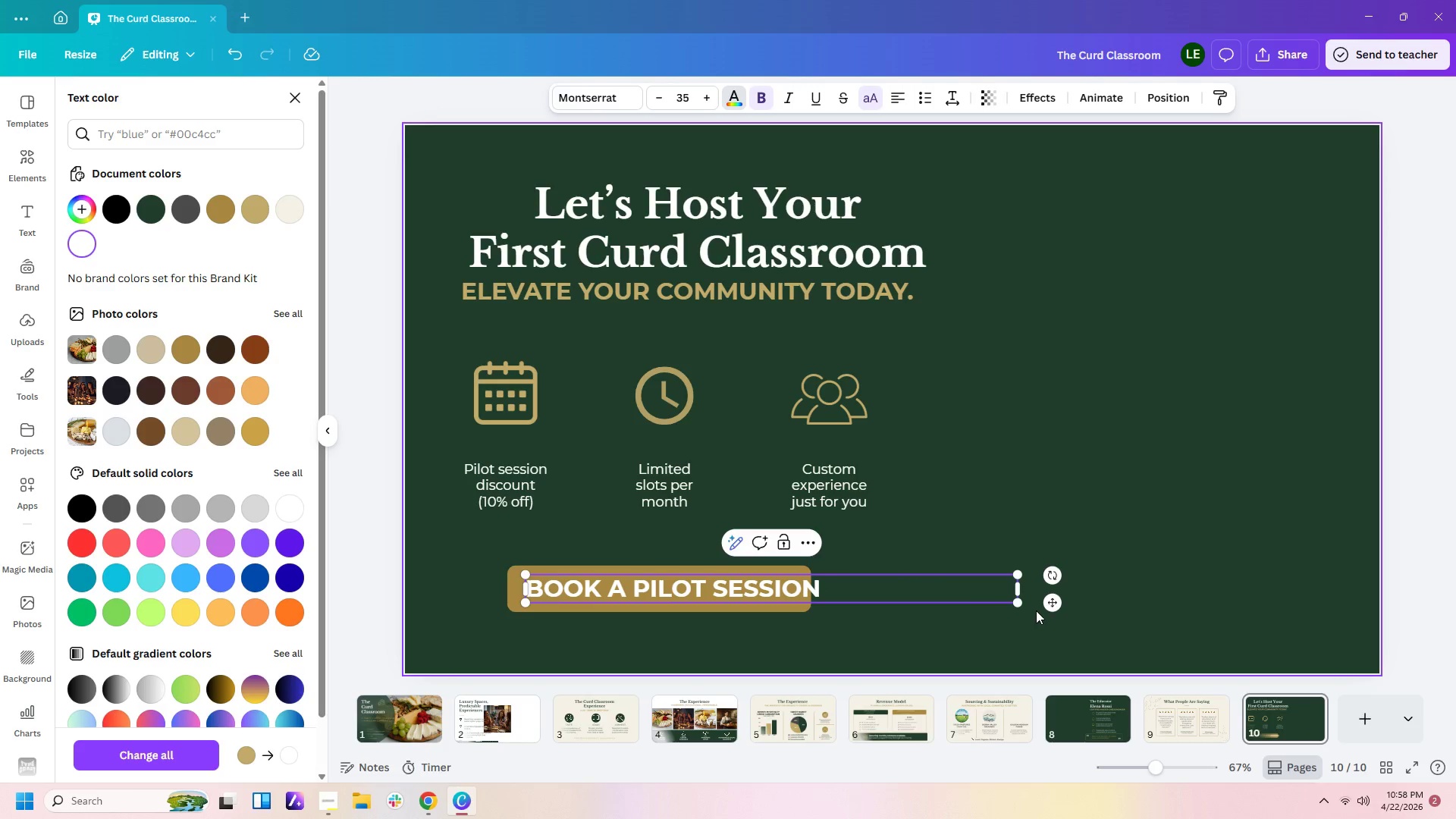 
left_click_drag(start_coordinate=[1019, 588], to_coordinate=[830, 589])
 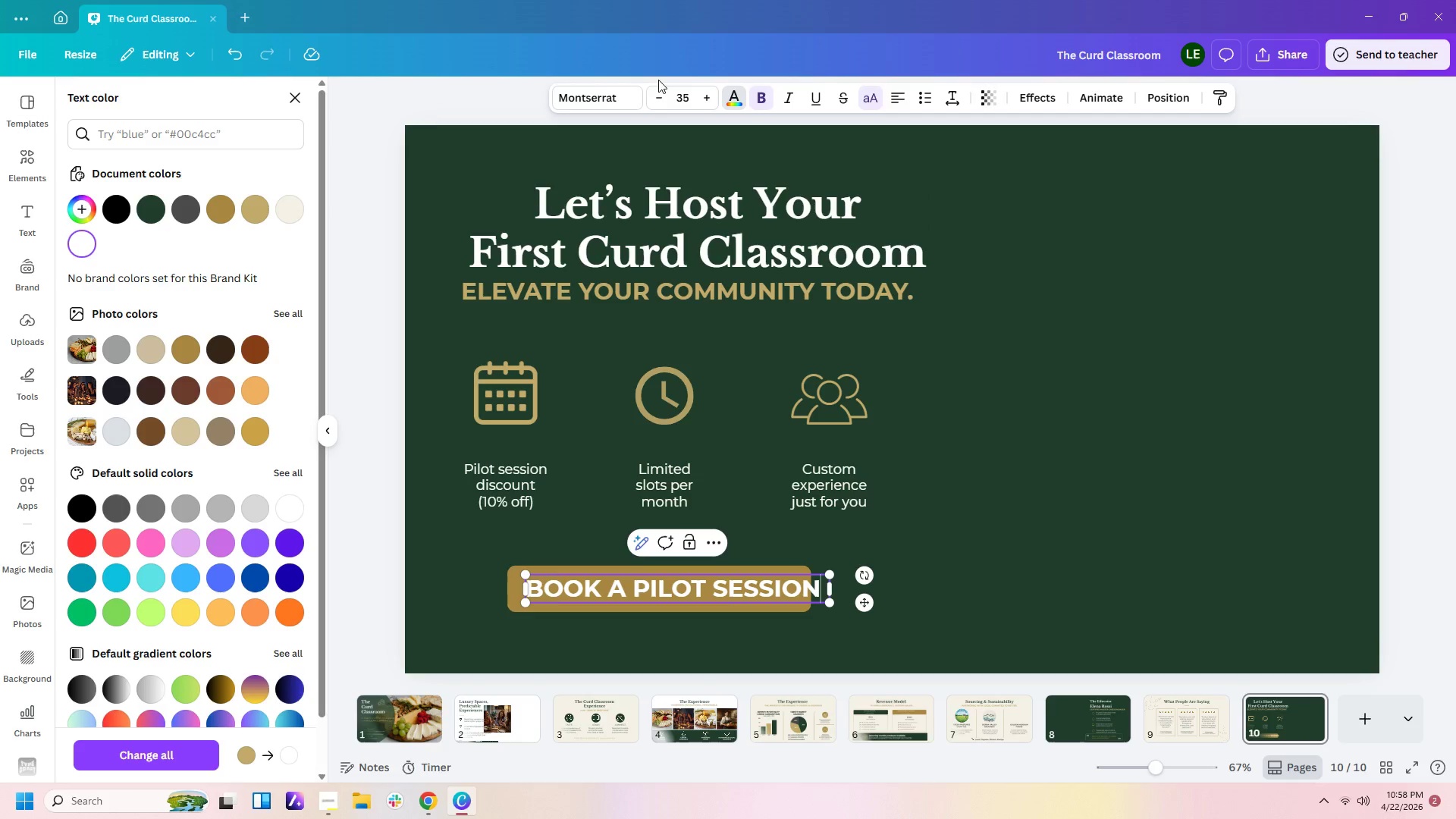 
left_click([689, 97])
 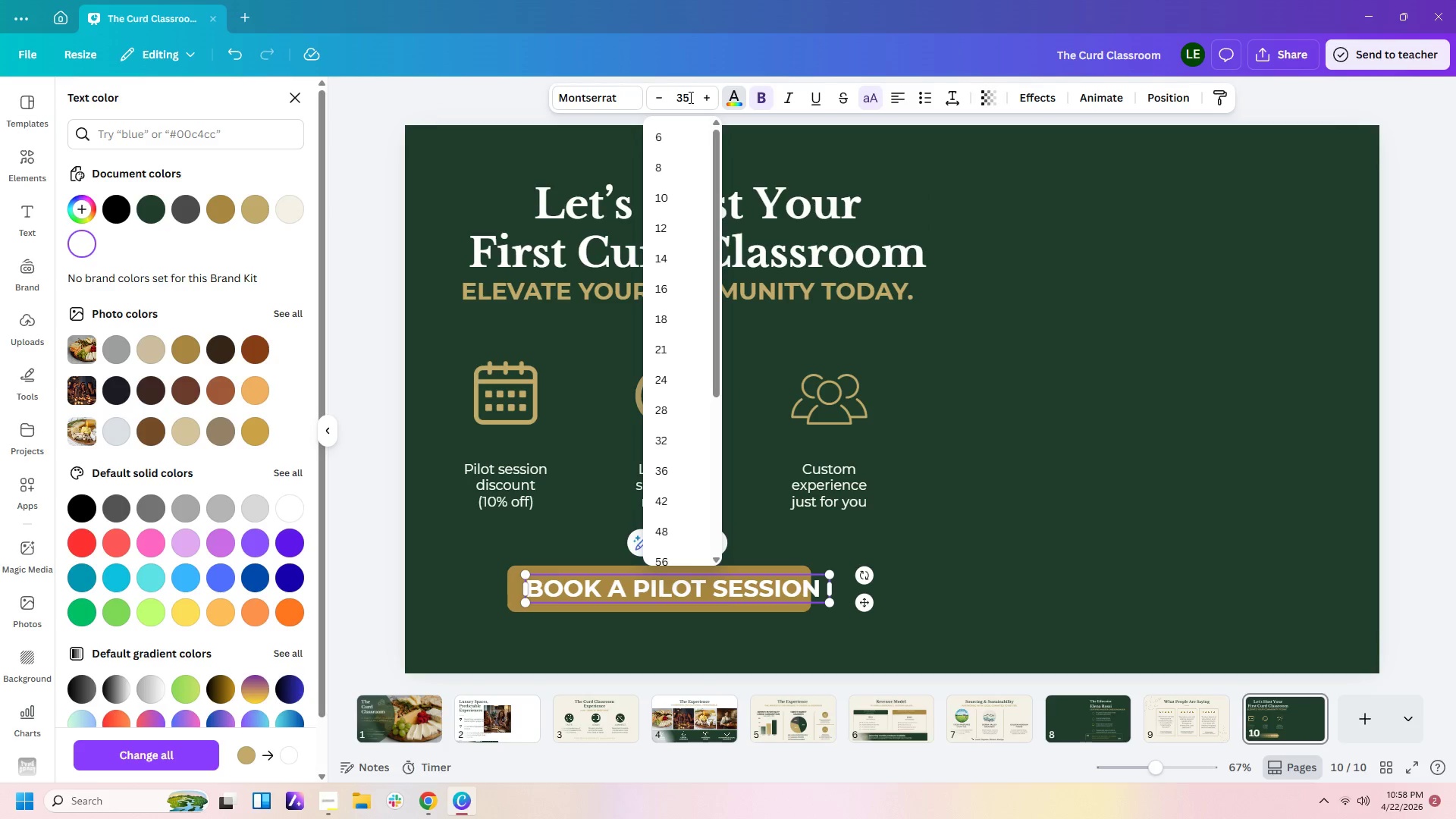 
key(Backspace)
 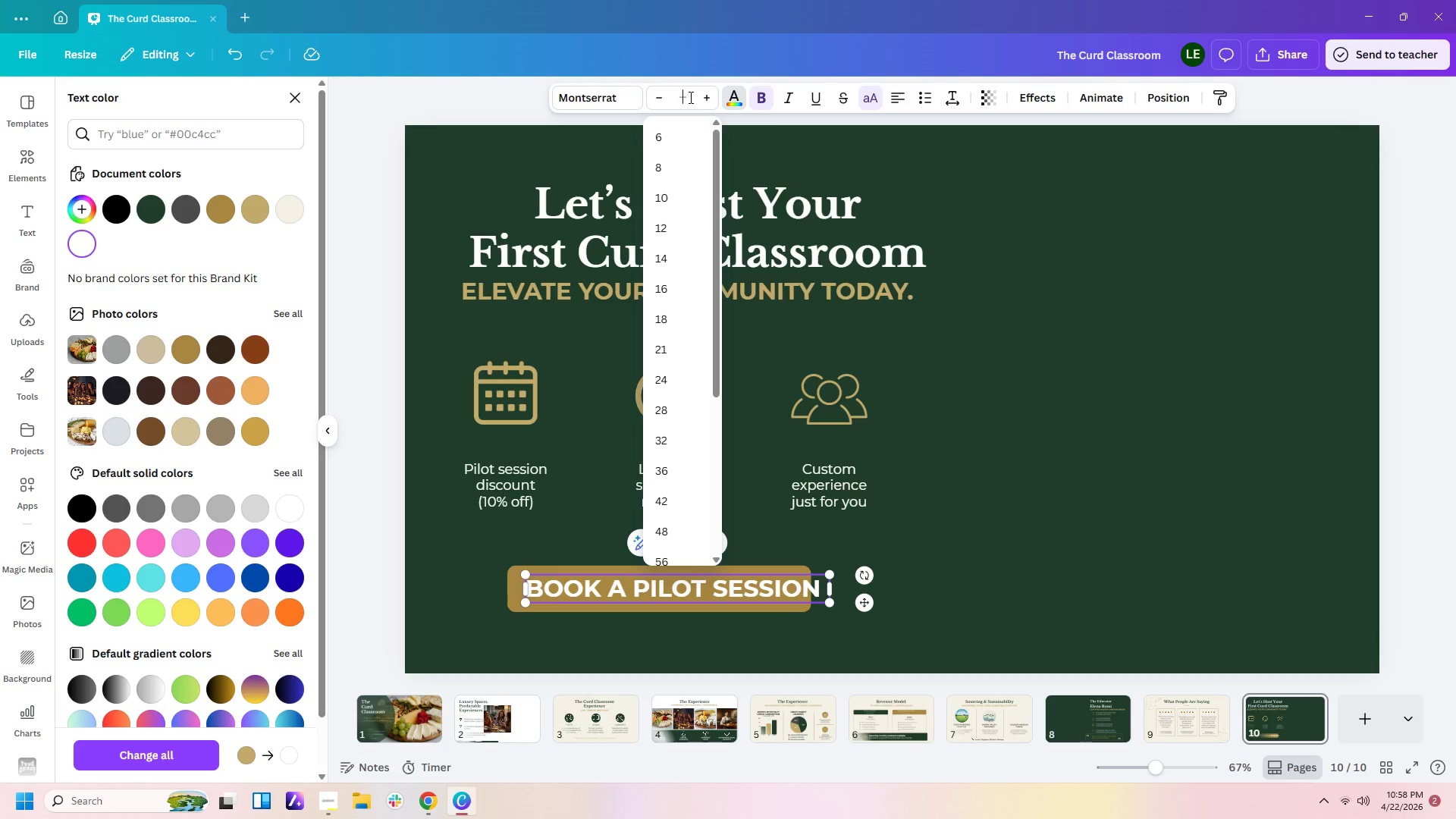 
key(Backspace)
 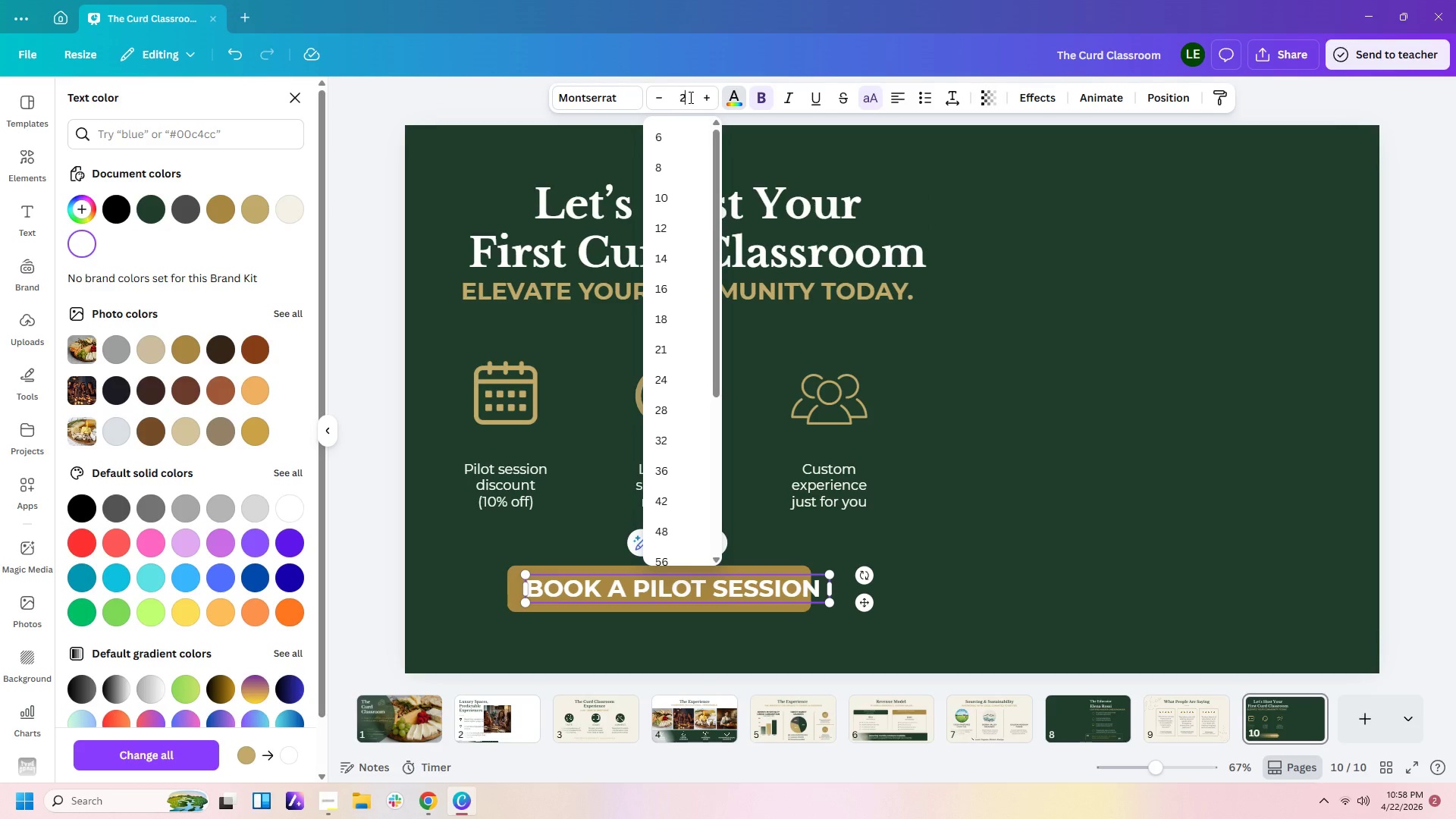 
key(Numpad2)
 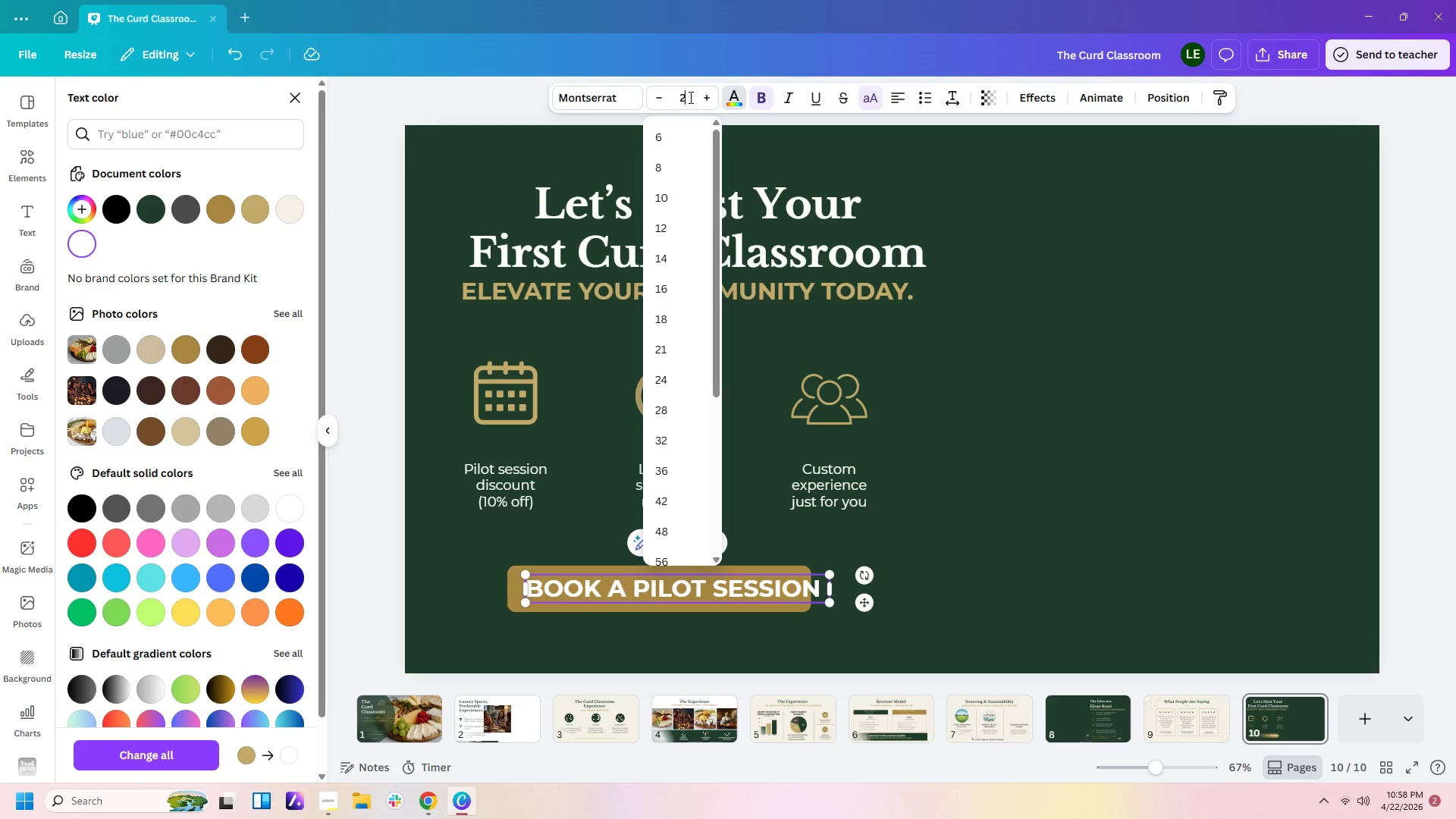 
key(Numpad5)
 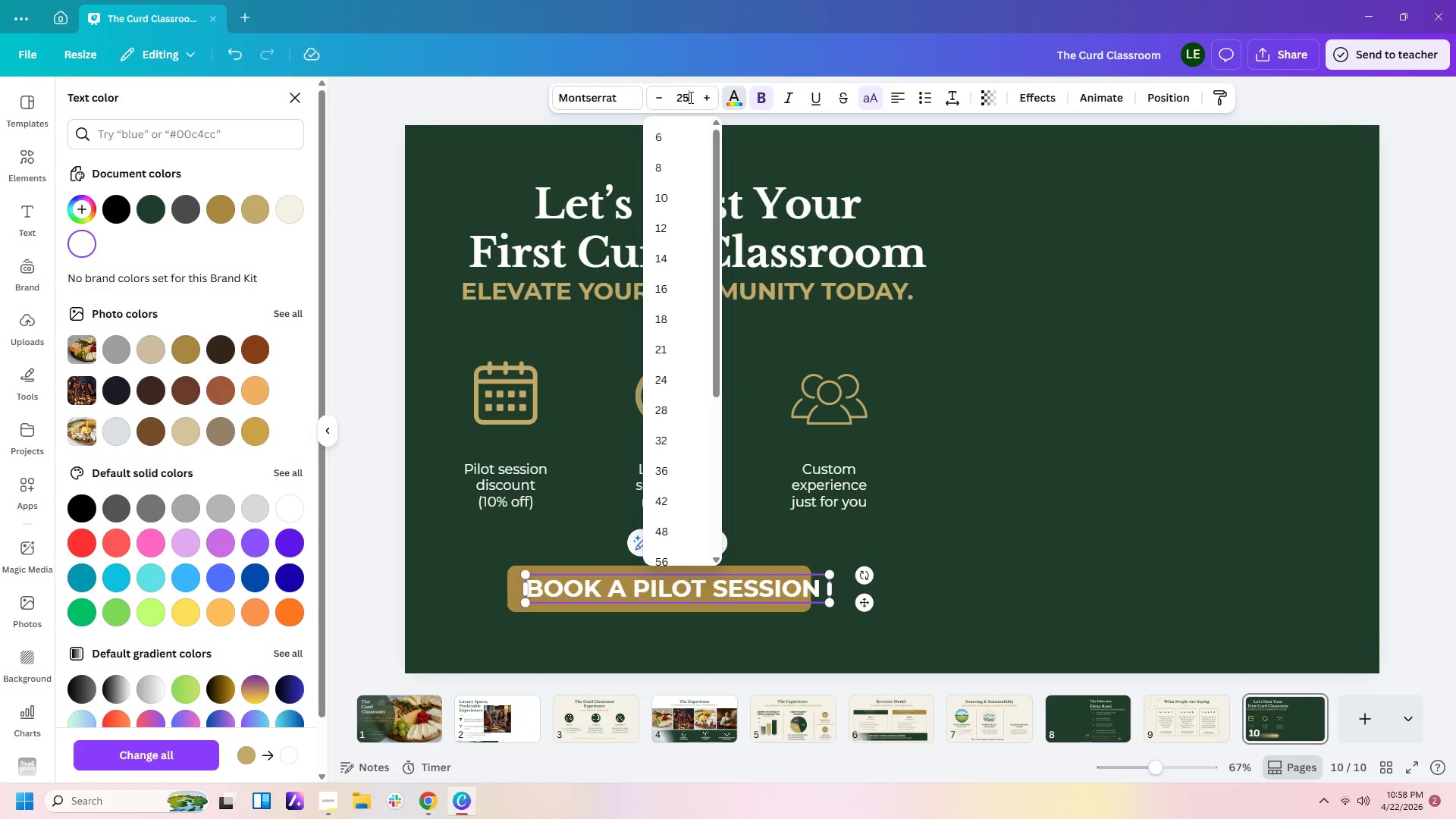 
key(Enter)
 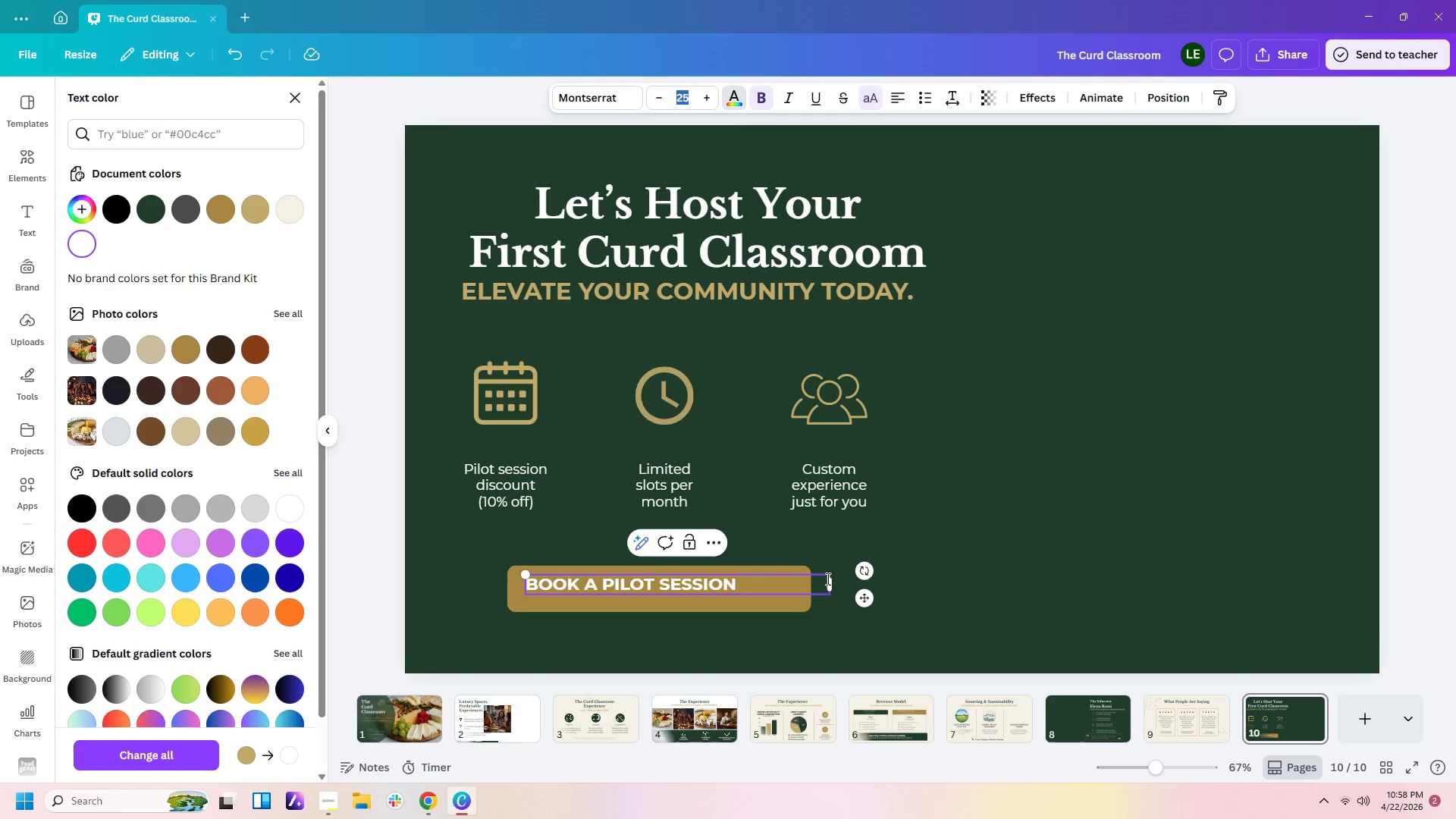 
left_click_drag(start_coordinate=[831, 583], to_coordinate=[768, 587])
 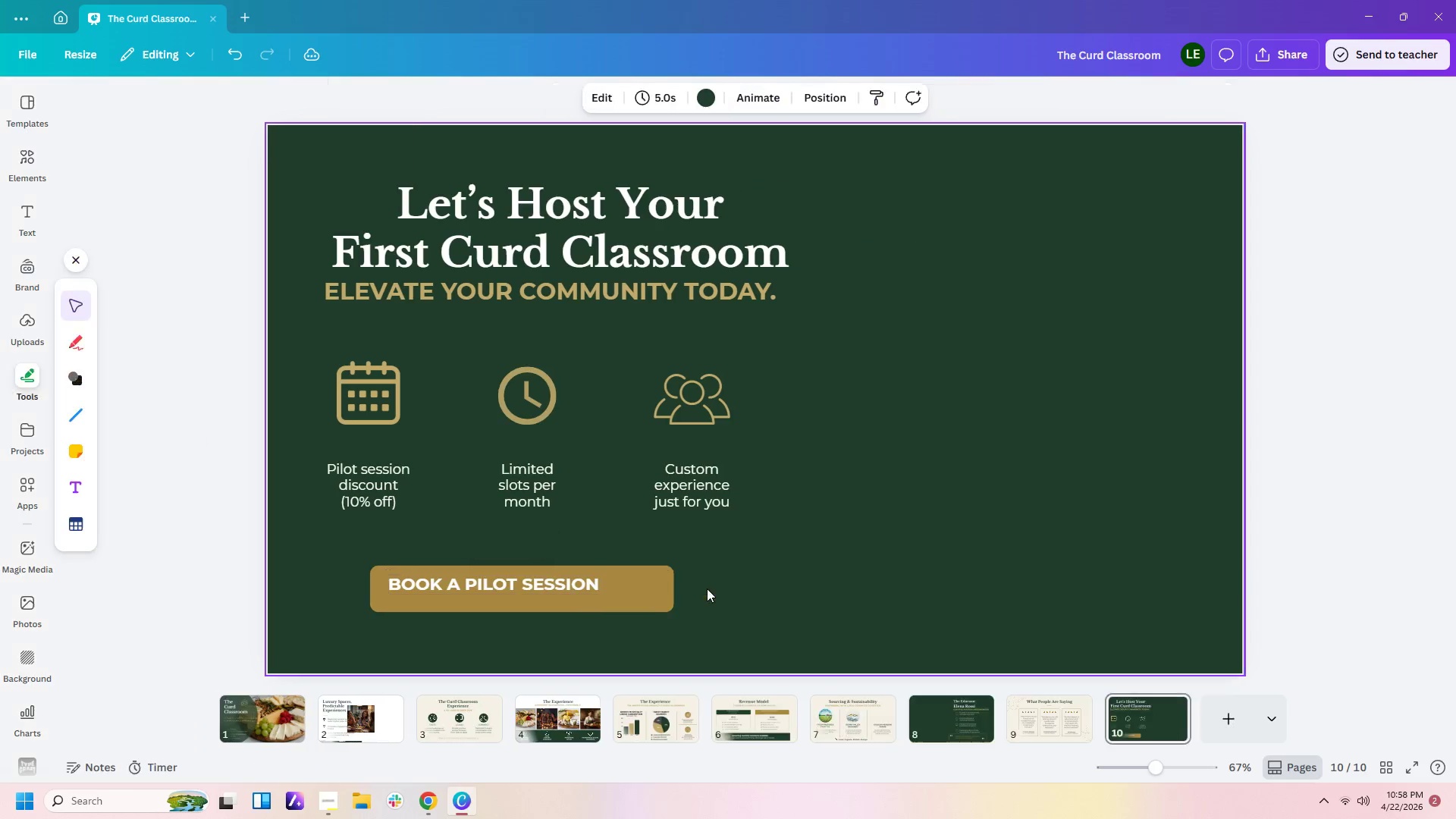 
double_click([707, 588])
 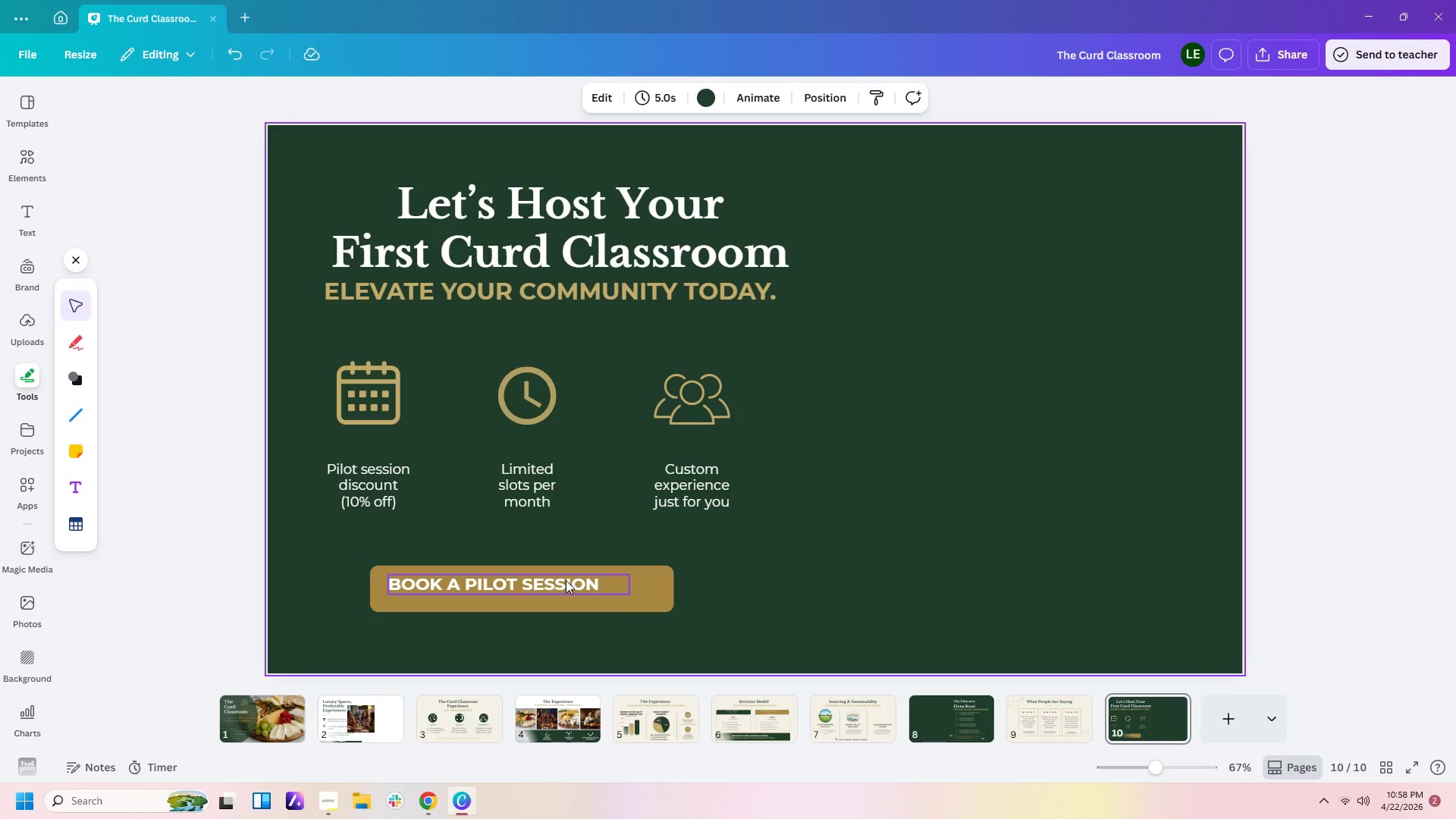 
left_click_drag(start_coordinate=[566, 580], to_coordinate=[566, 584])
 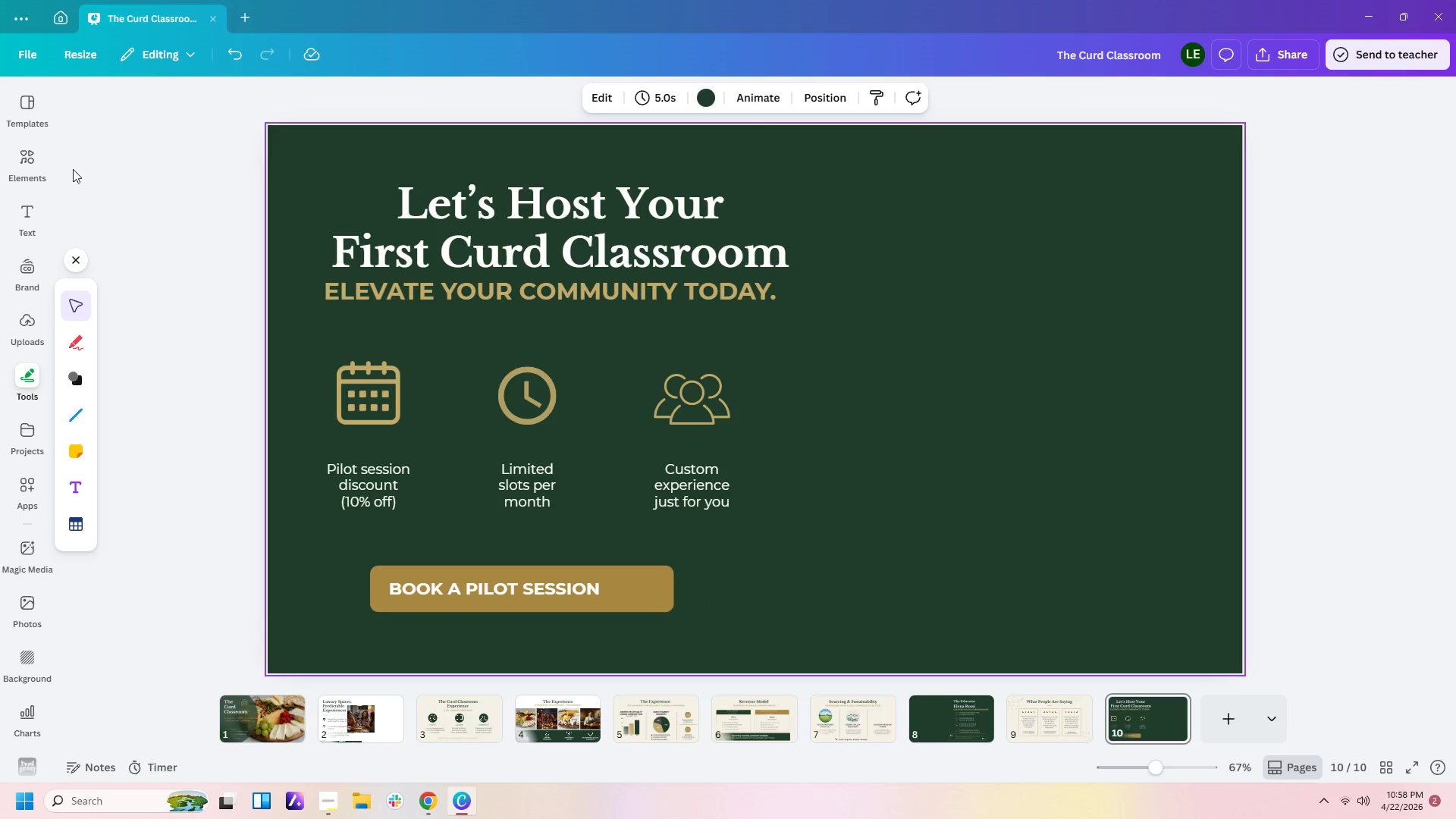 
left_click([22, 162])
 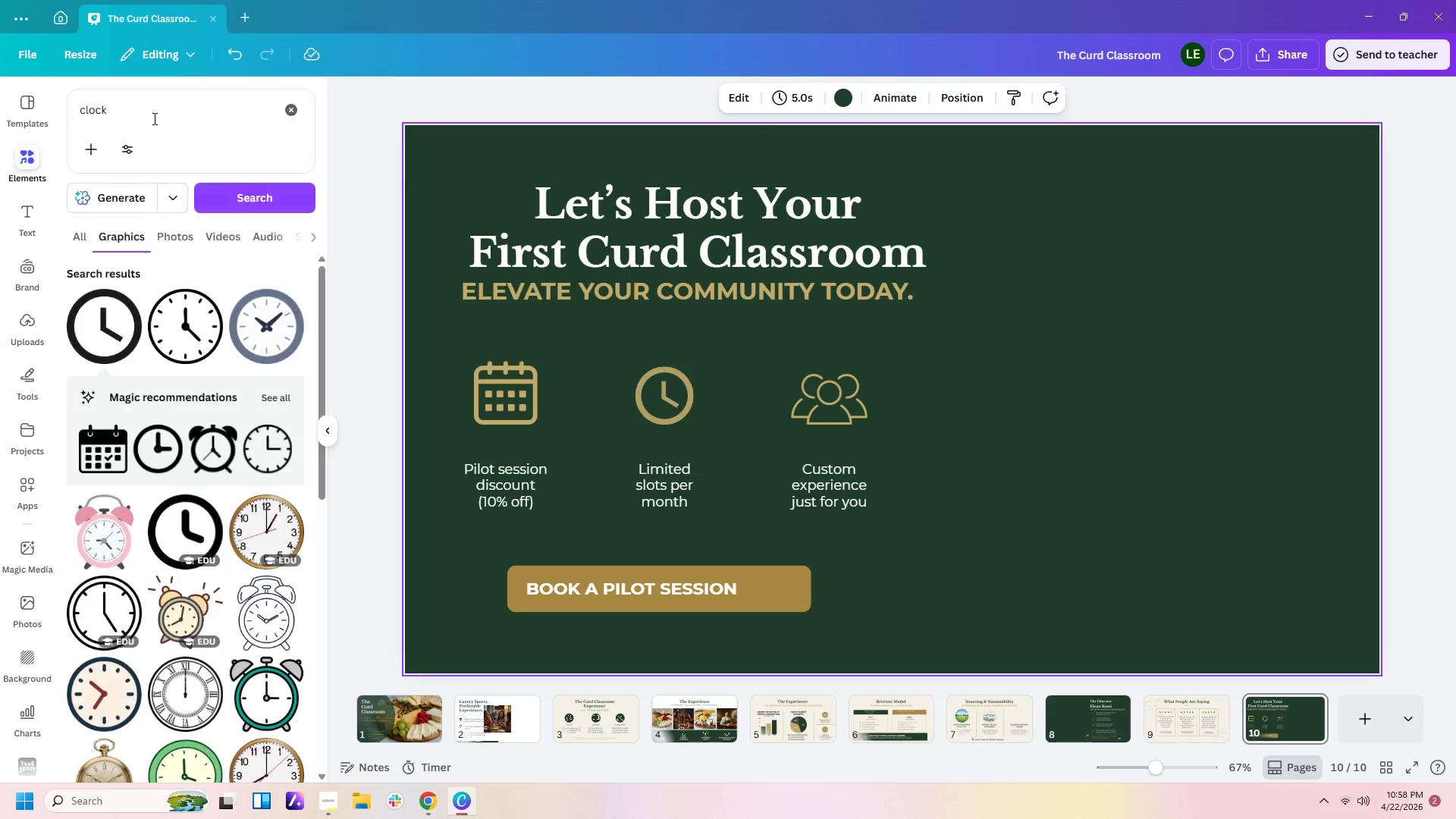 
left_click_drag(start_coordinate=[155, 118], to_coordinate=[58, 118])
 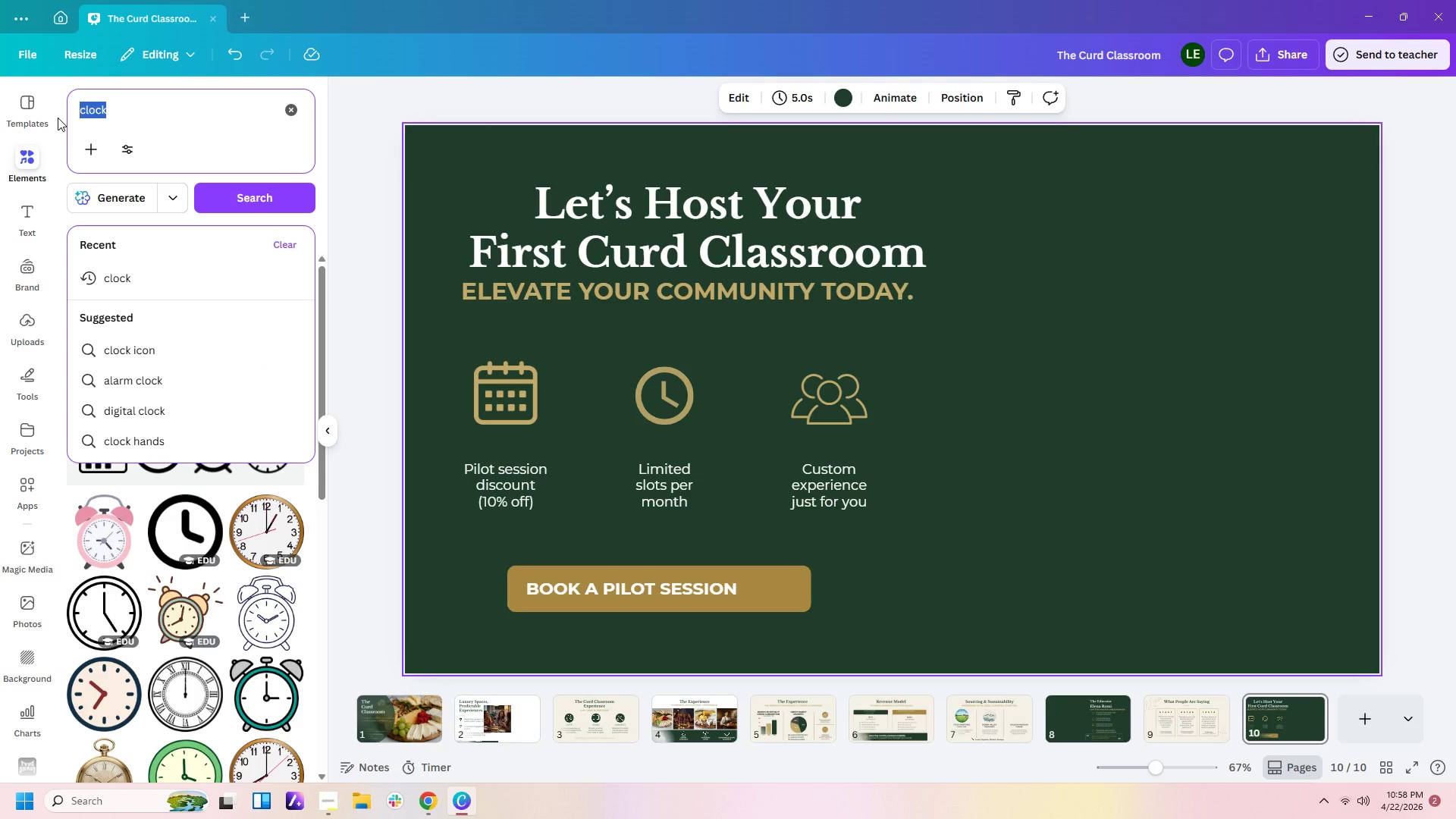 
type(arrow)
 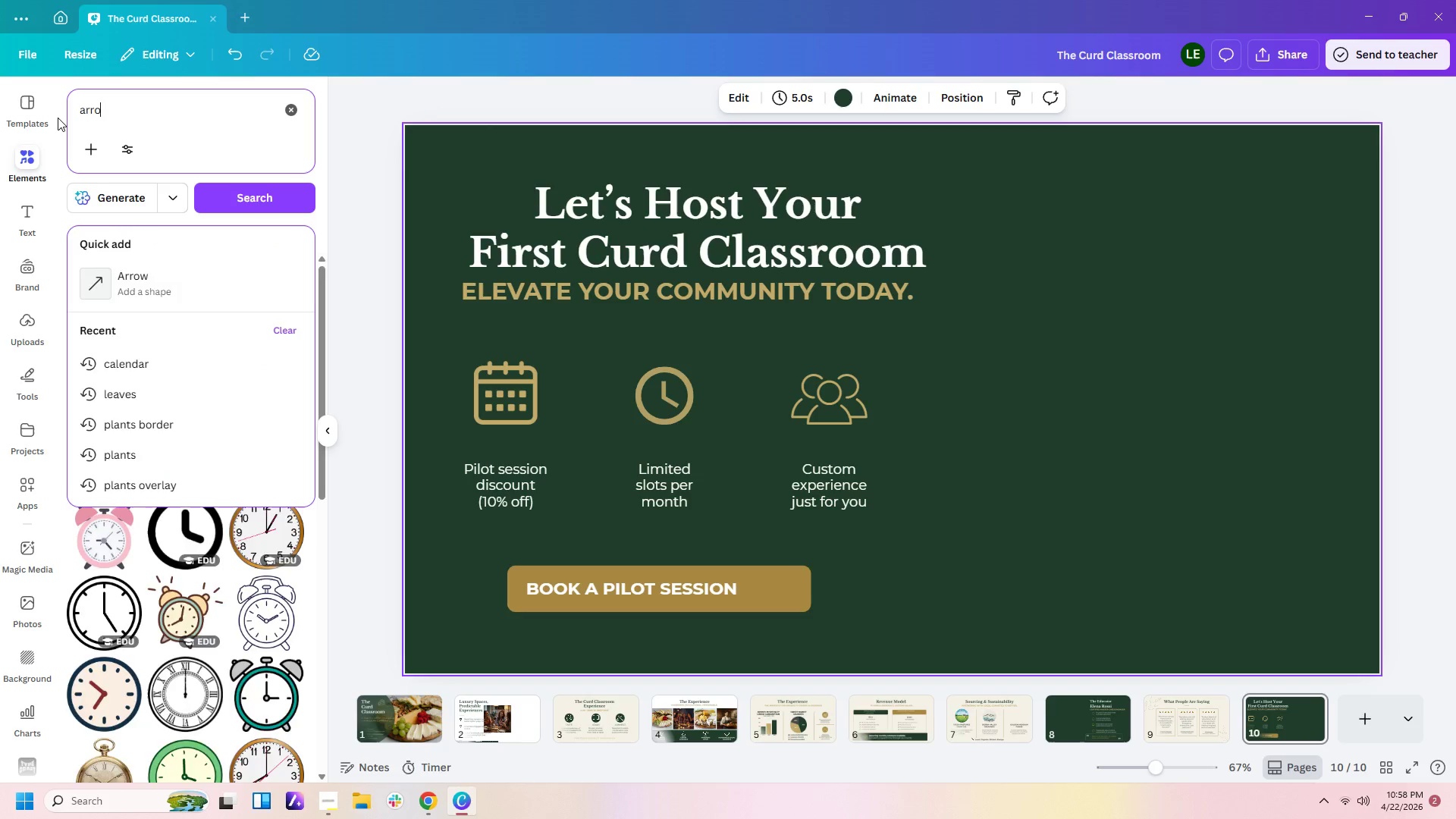 
key(Enter)
 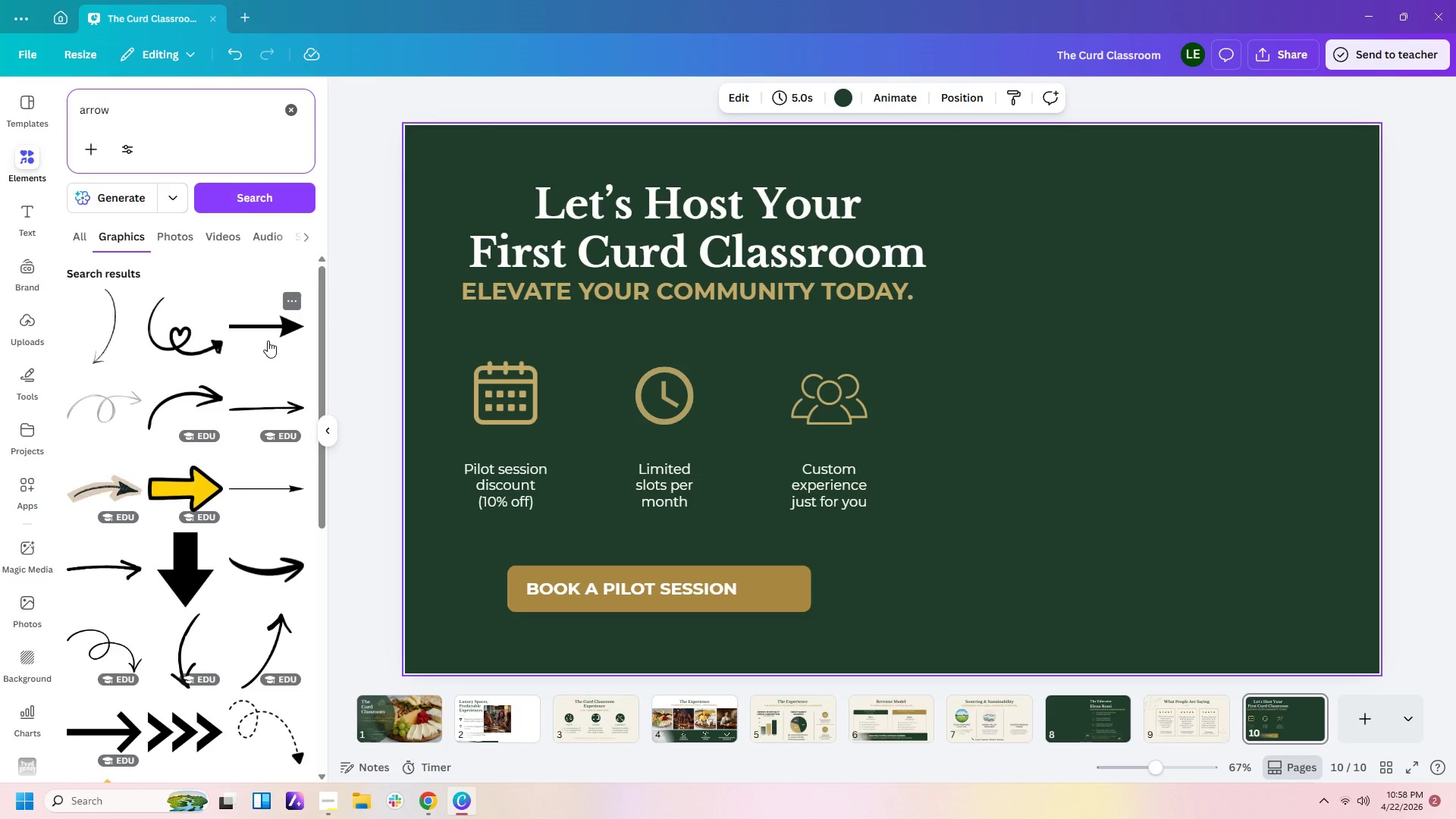 
scroll: coordinate [190, 560], scroll_direction: down, amount: 12.0
 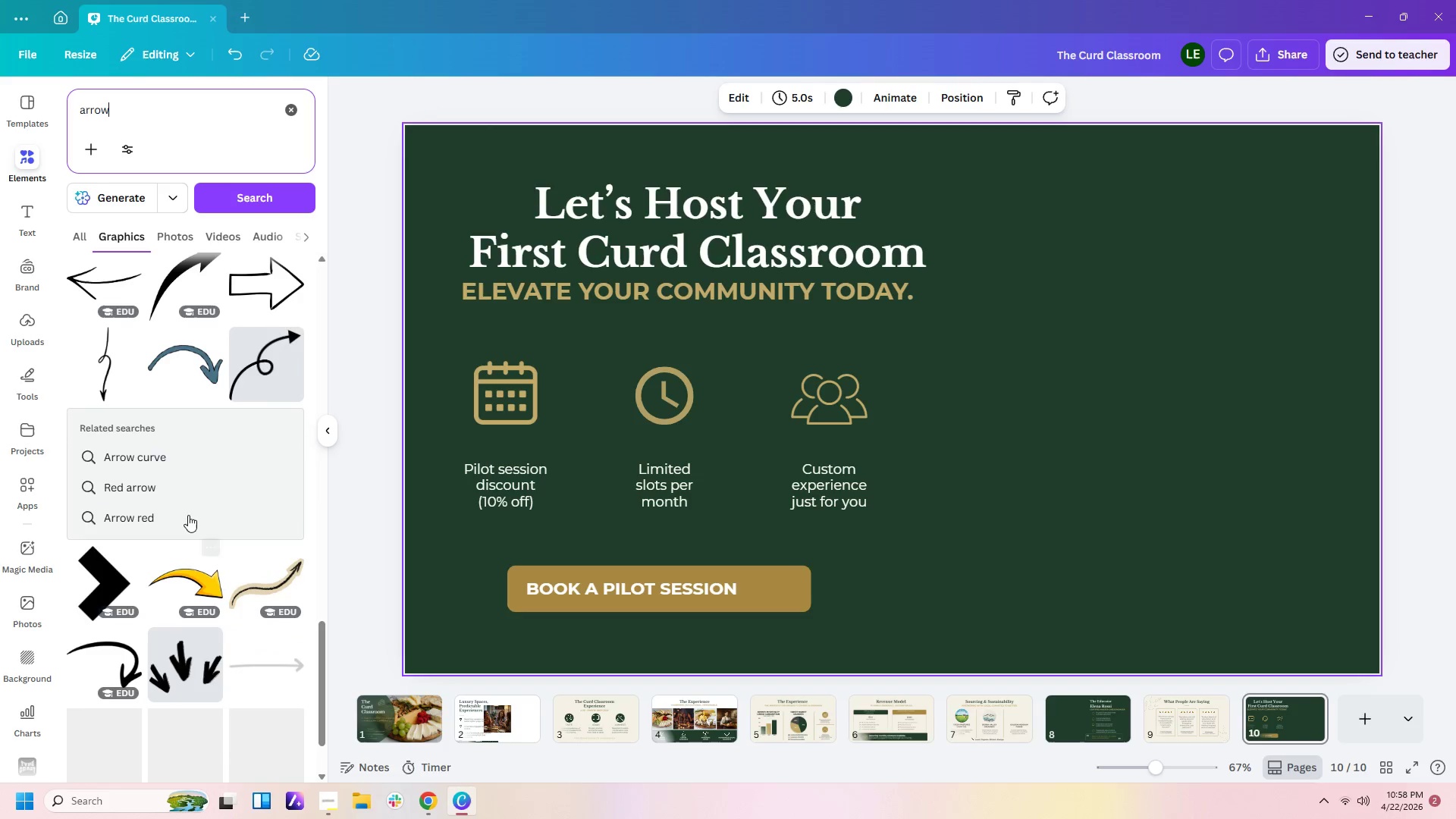 
scroll: coordinate [190, 428], scroll_direction: up, amount: 3.0
 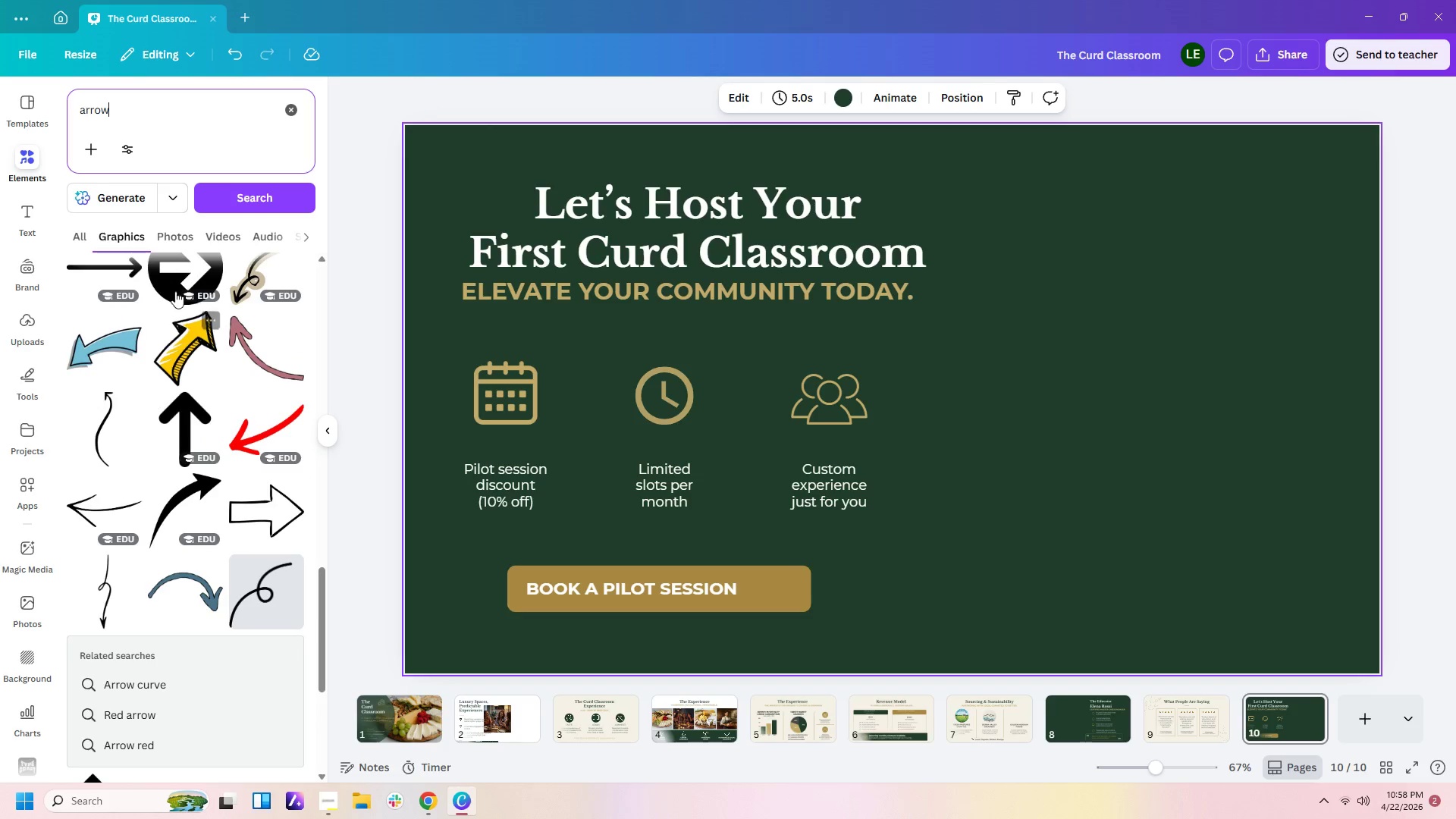 
left_click([175, 280])
 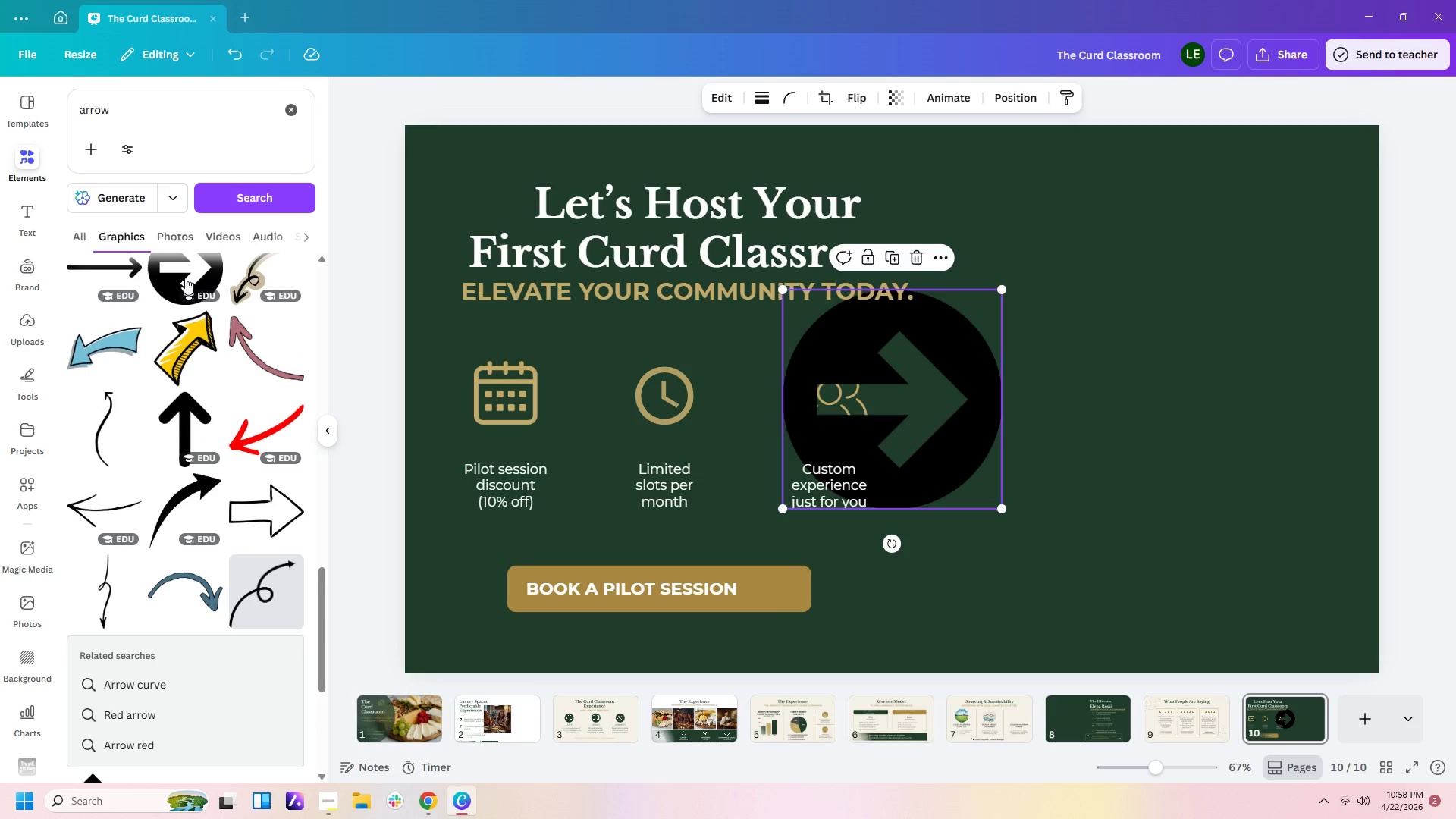 
scroll: coordinate [198, 277], scroll_direction: up, amount: 2.0
 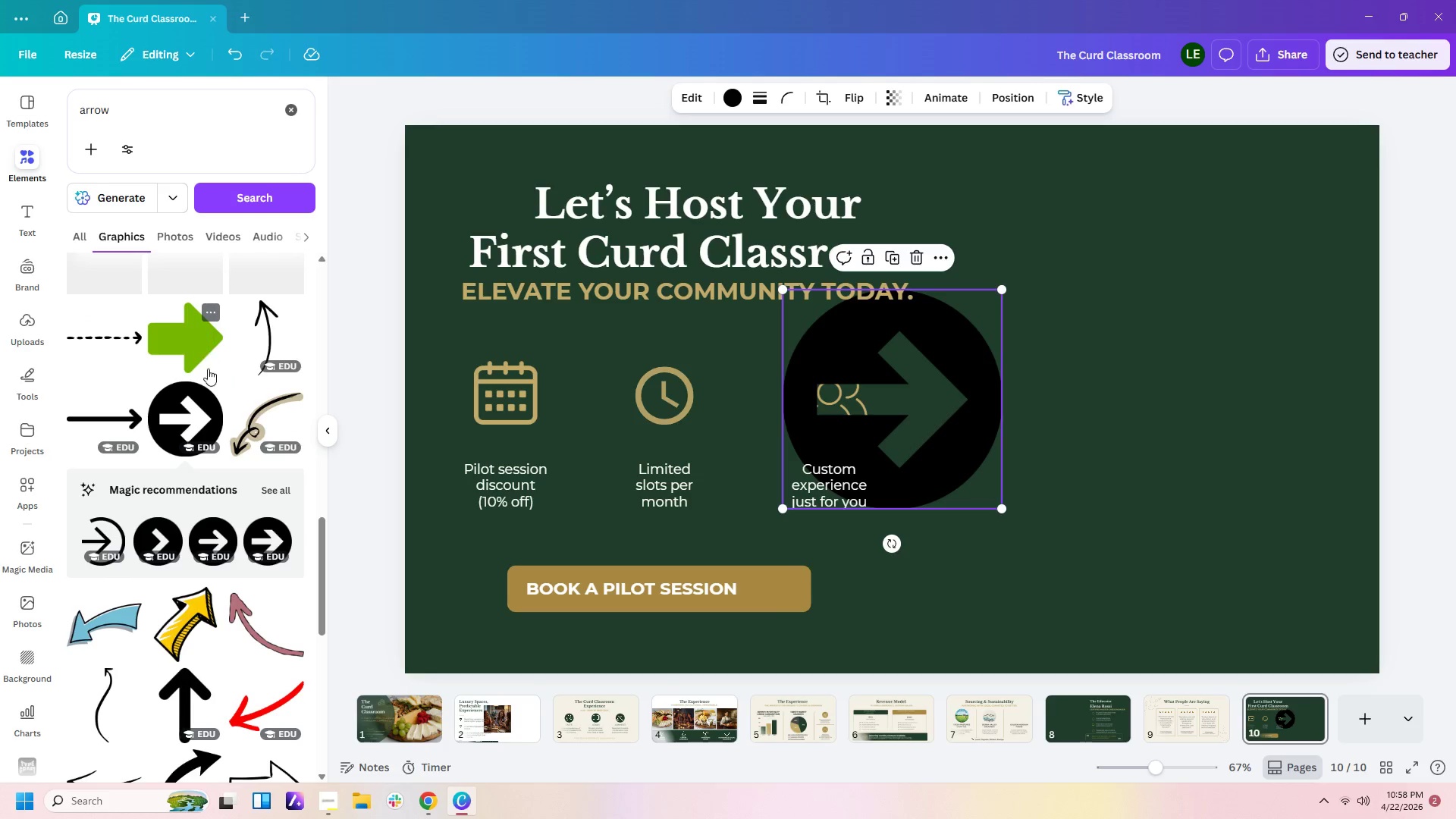 
scroll: coordinate [245, 500], scroll_direction: down, amount: 2.0
 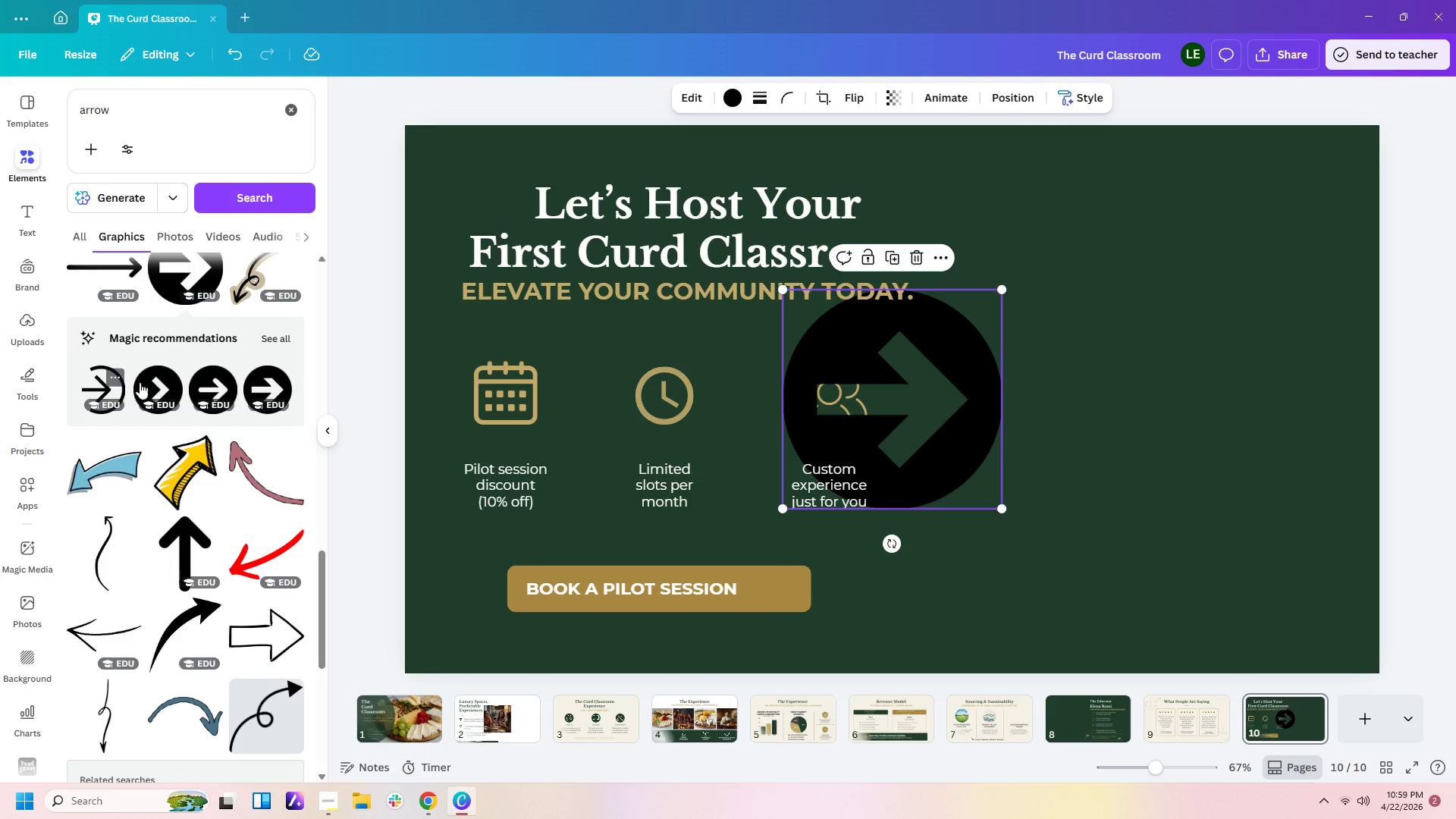 
left_click([270, 332])
 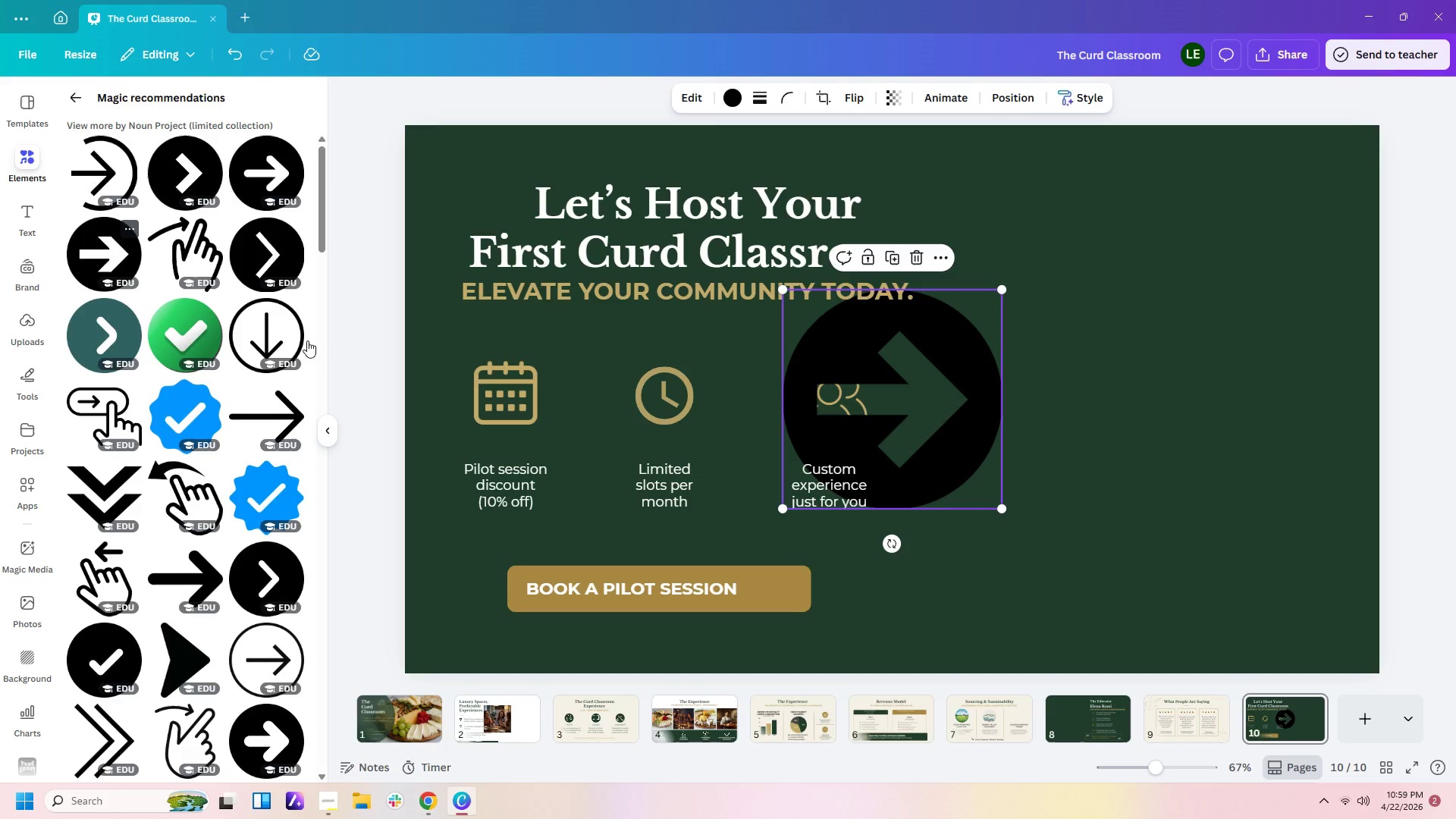 
left_click([271, 340])
 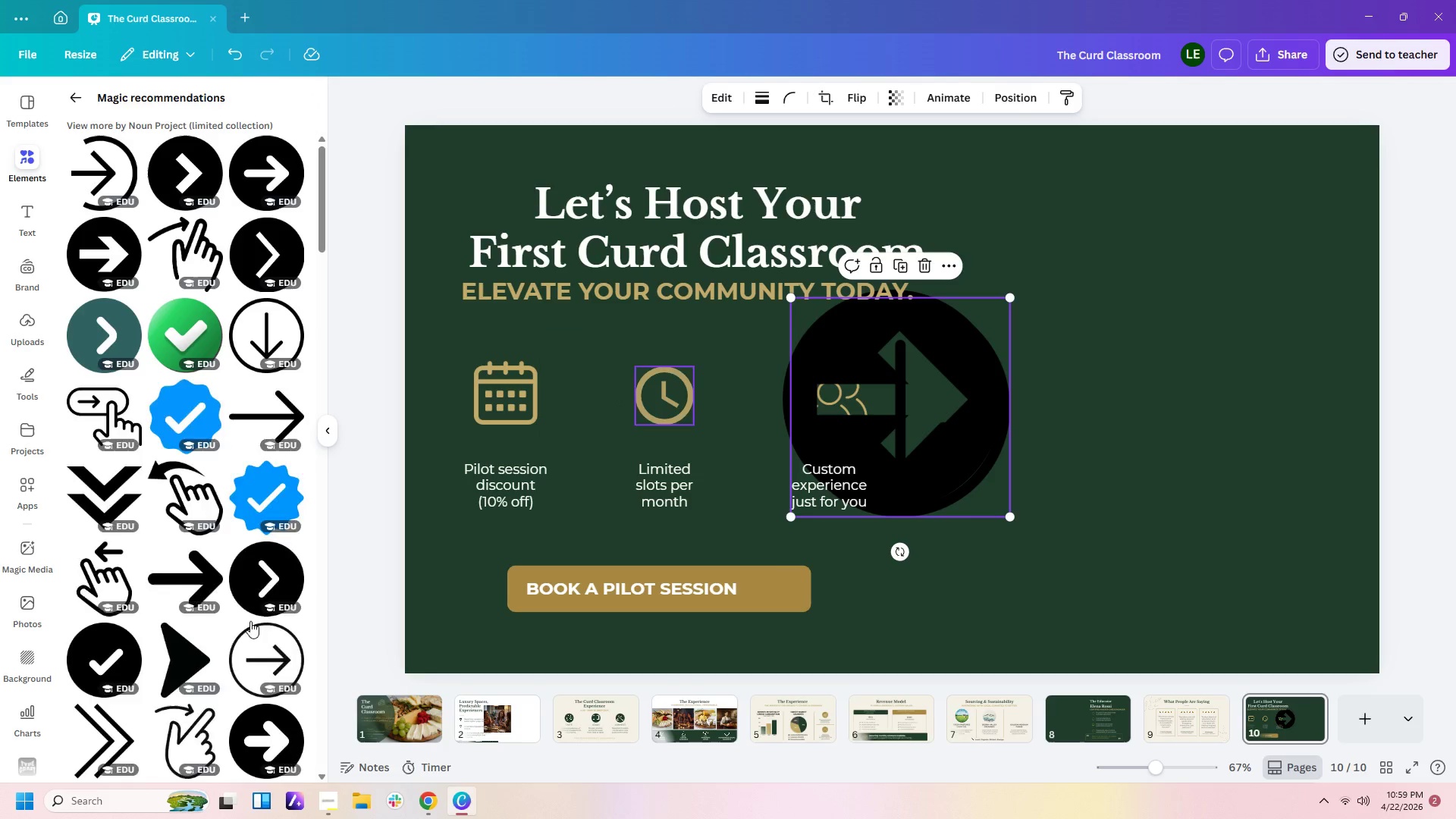 
left_click([283, 668])
 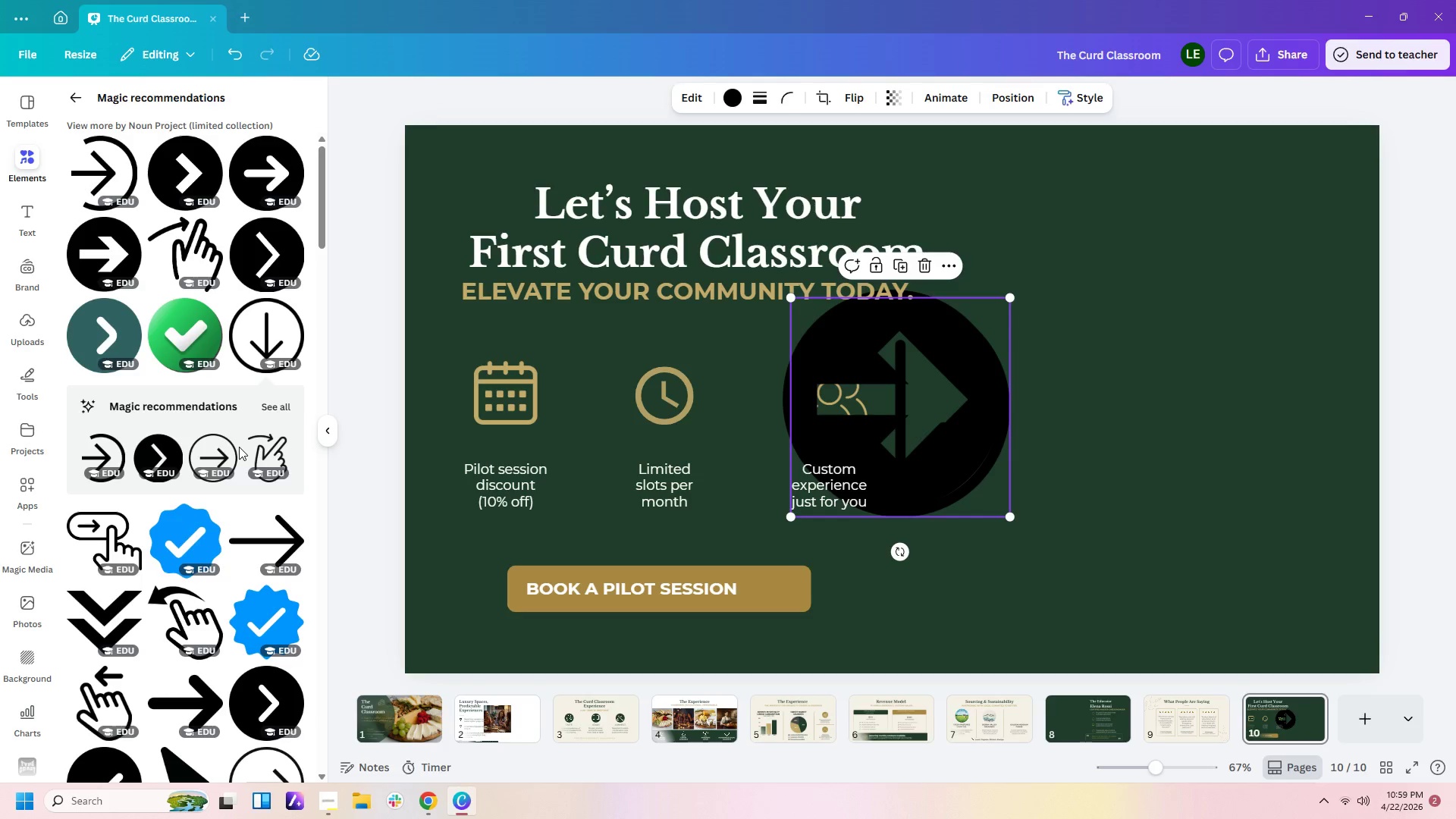 
left_click([225, 455])
 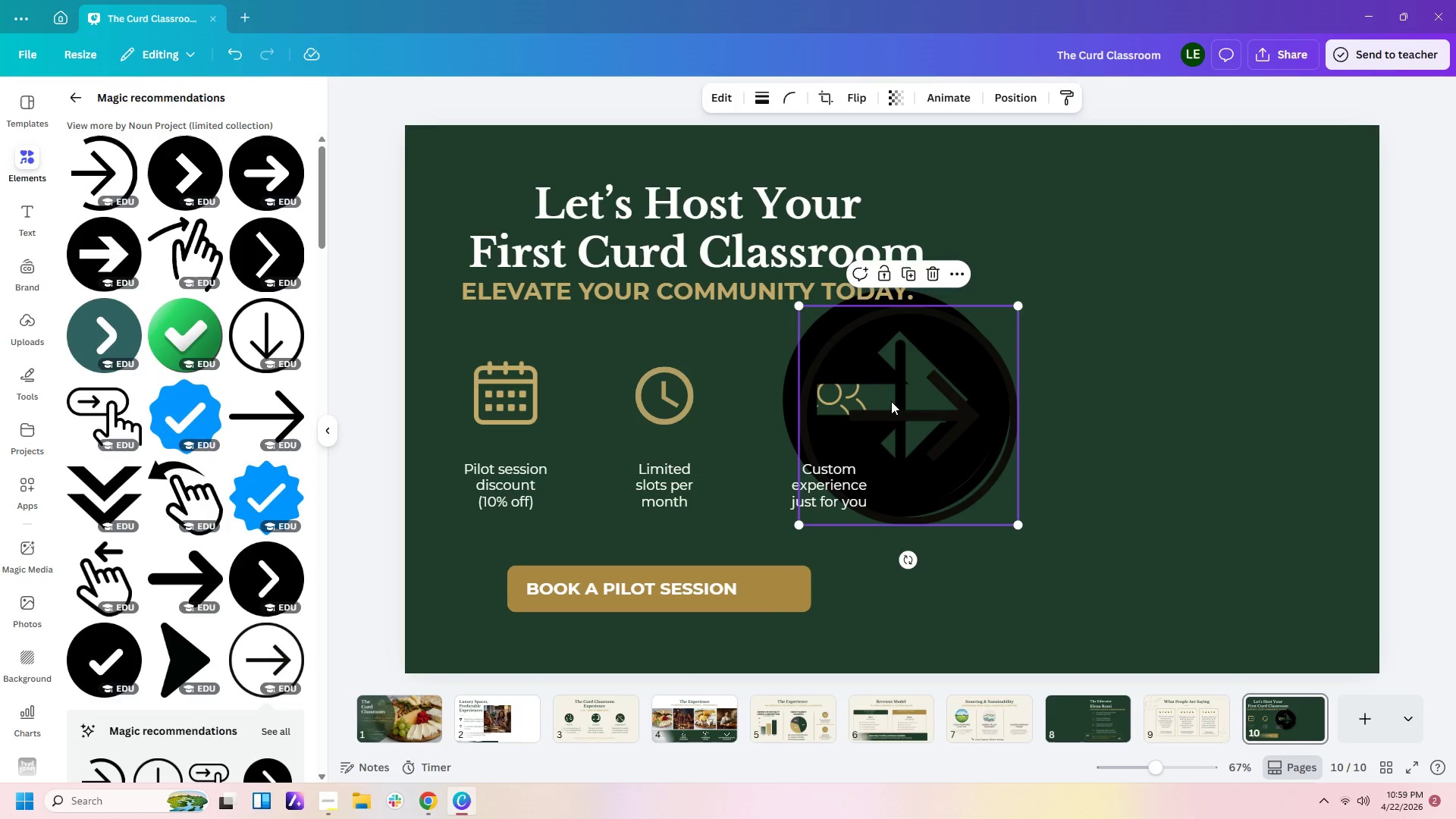 
left_click_drag(start_coordinate=[908, 412], to_coordinate=[1194, 452])
 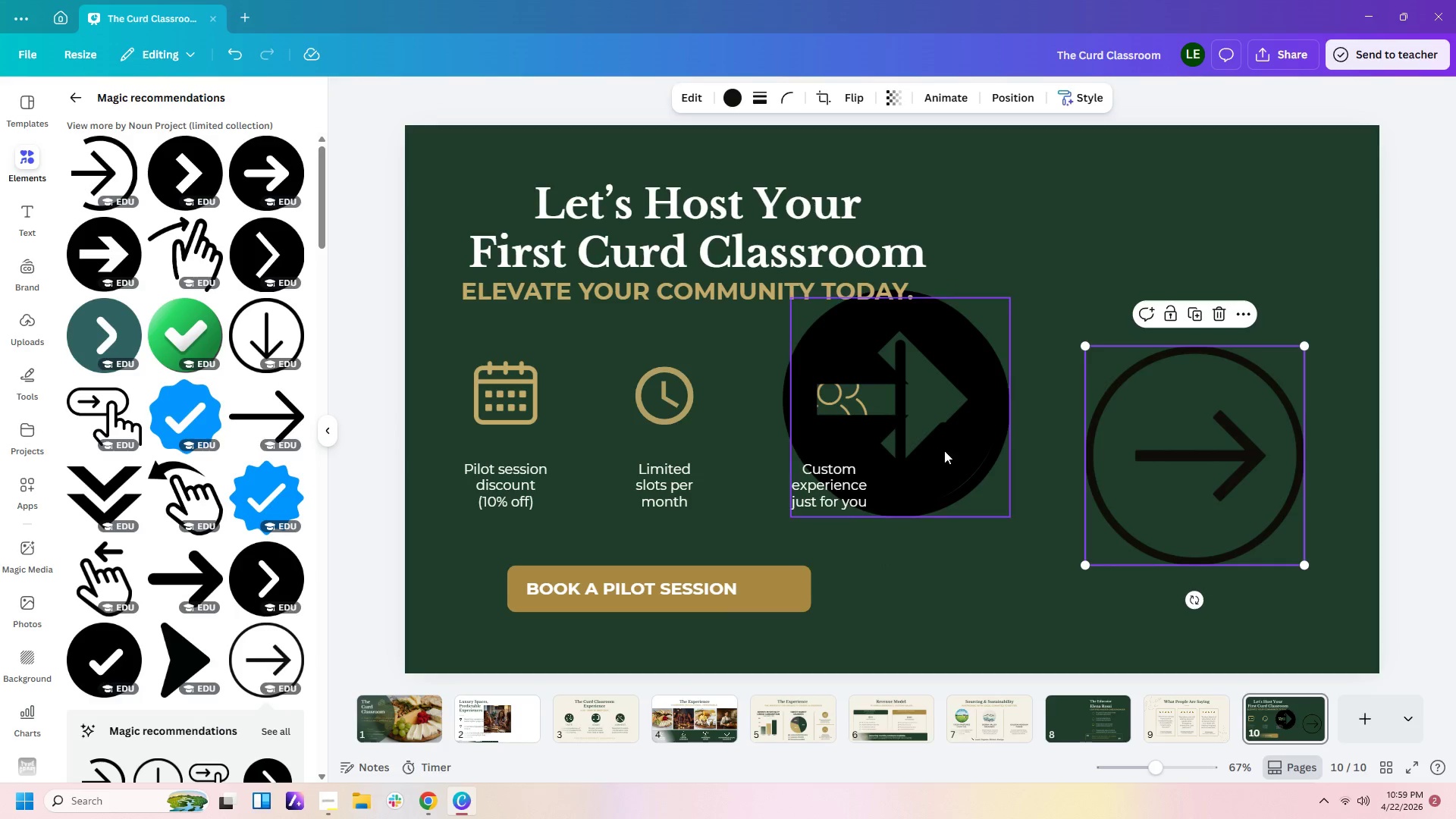 
left_click([942, 450])
 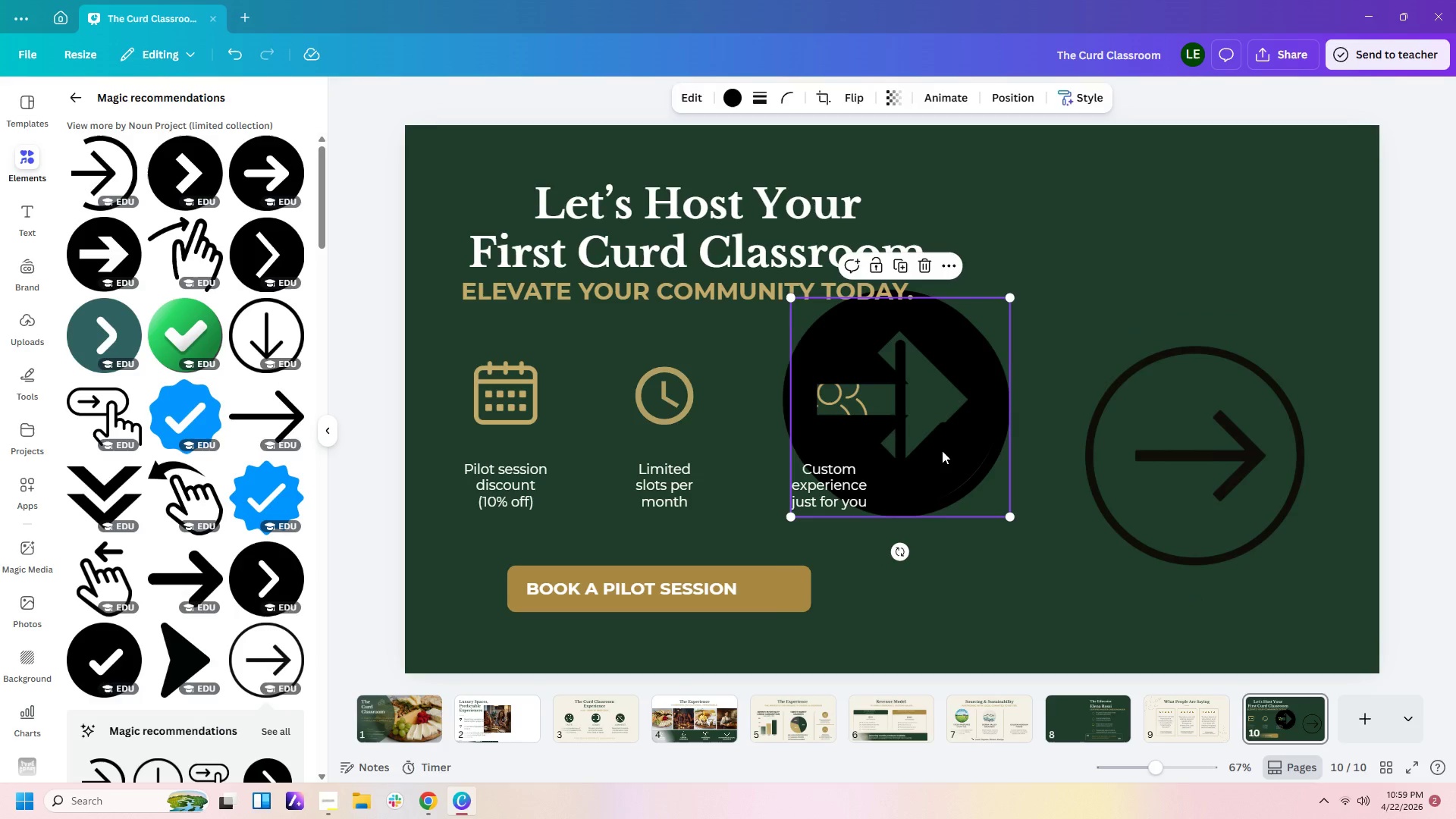 
key(Delete)
 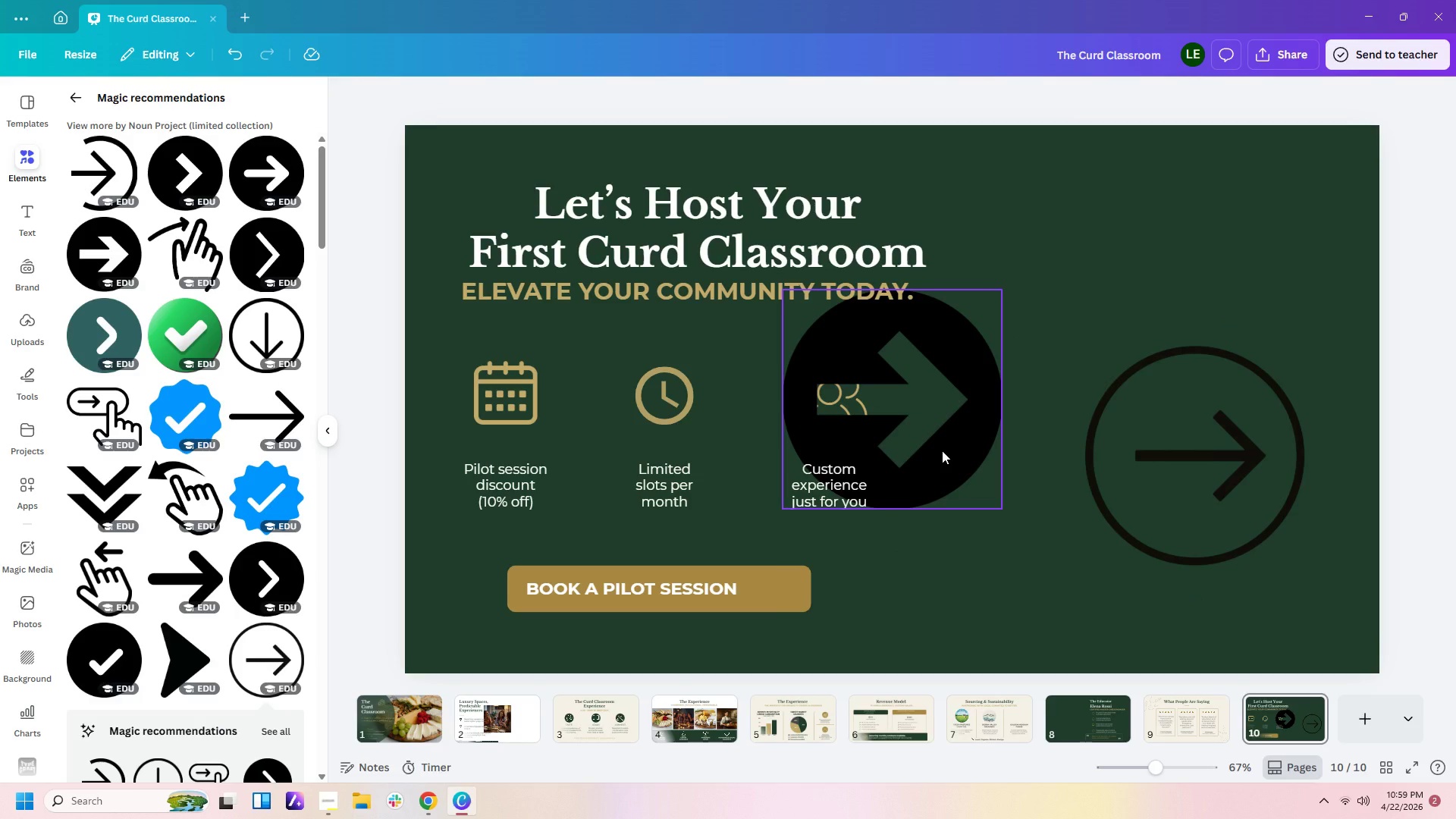 
left_click([942, 450])
 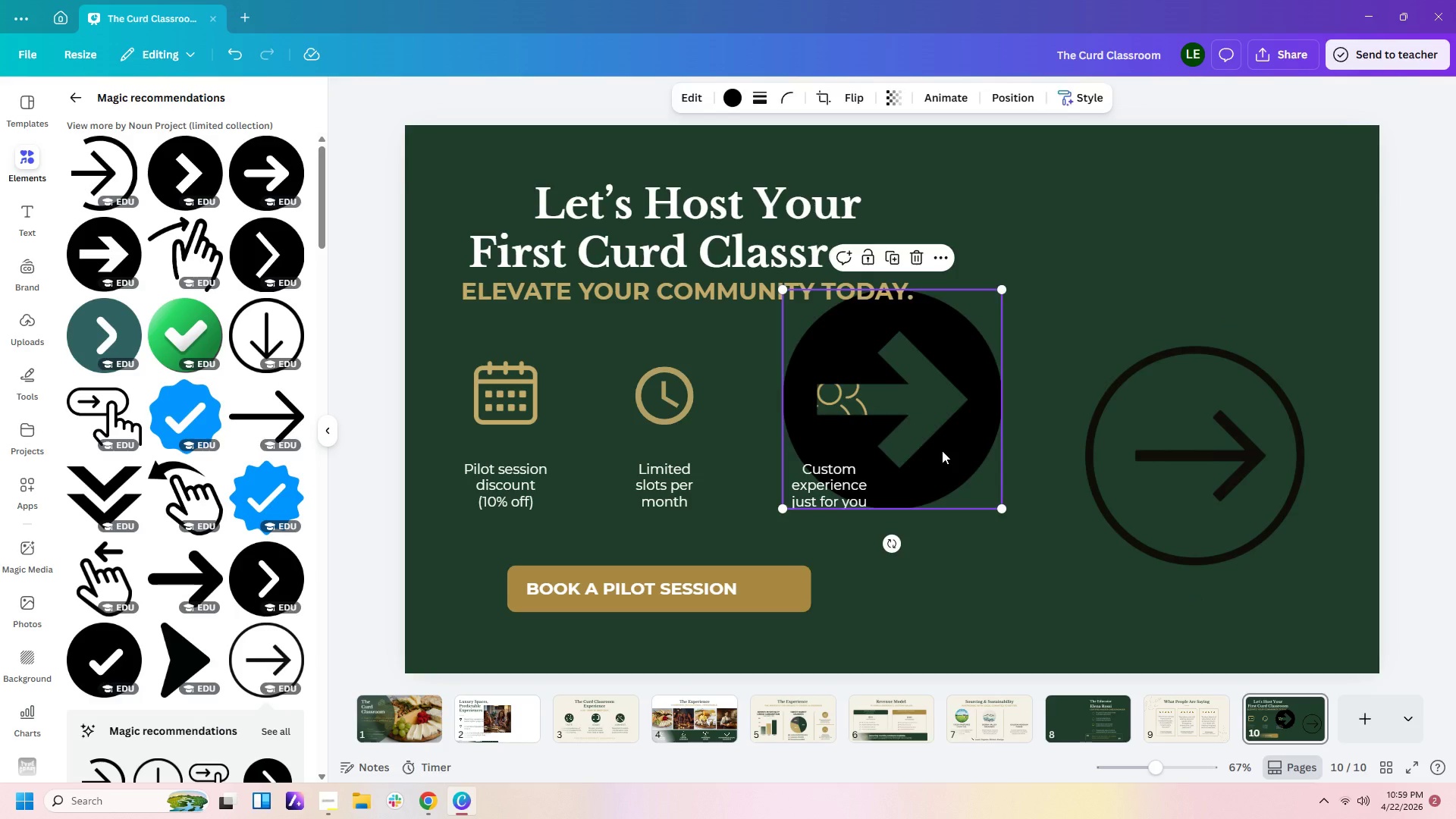 
scroll: coordinate [942, 450], scroll_direction: up, amount: 1.0
 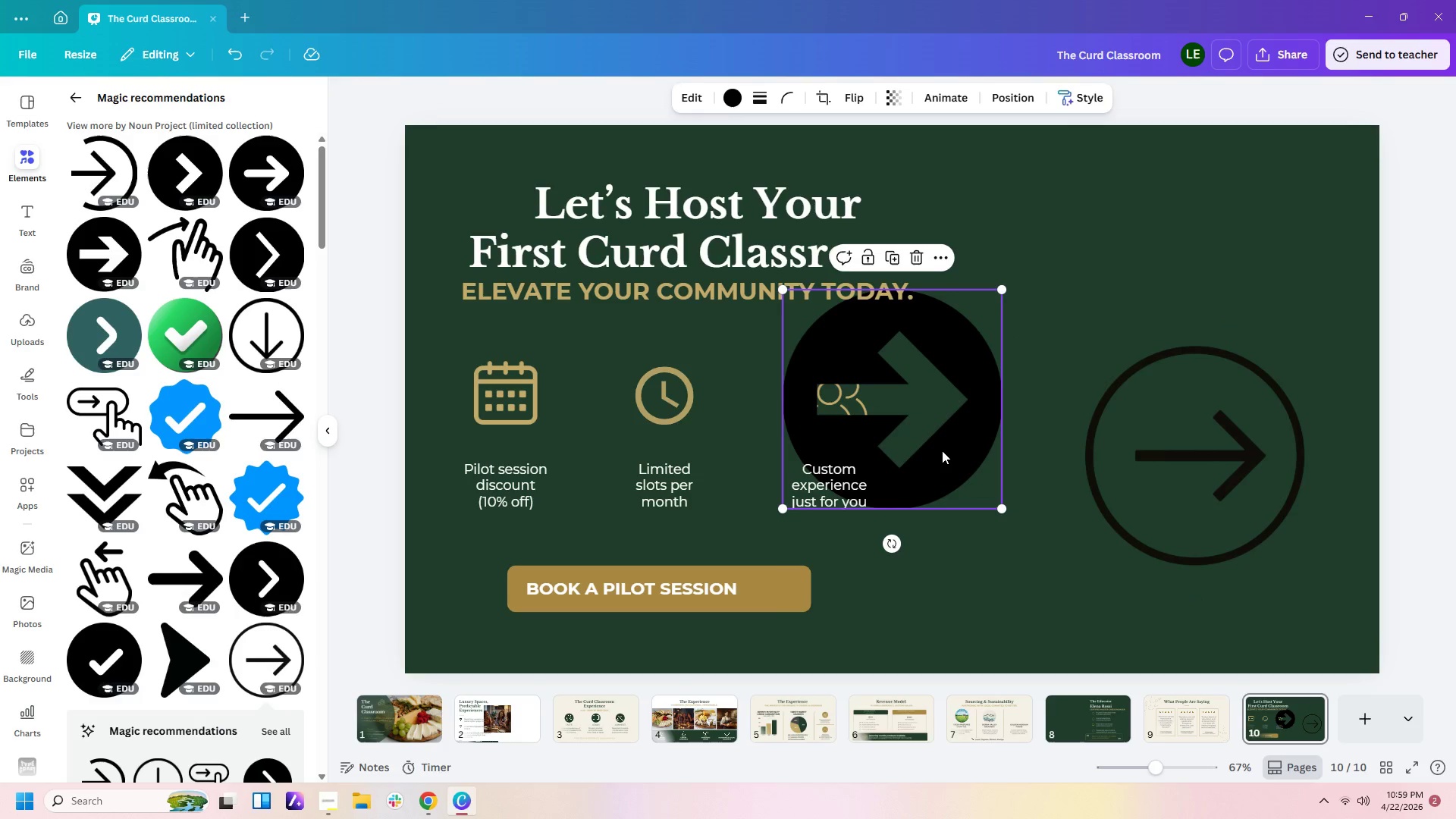 
key(Delete)
 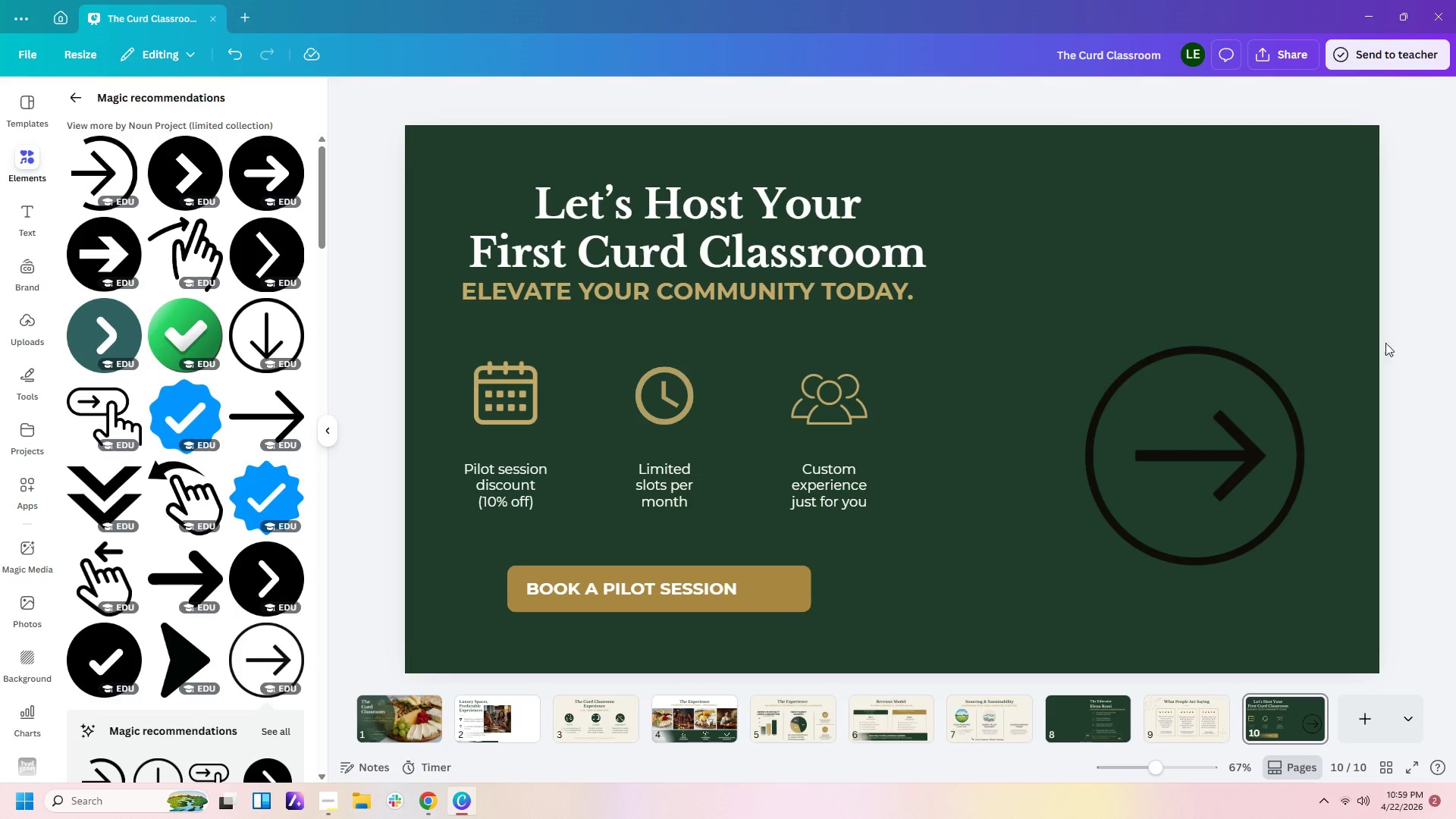 
left_click([1226, 460])
 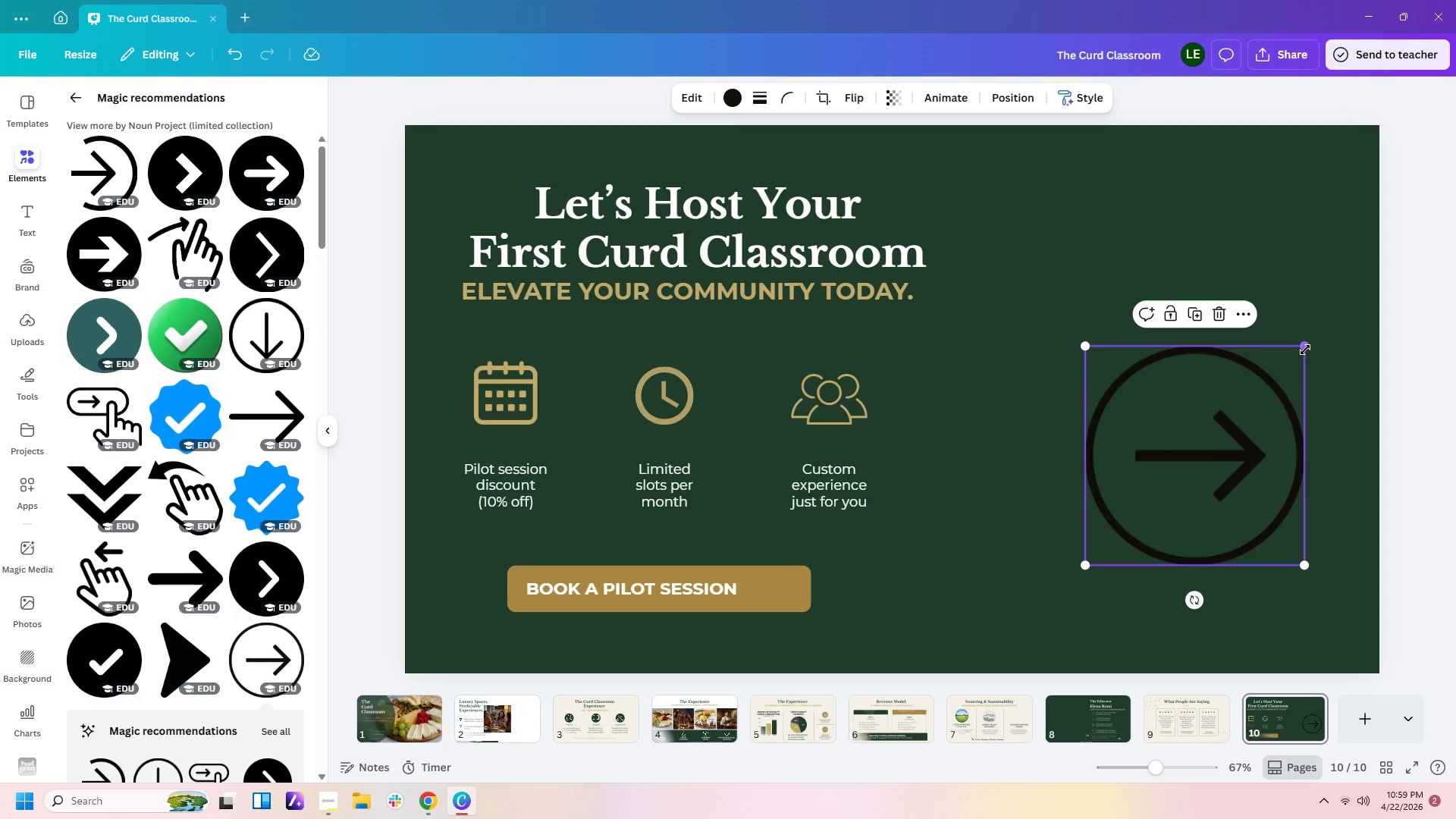 
left_click_drag(start_coordinate=[1305, 347], to_coordinate=[1148, 558])
 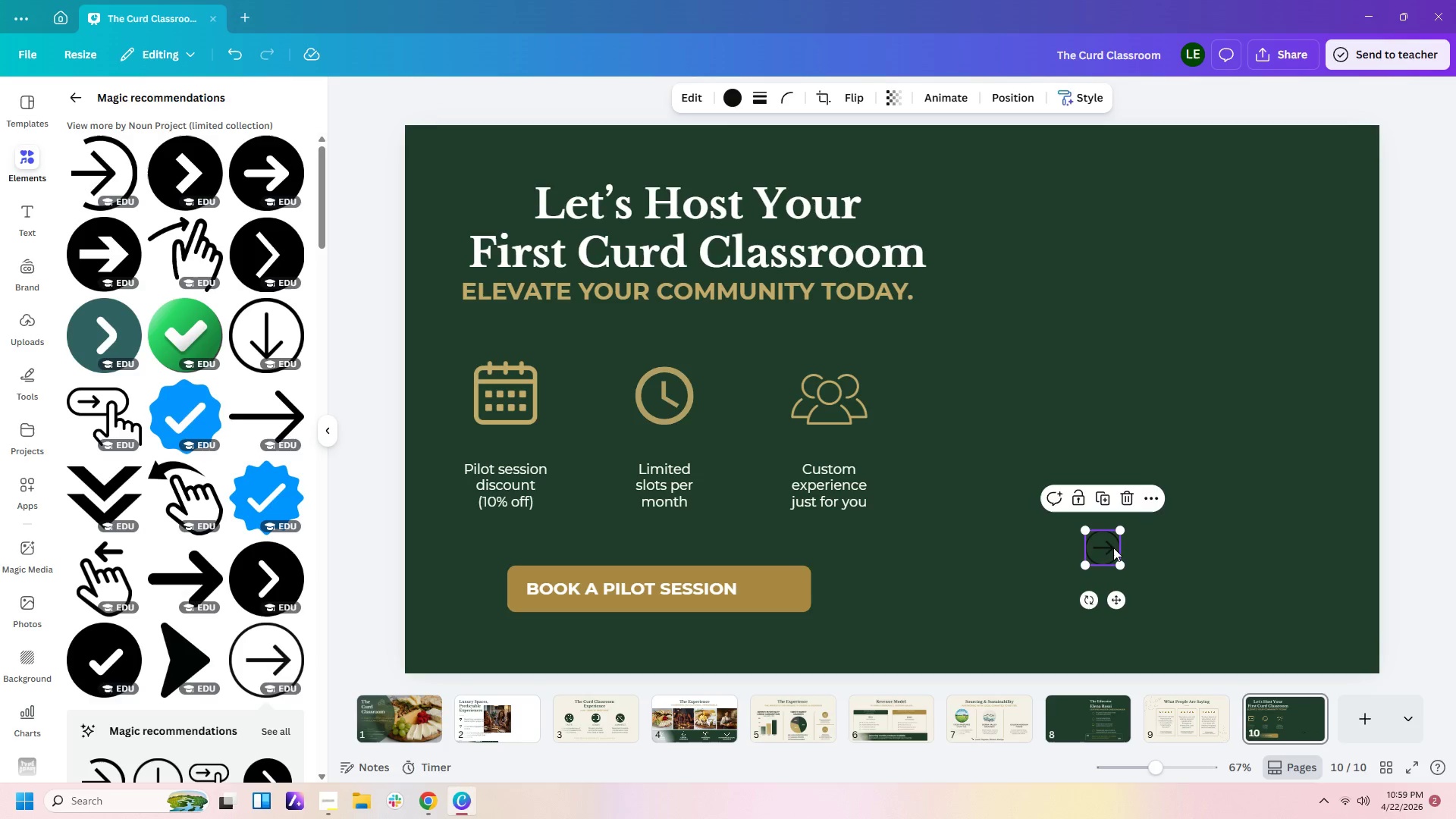 
left_click_drag(start_coordinate=[1113, 548], to_coordinate=[783, 588])
 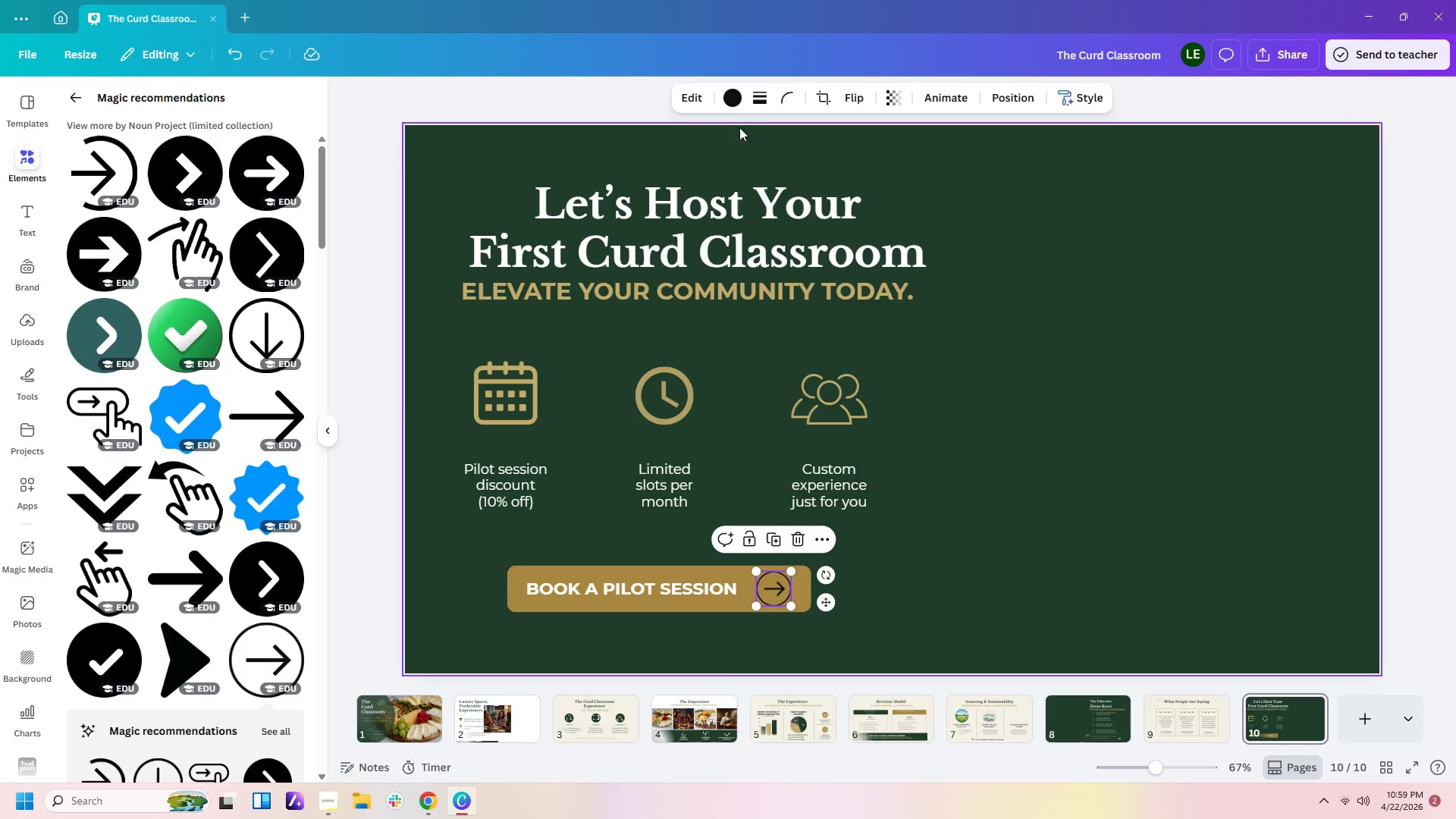 
left_click([733, 99])
 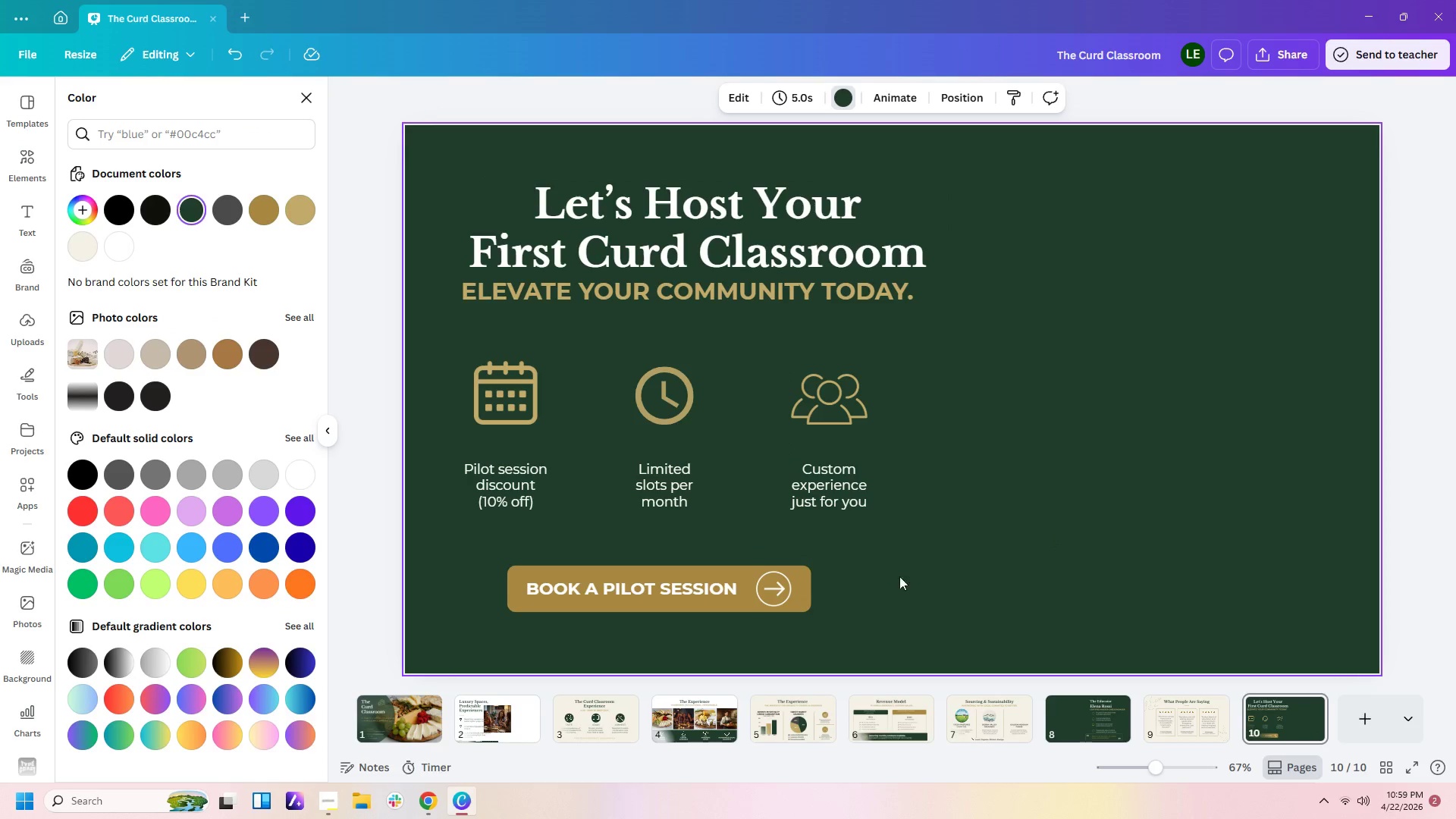 
left_click([762, 592])
 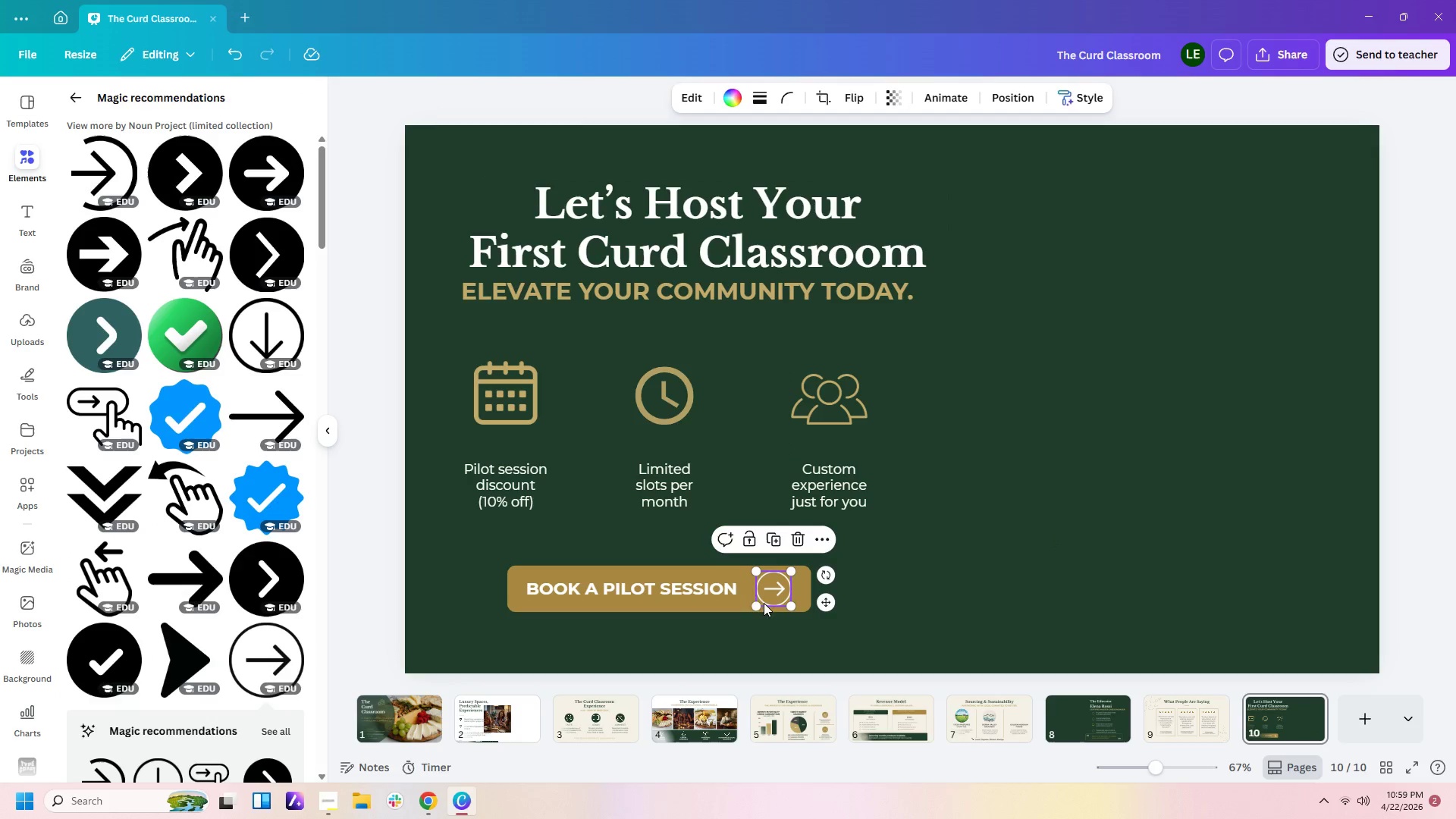 
left_click_drag(start_coordinate=[755, 601], to_coordinate=[764, 594])
 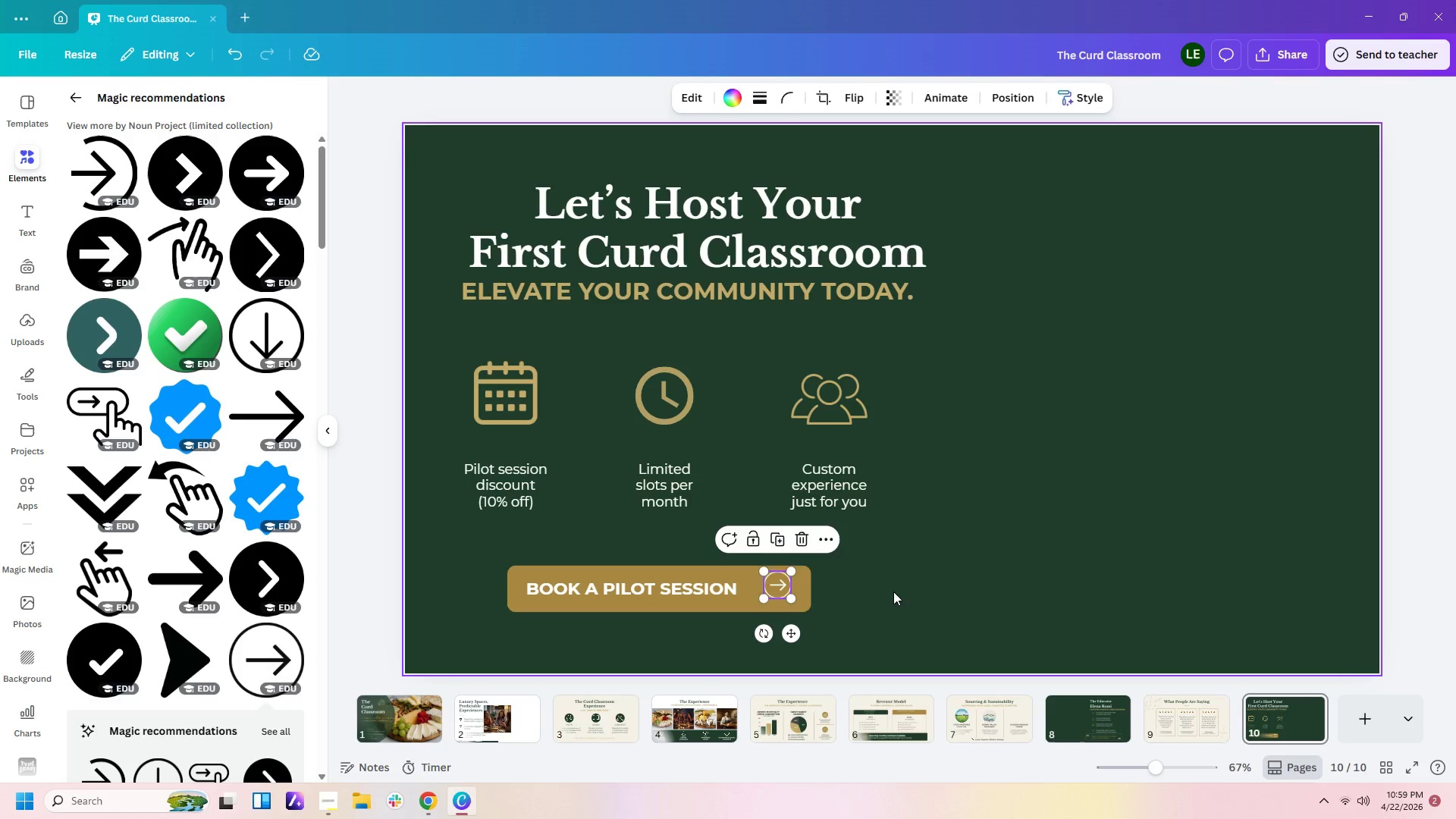 
left_click([893, 592])
 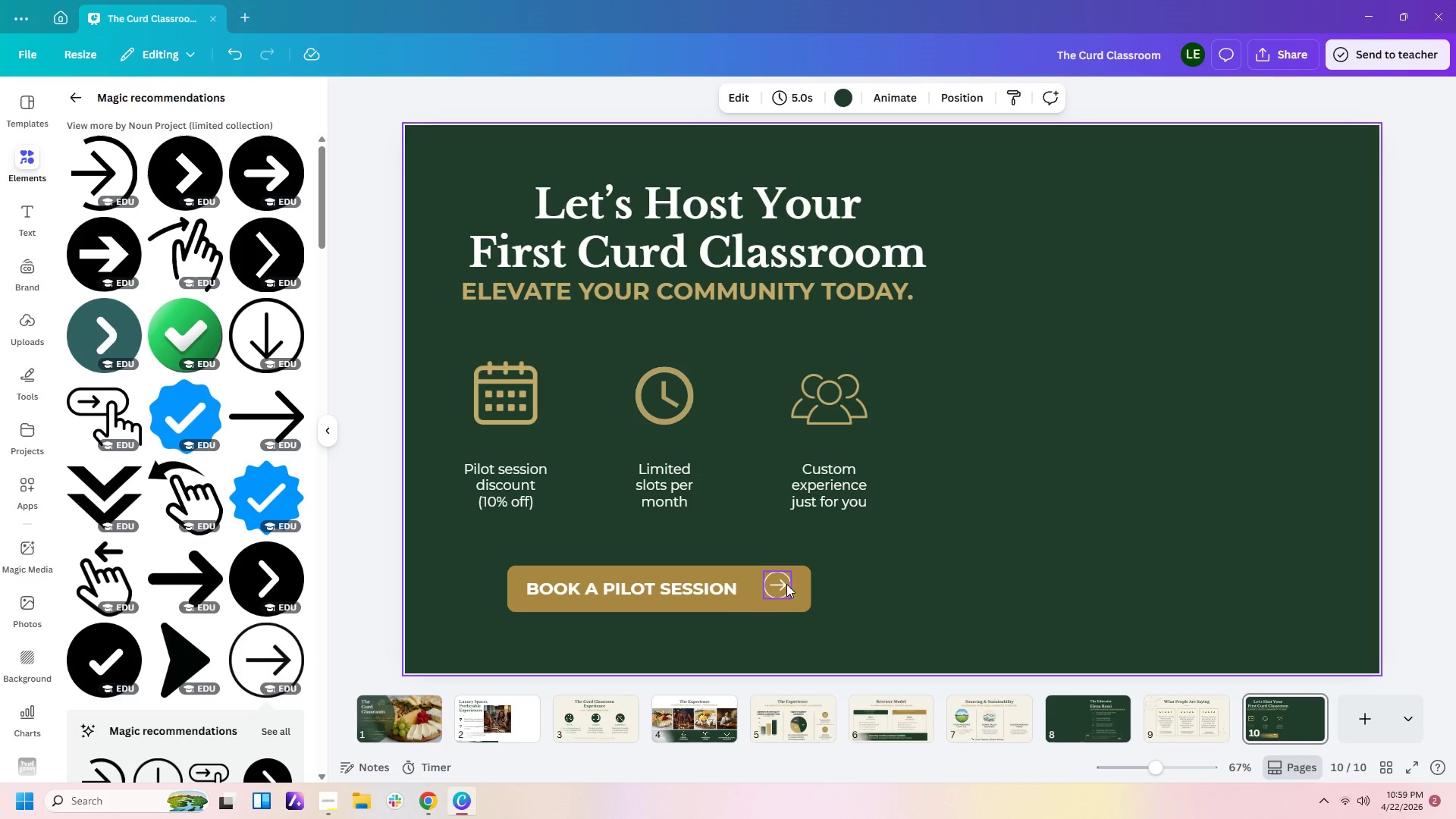 
left_click_drag(start_coordinate=[780, 582], to_coordinate=[785, 587])
 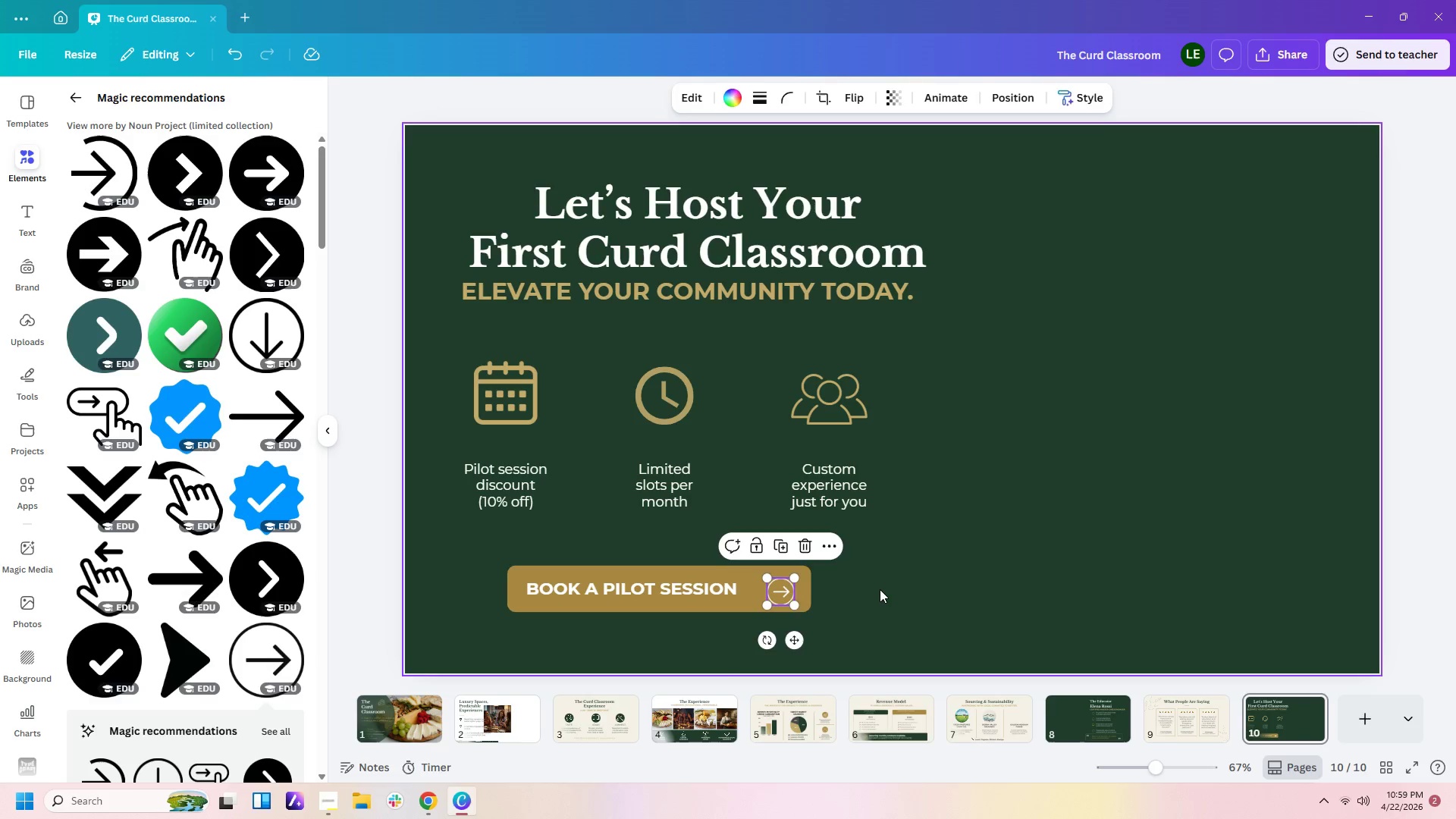 
left_click([880, 589])
 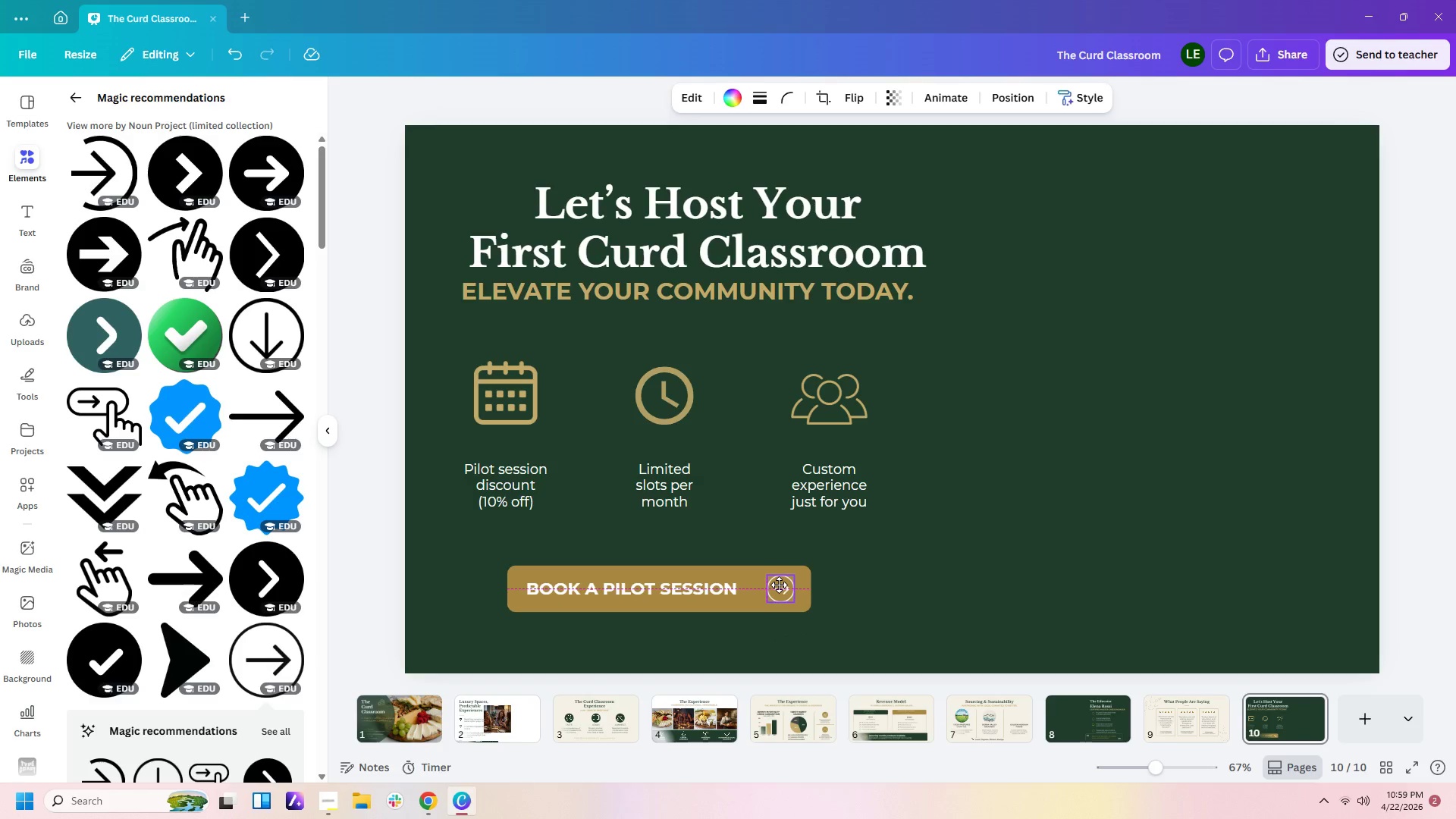 
left_click([857, 579])
 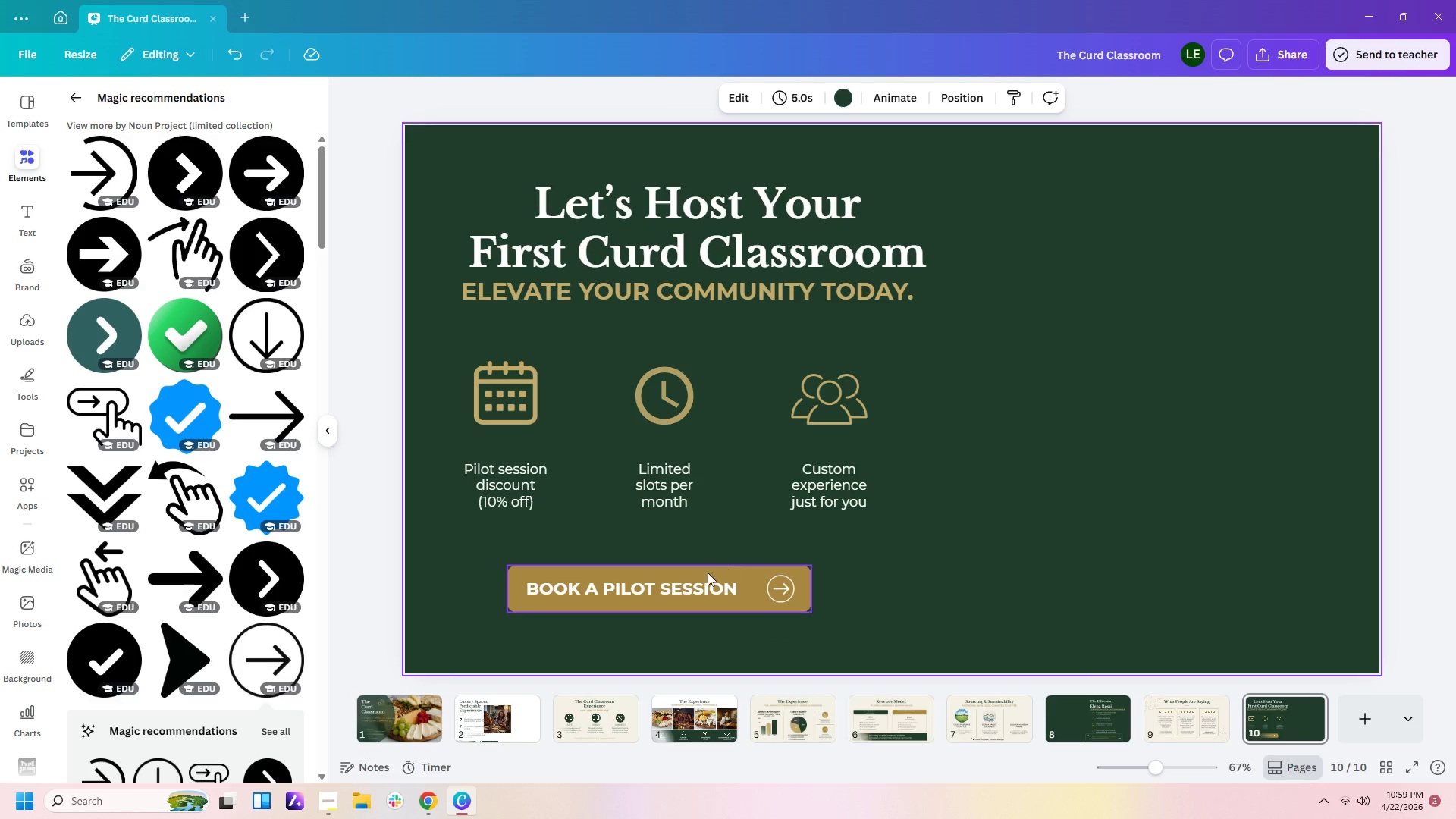 
left_click_drag(start_coordinate=[689, 591], to_coordinate=[696, 592])
 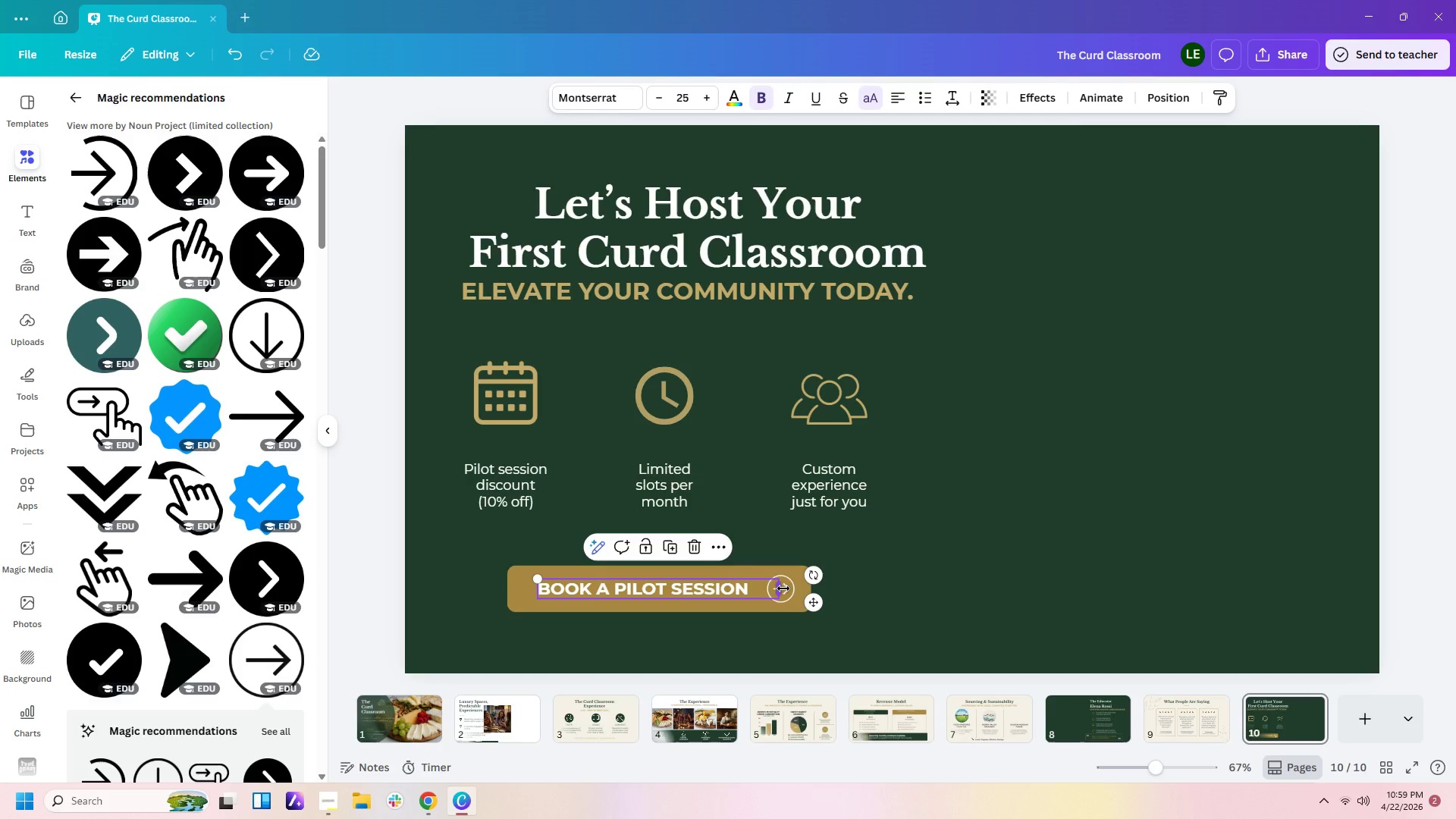 
left_click_drag(start_coordinate=[783, 588], to_coordinate=[764, 588])
 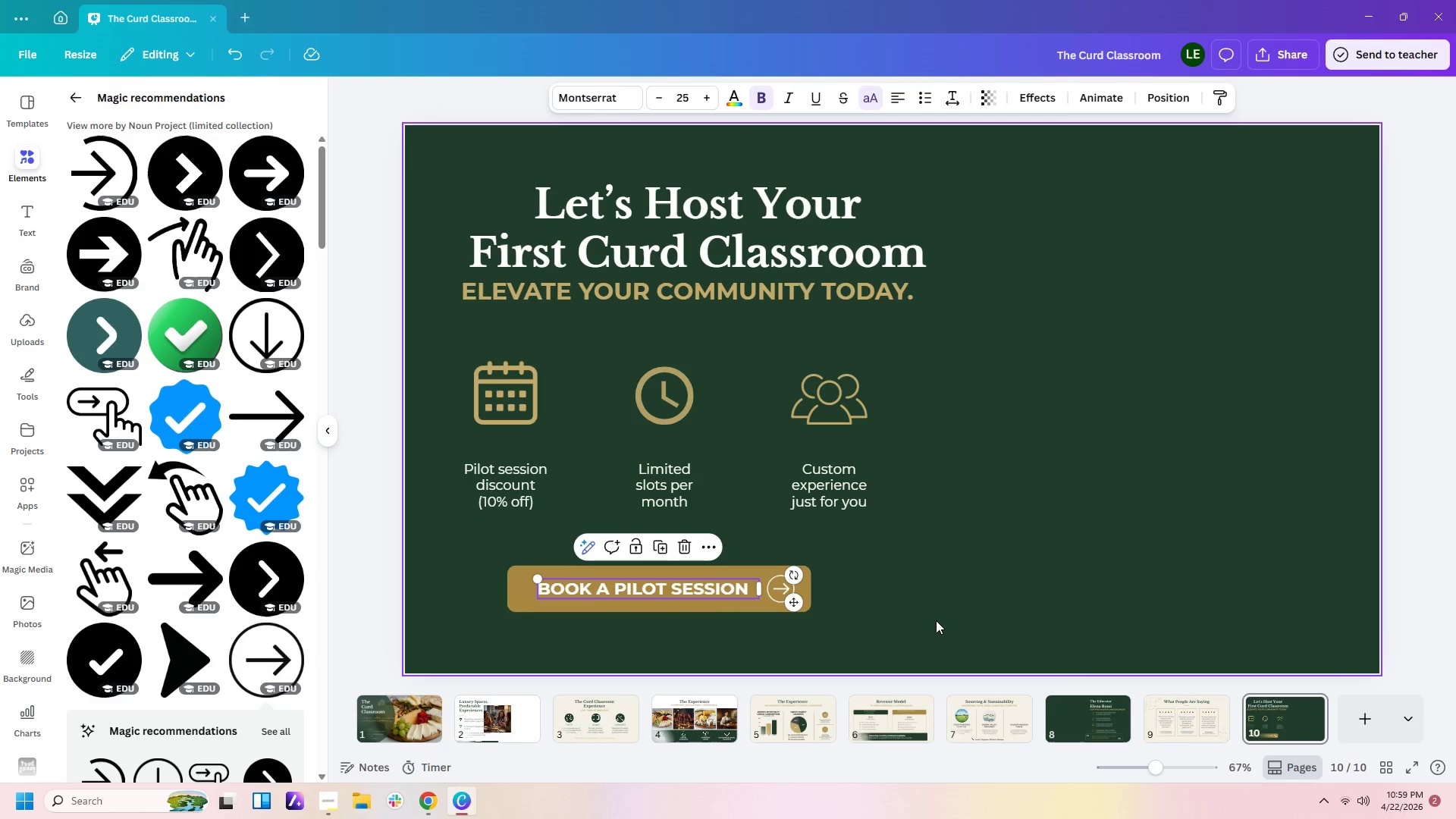 
left_click([936, 620])
 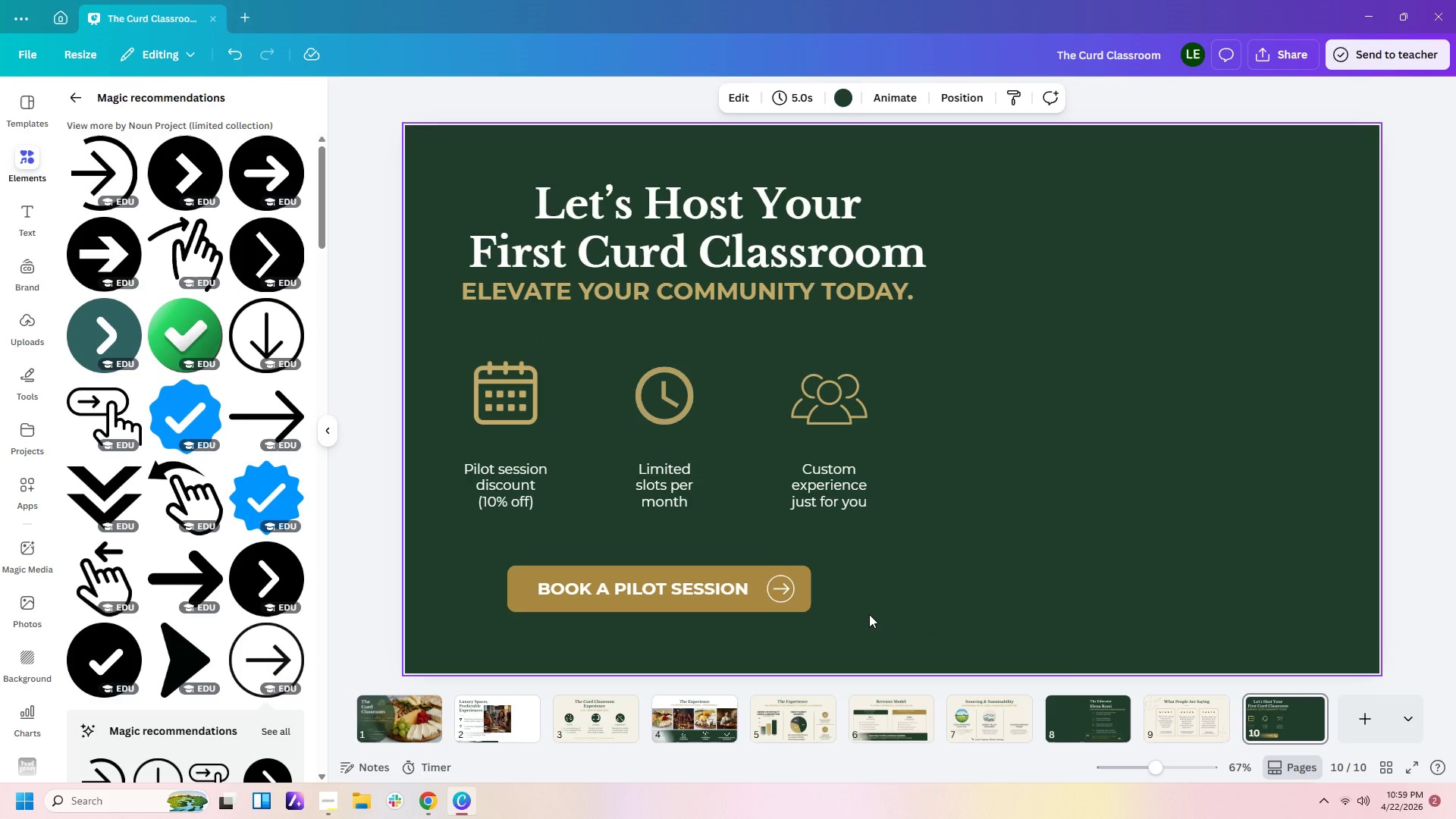 
left_click([931, 602])
 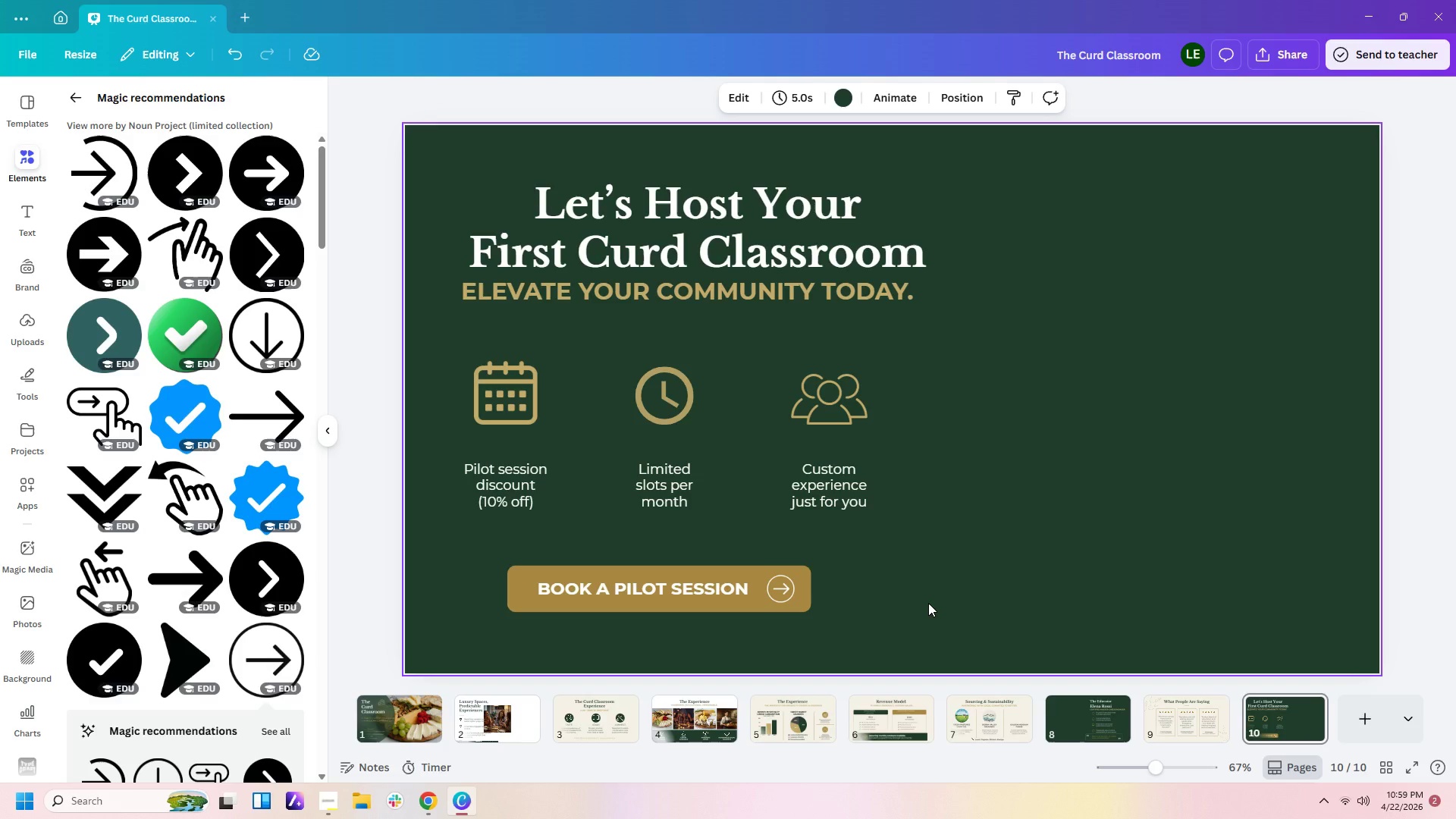 
left_click([934, 586])
 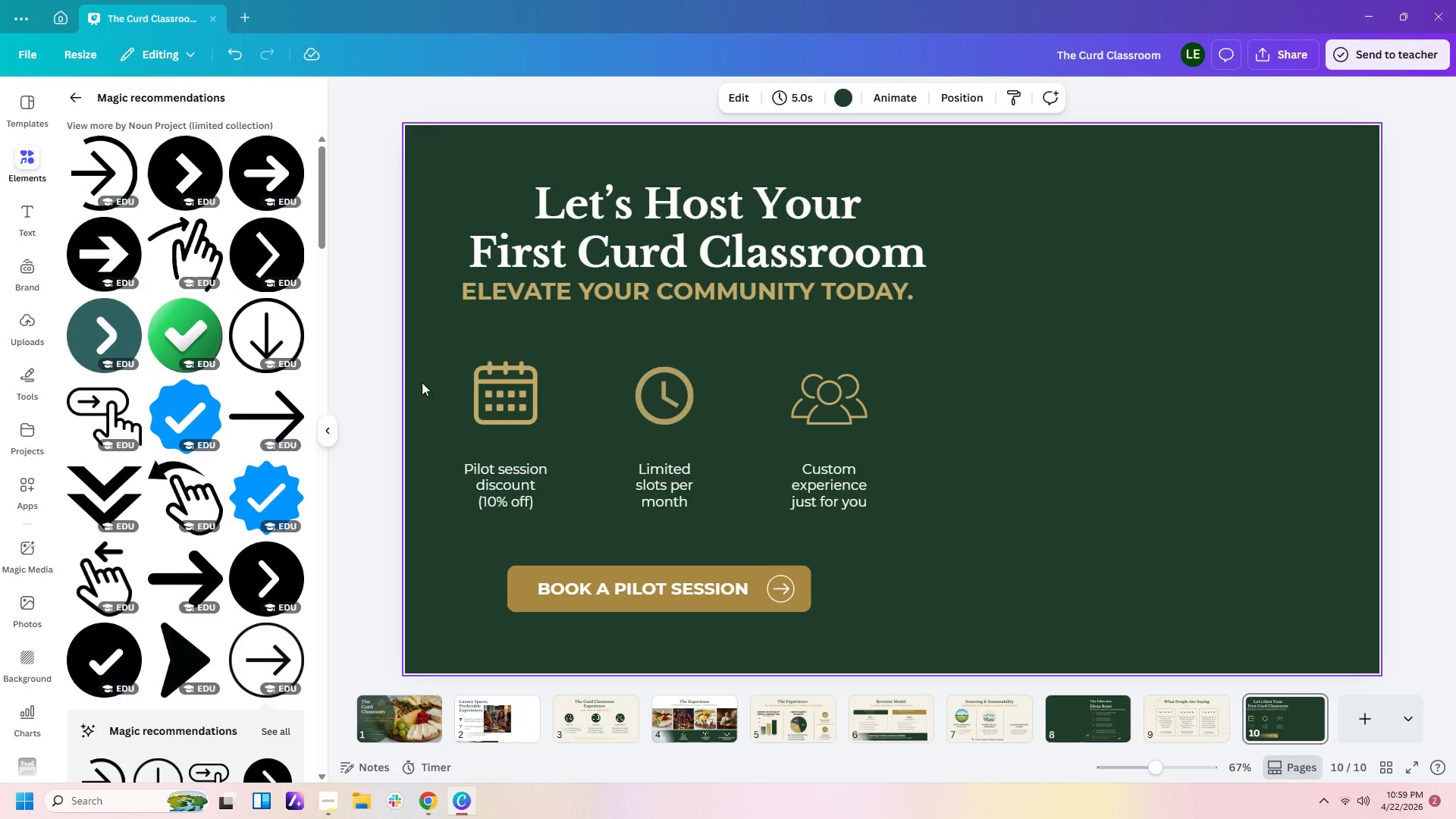 
left_click_drag(start_coordinate=[373, 377], to_coordinate=[977, 498])
 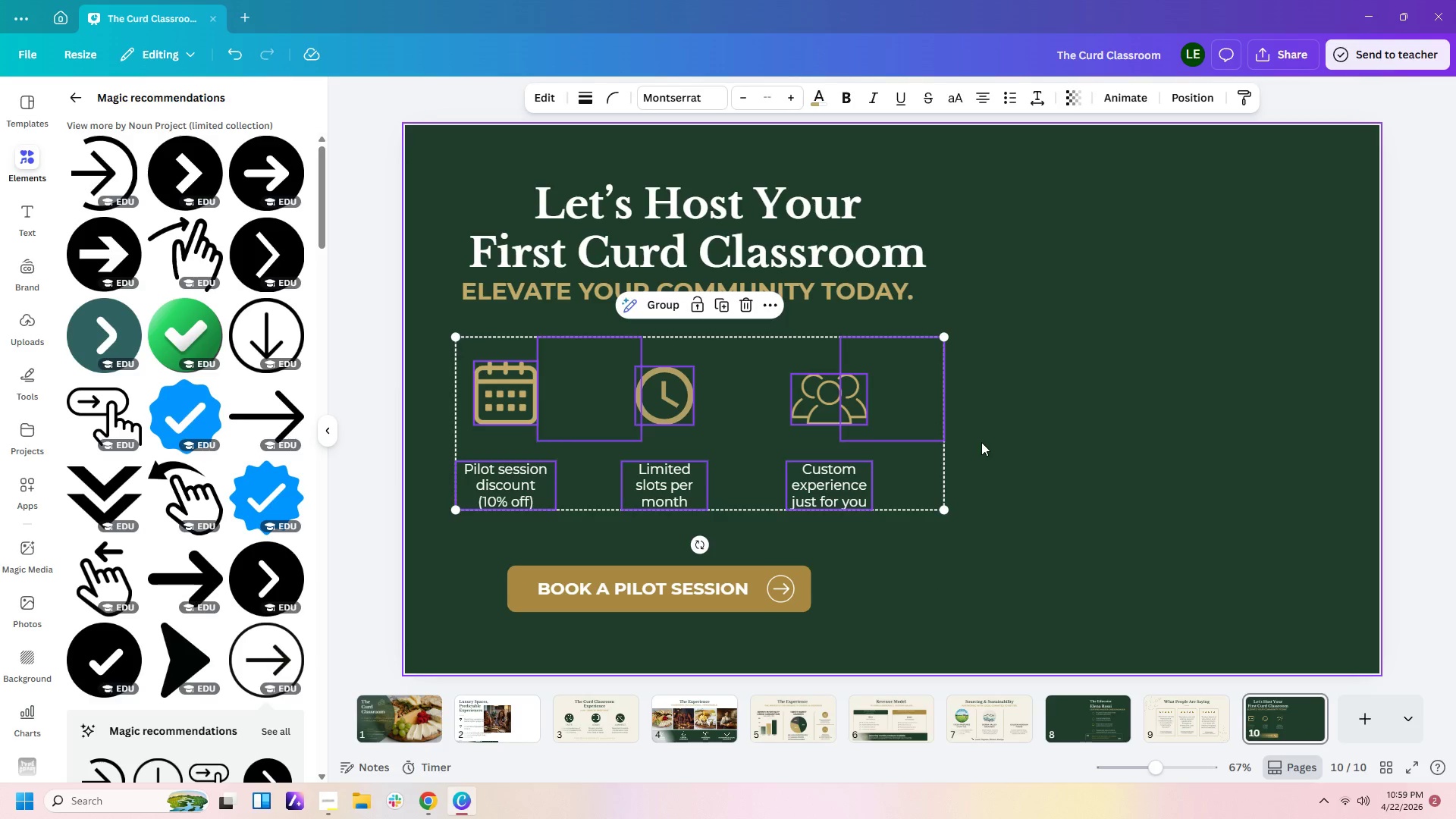 
double_click([921, 411])
 